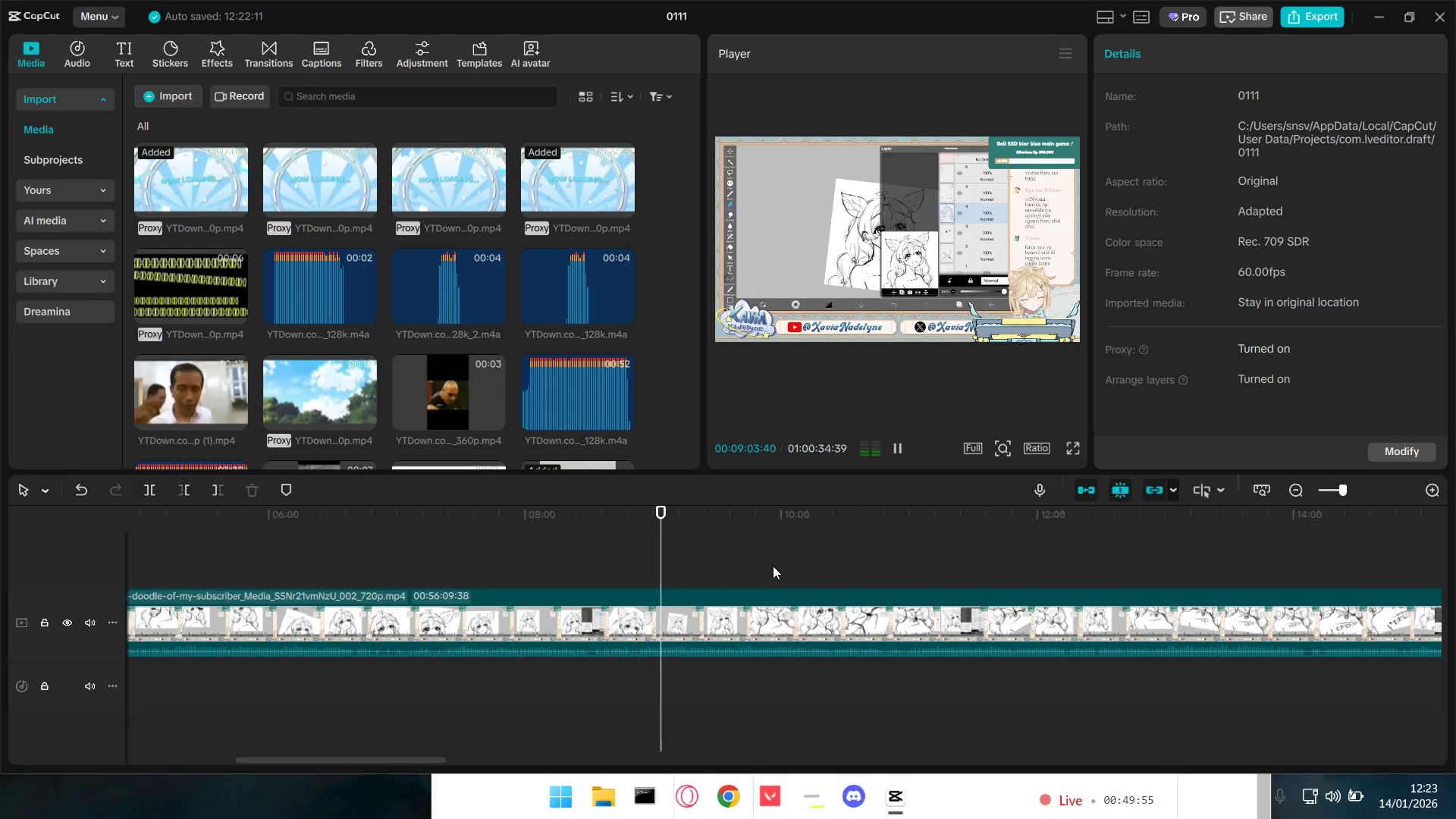 
left_click([774, 558])
 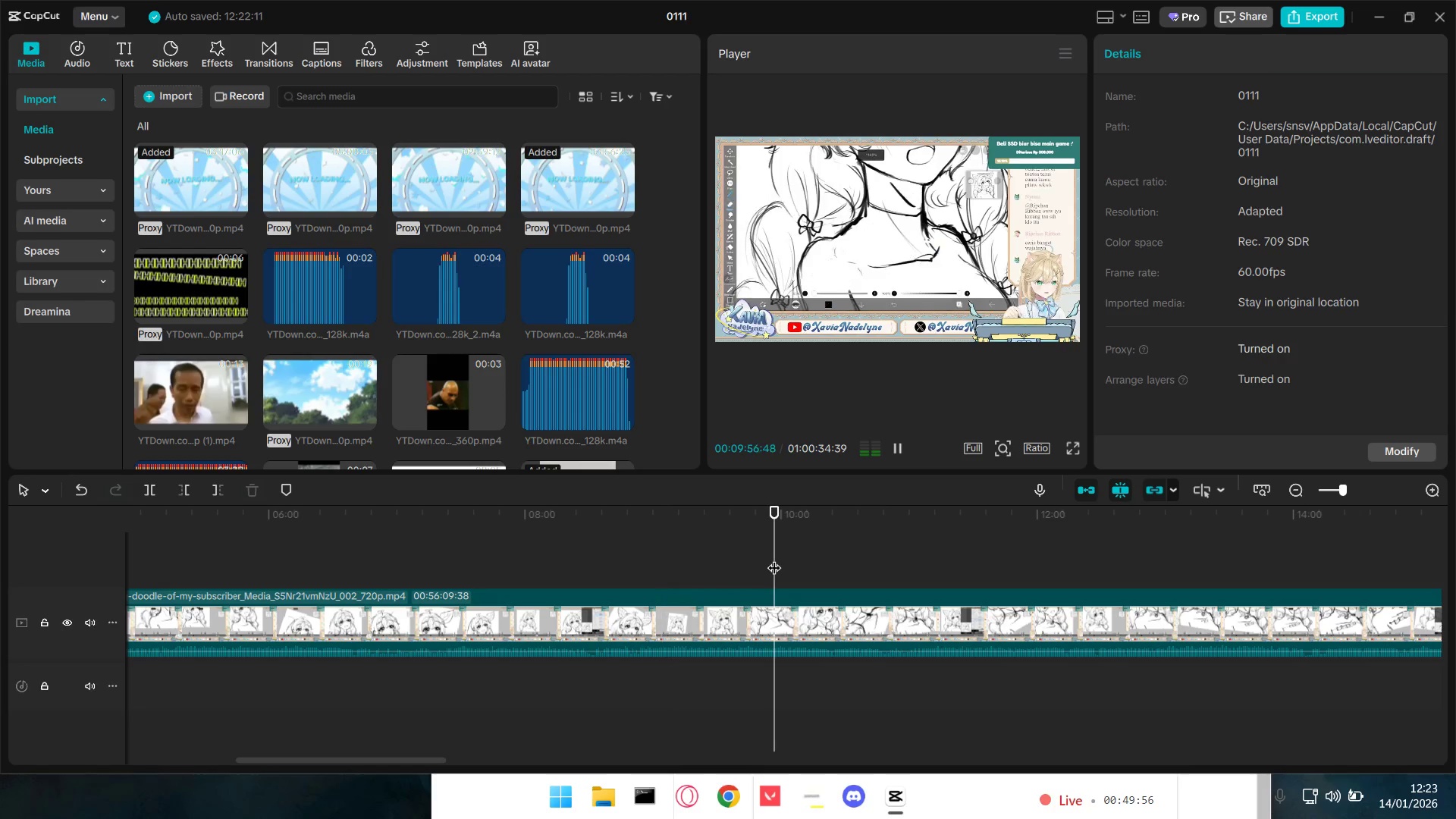 
key(Space)
 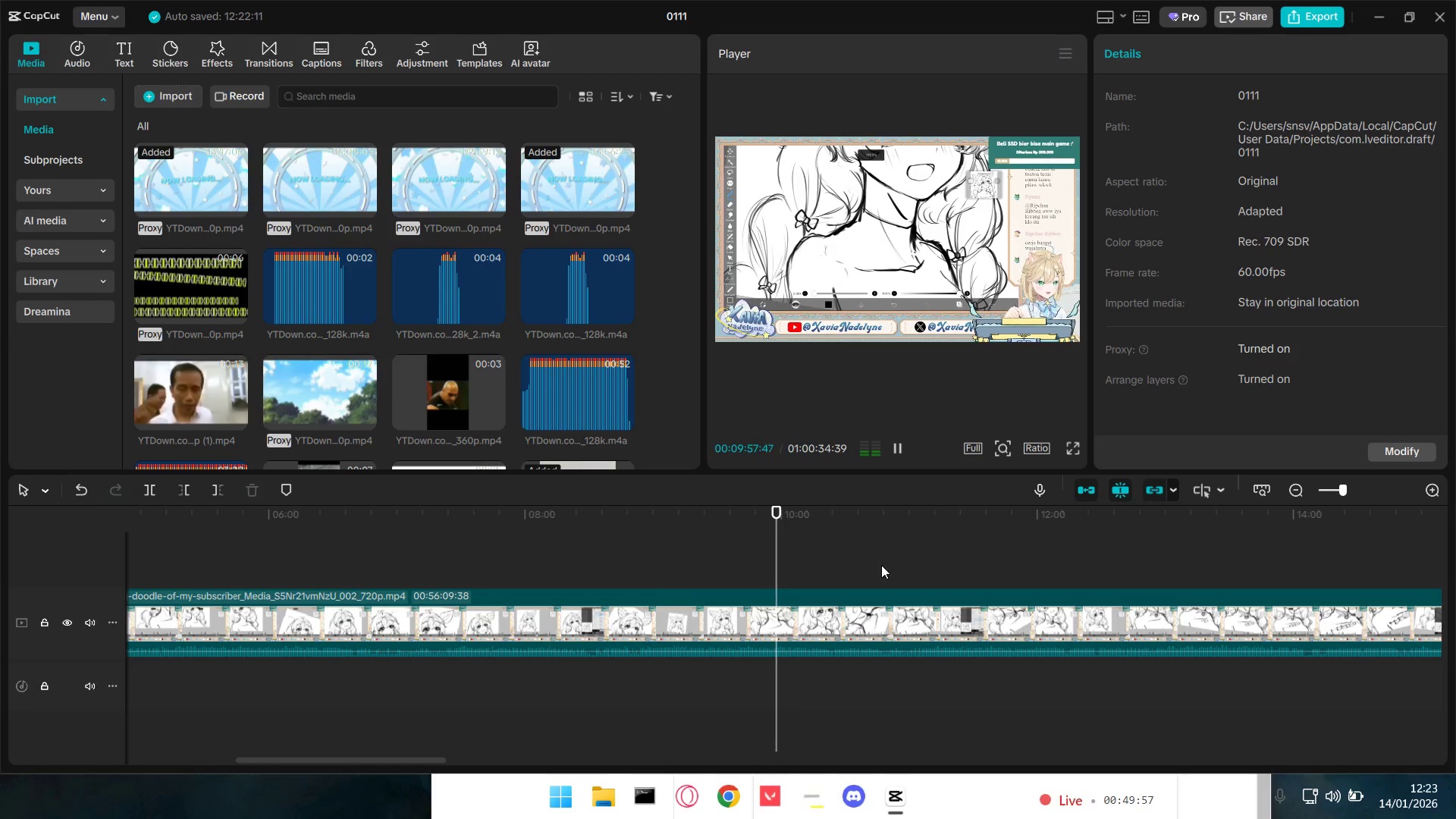 
left_click([924, 549])
 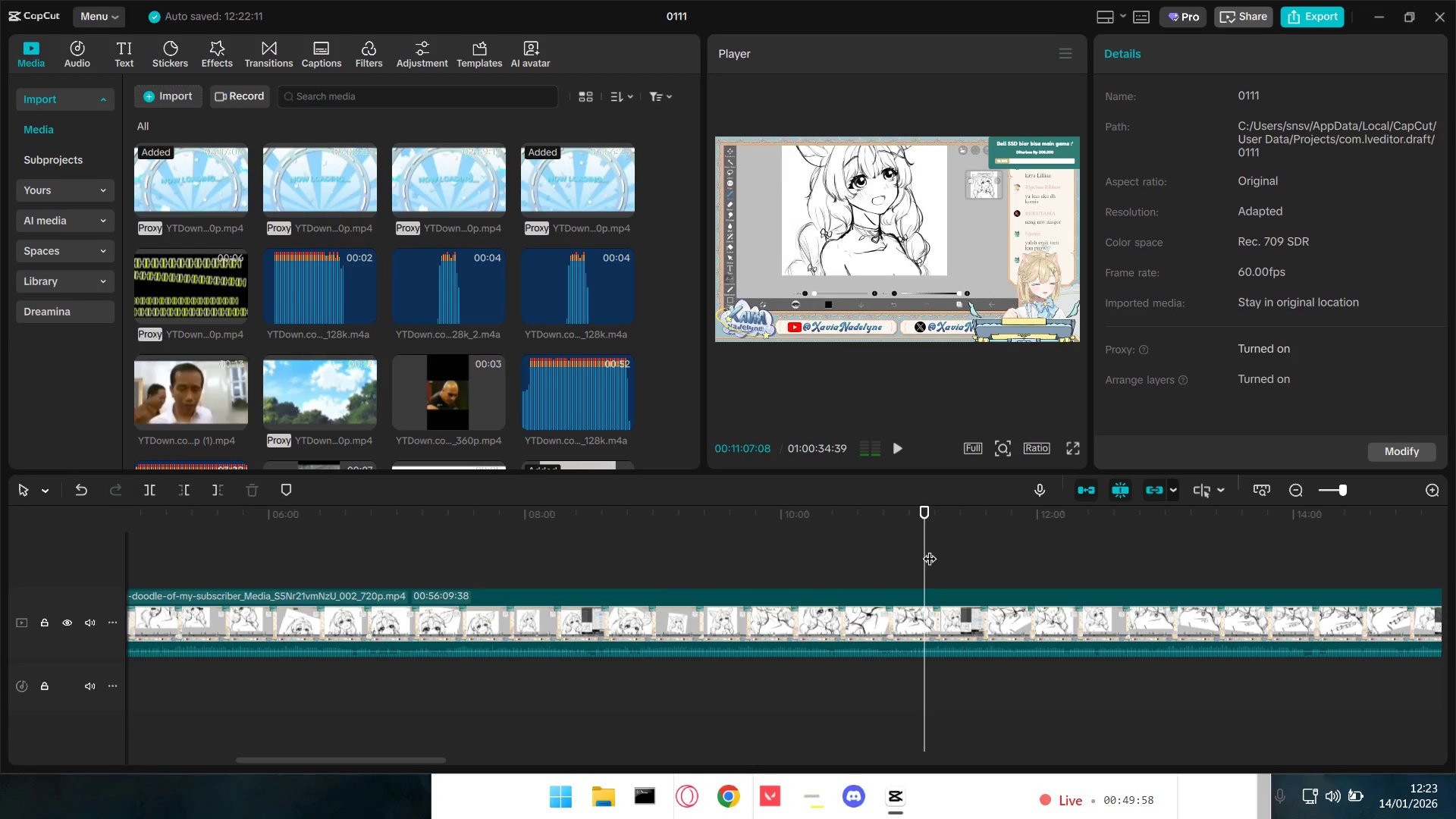 
key(Space)
 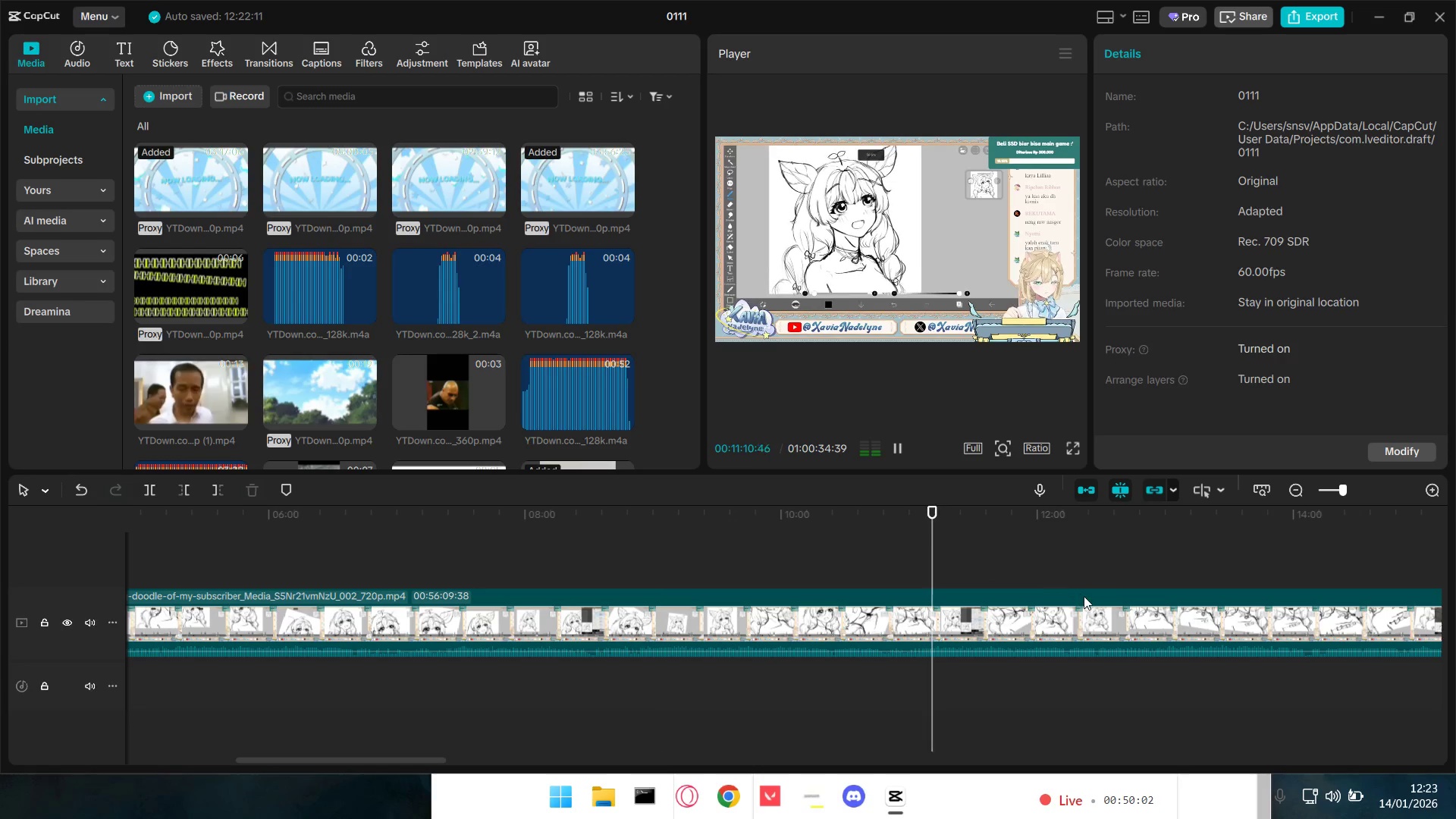 
wait(5.02)
 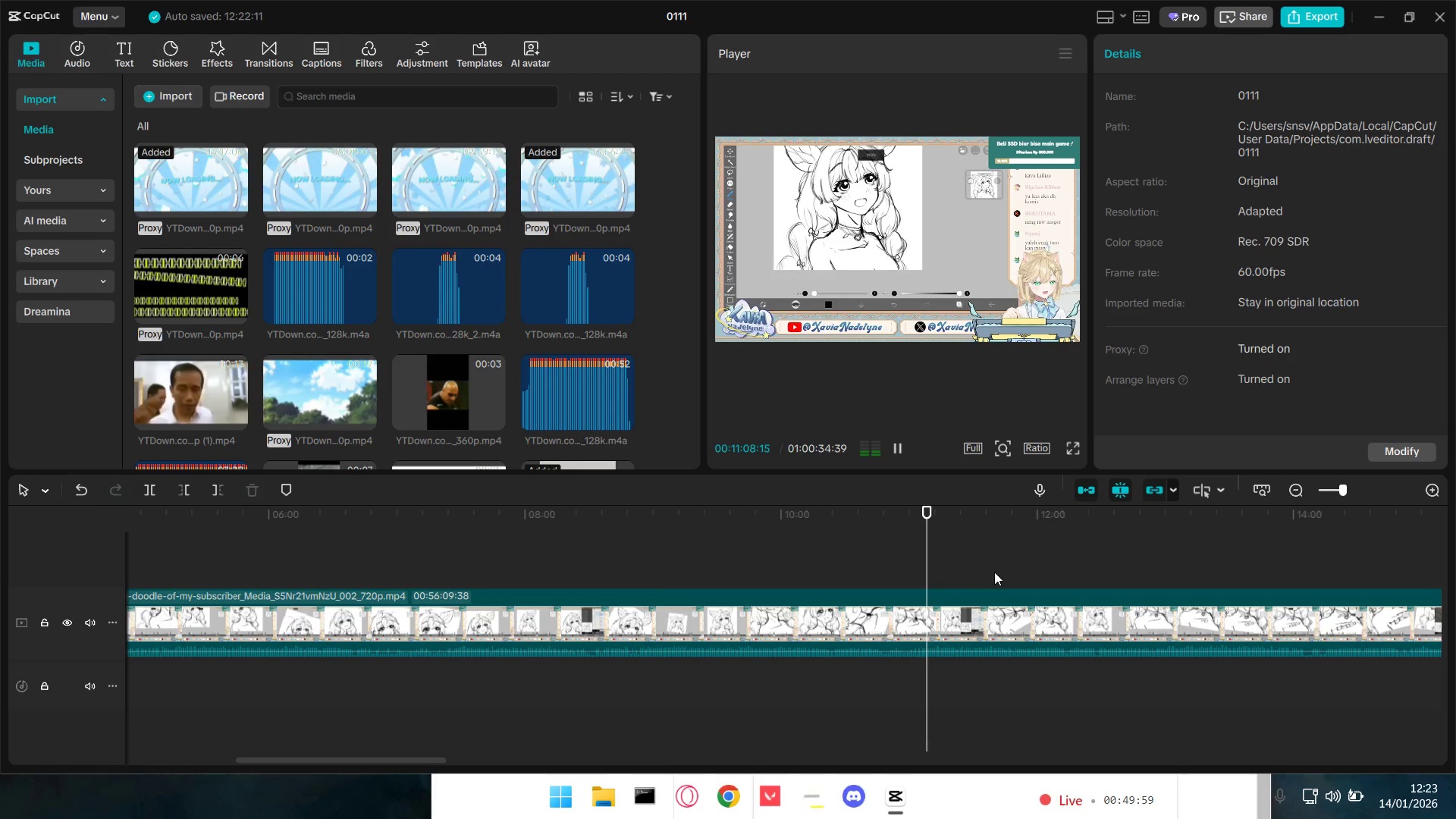 
left_click([927, 570])
 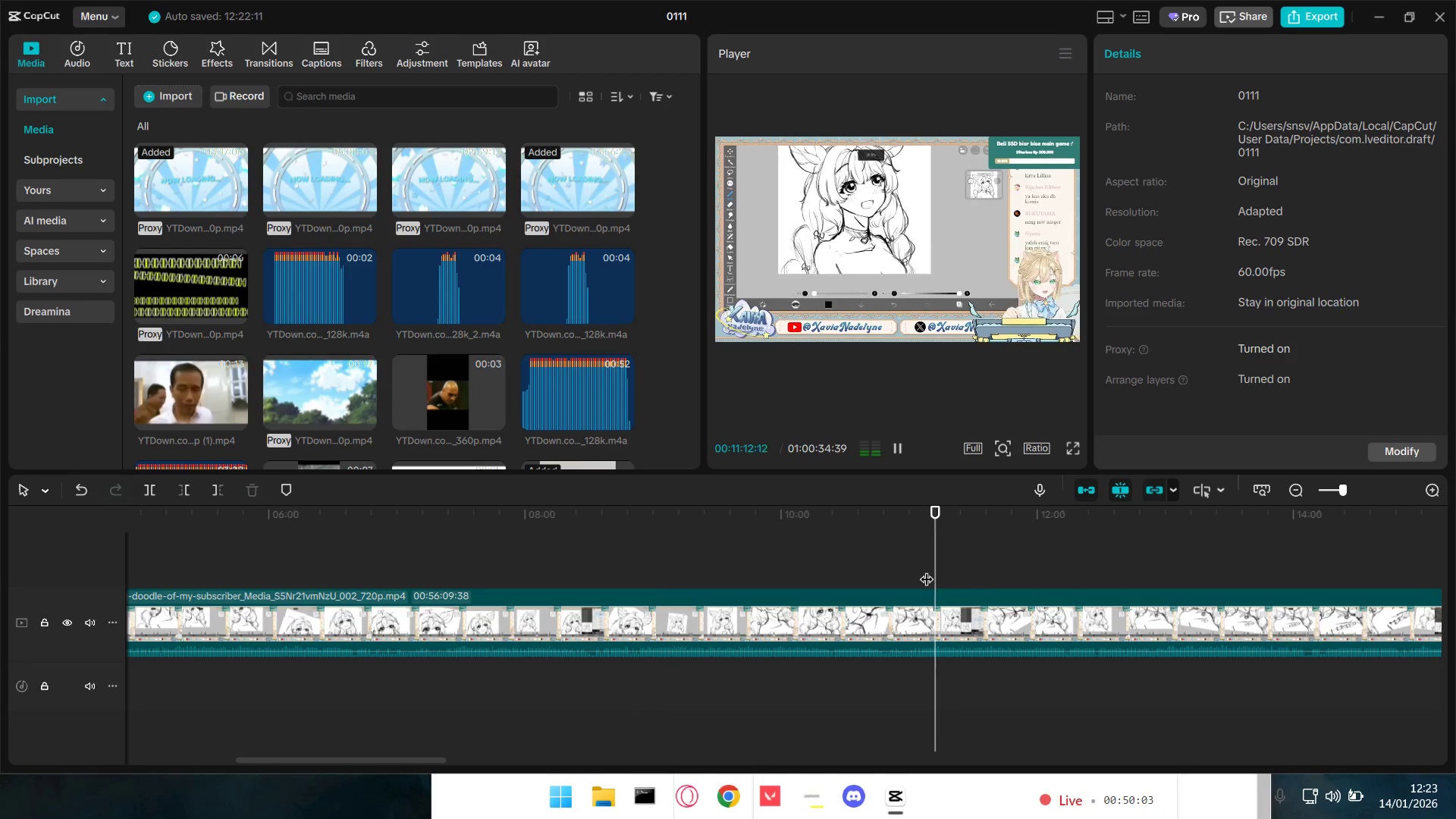 
key(Space)
 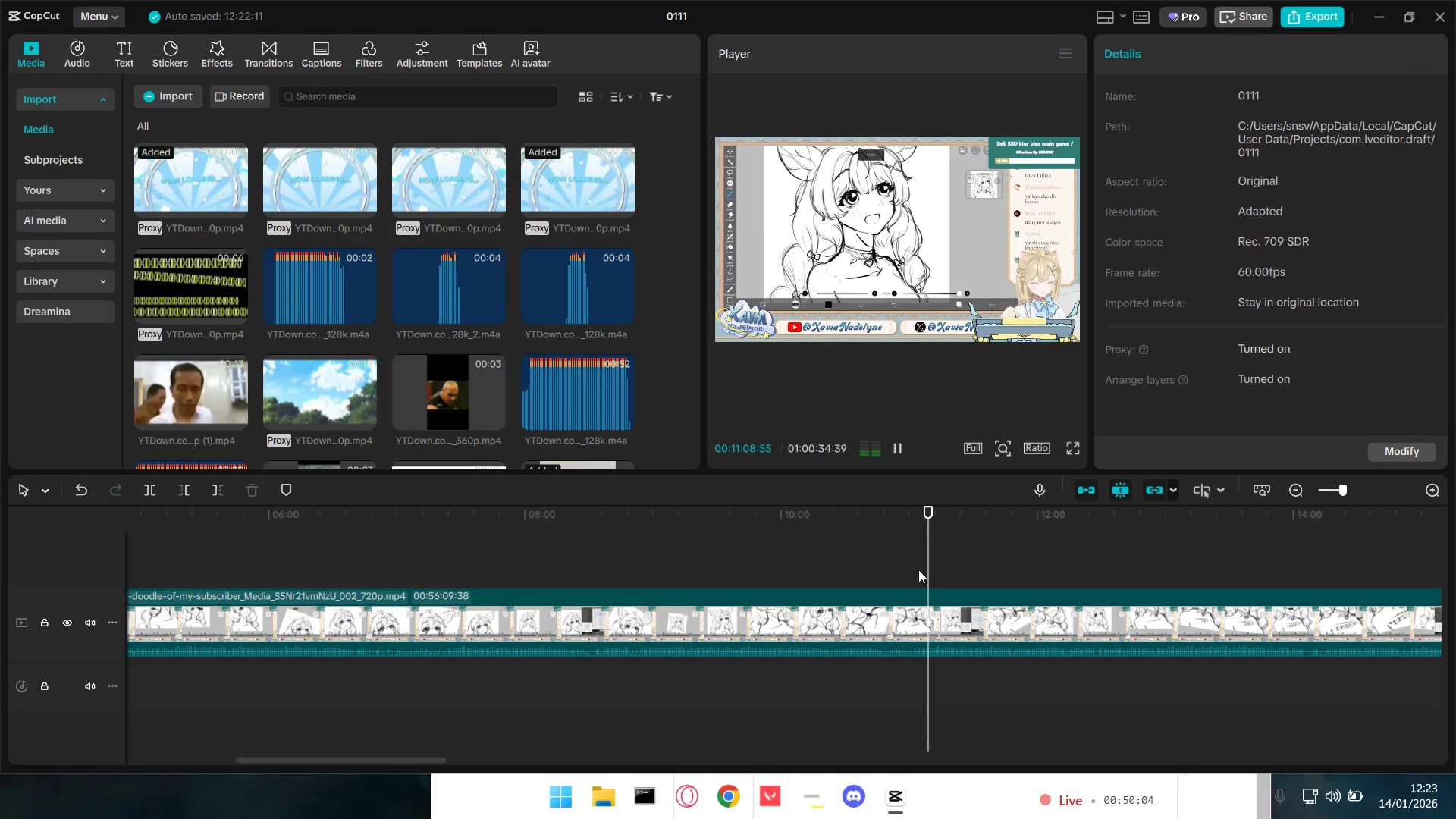 
left_click([915, 570])
 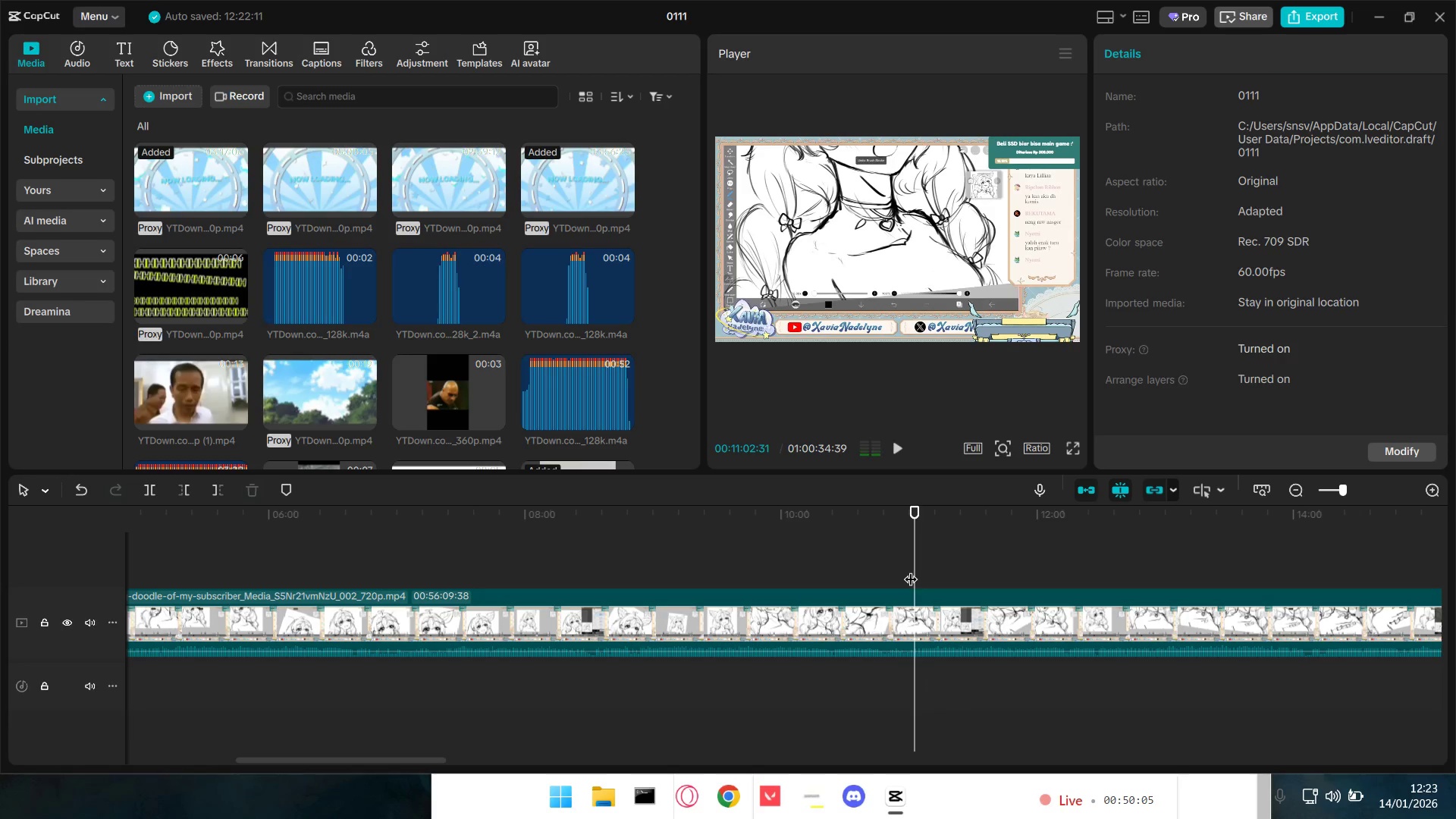 
key(Space)
 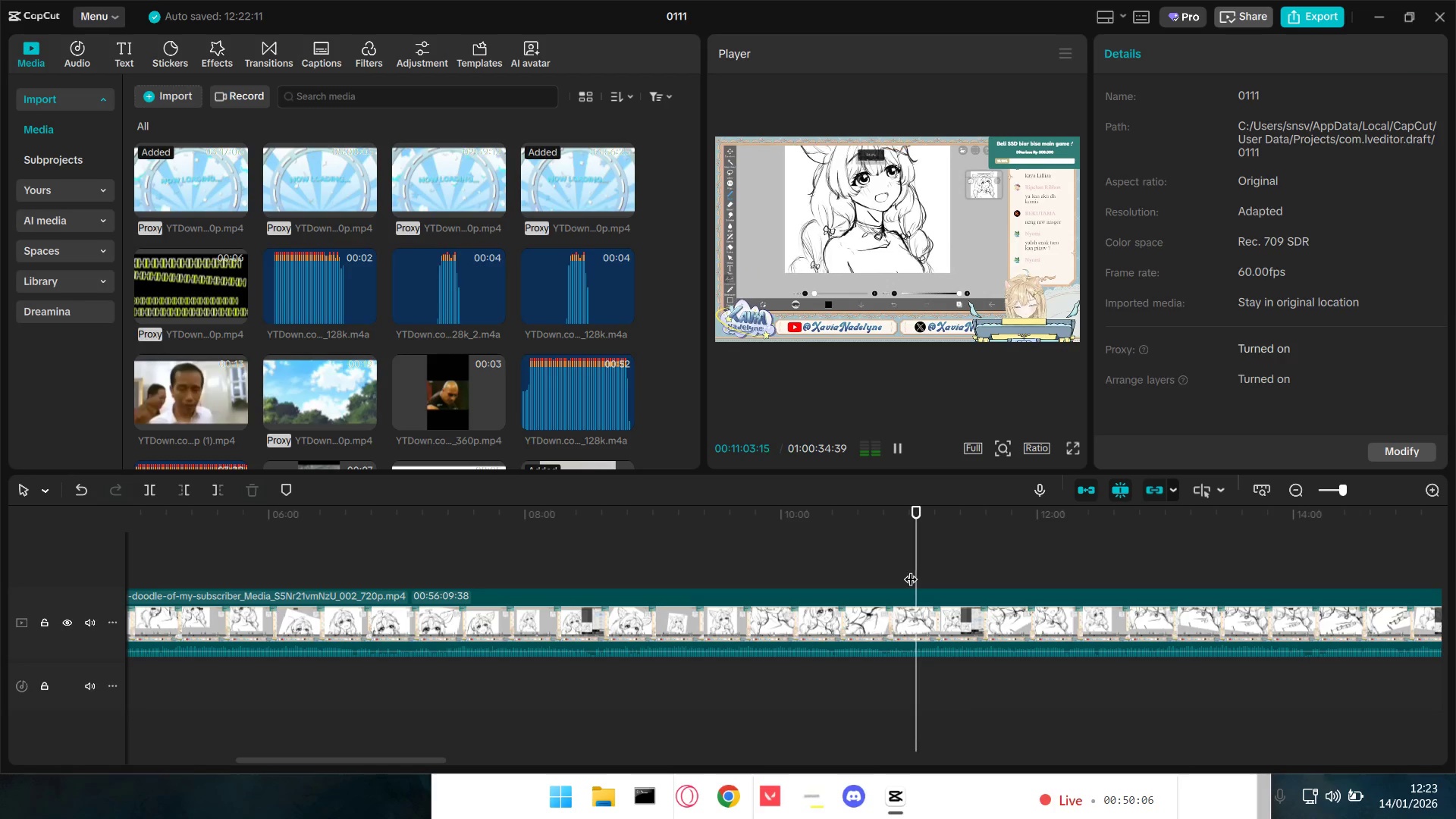 
key(Space)
 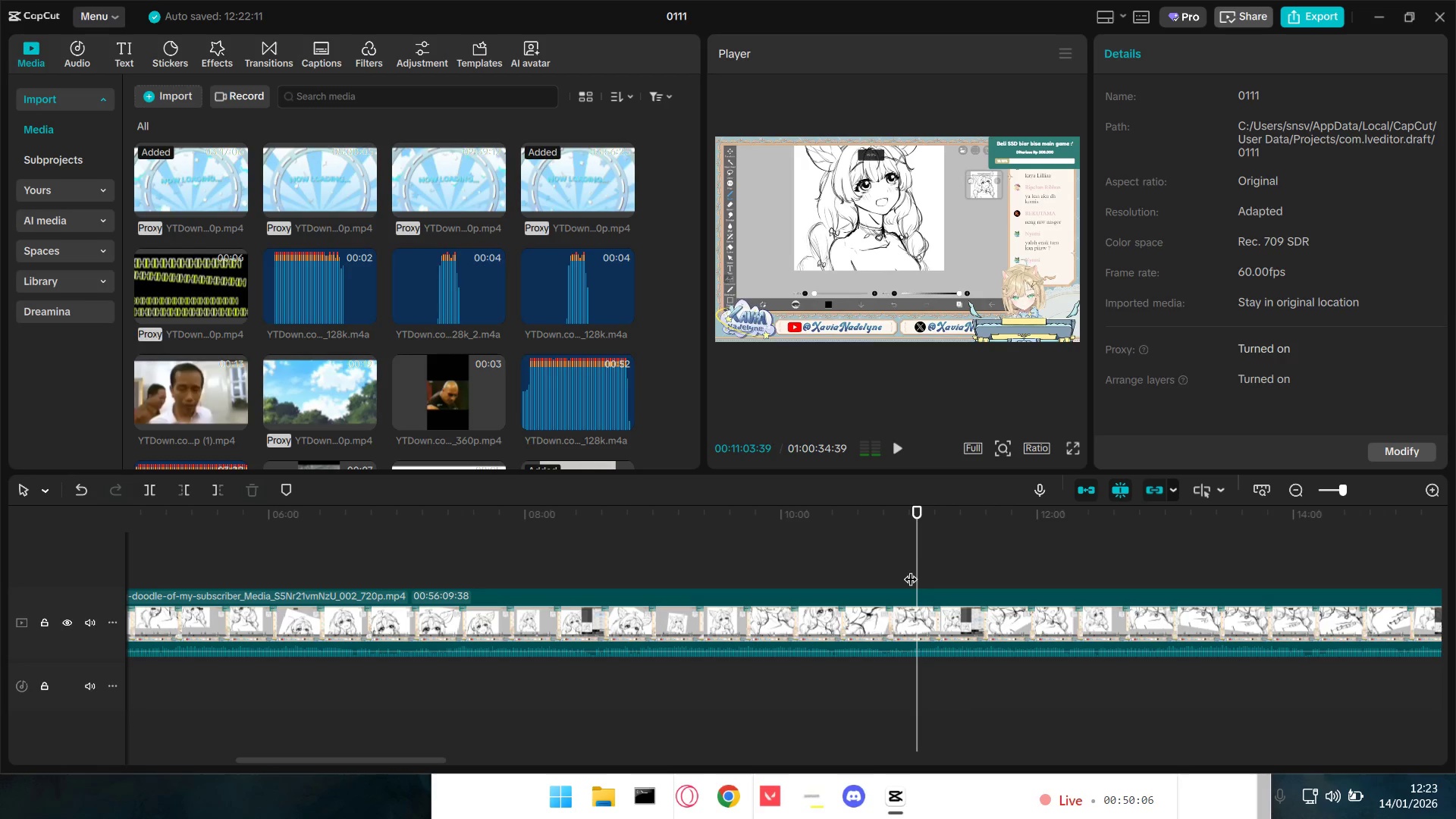 
key(Q)
 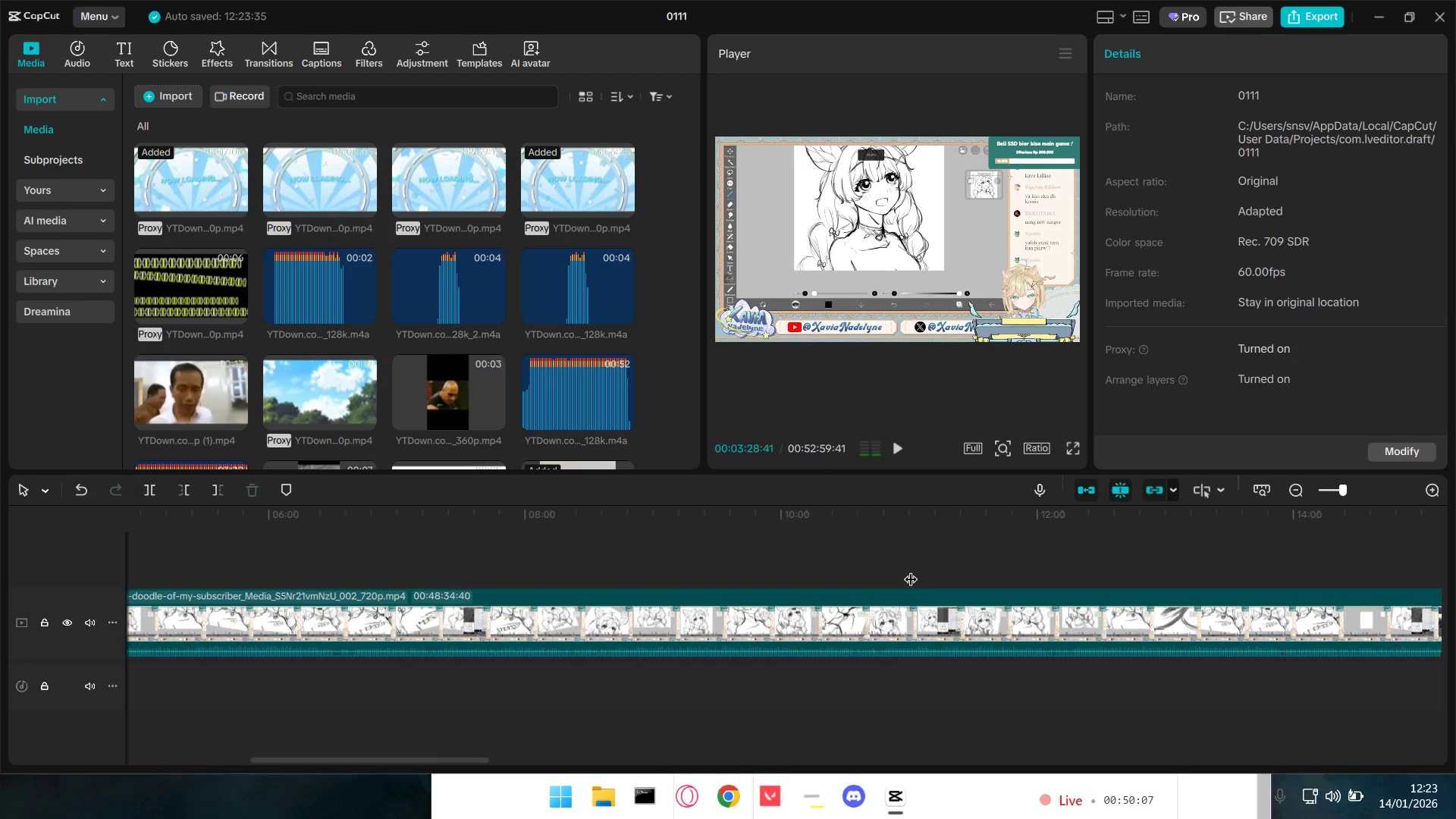 
key(Space)
 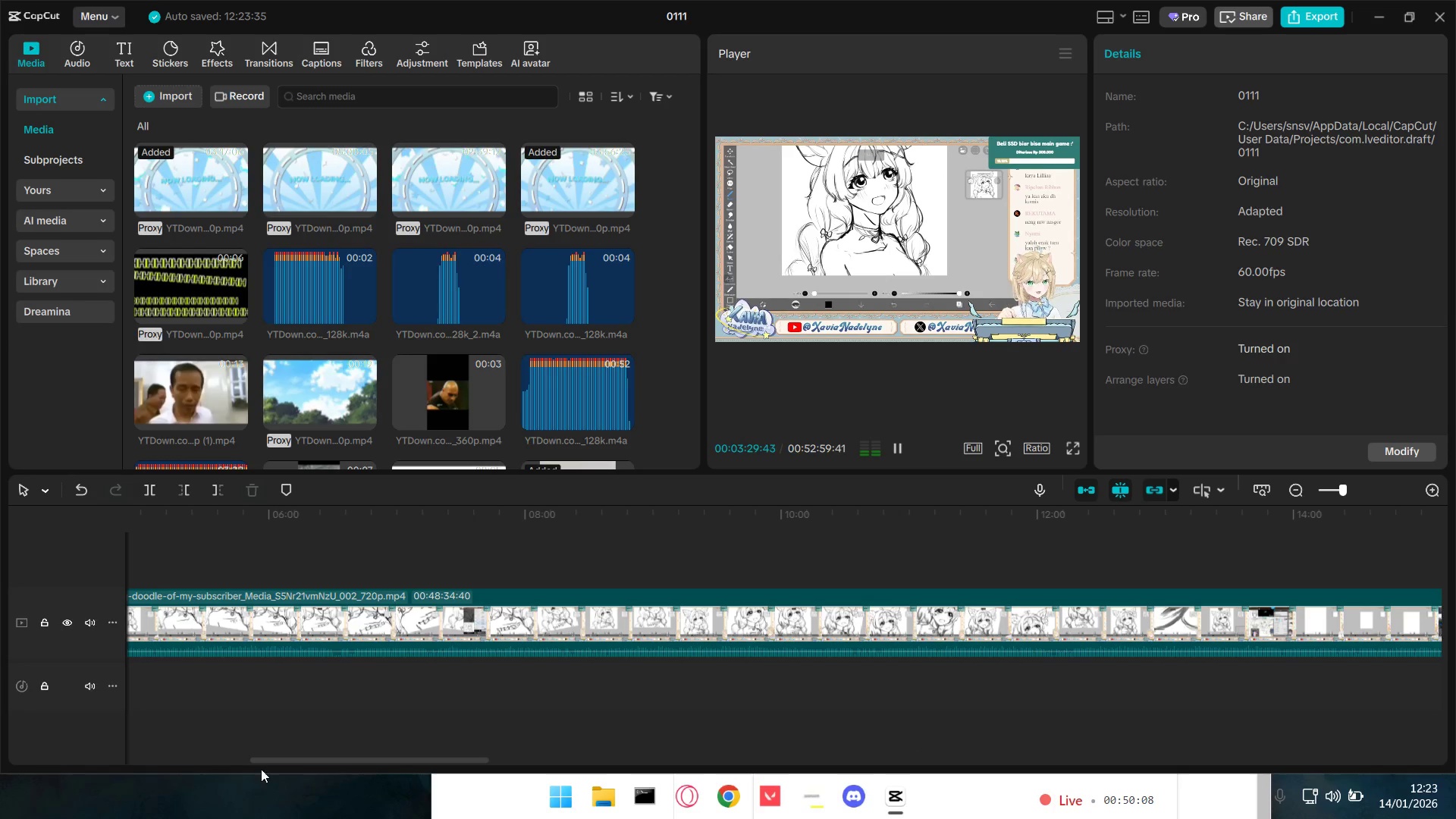 
left_click_drag(start_coordinate=[290, 758], to_coordinate=[187, 757])
 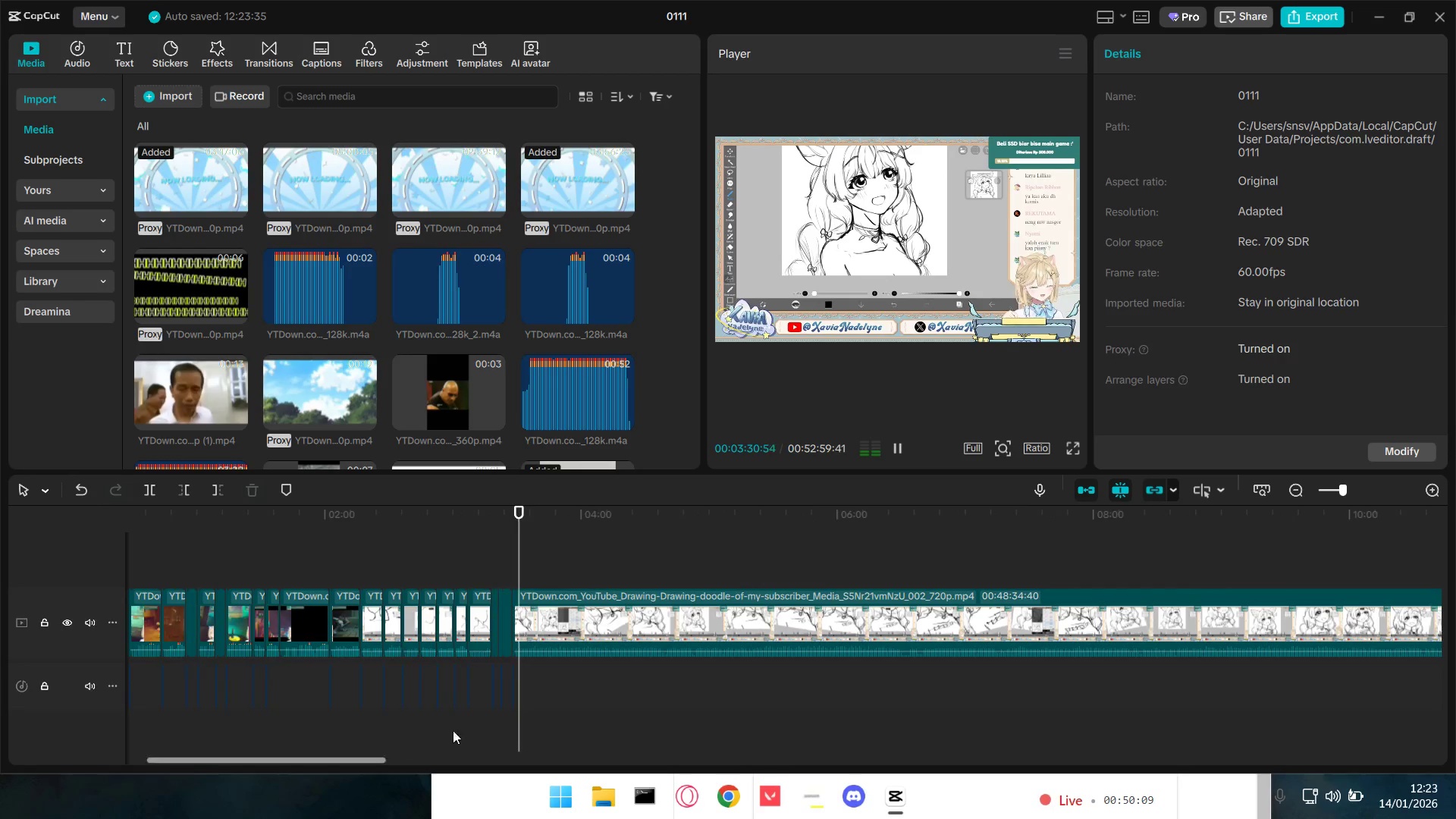 
hold_key(key=ControlLeft, duration=1.52)
 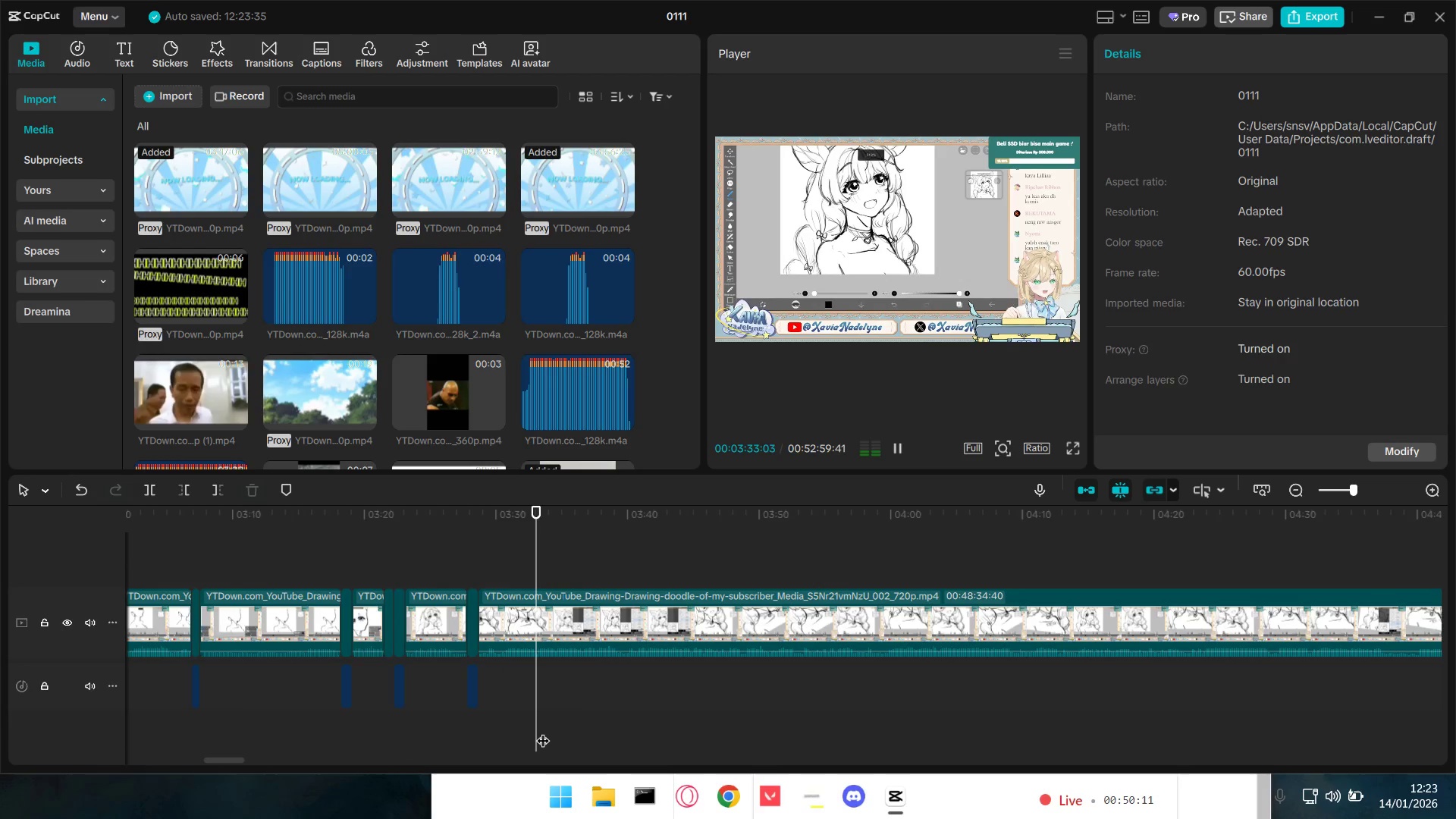 
hold_key(key=ControlLeft, duration=0.39)
 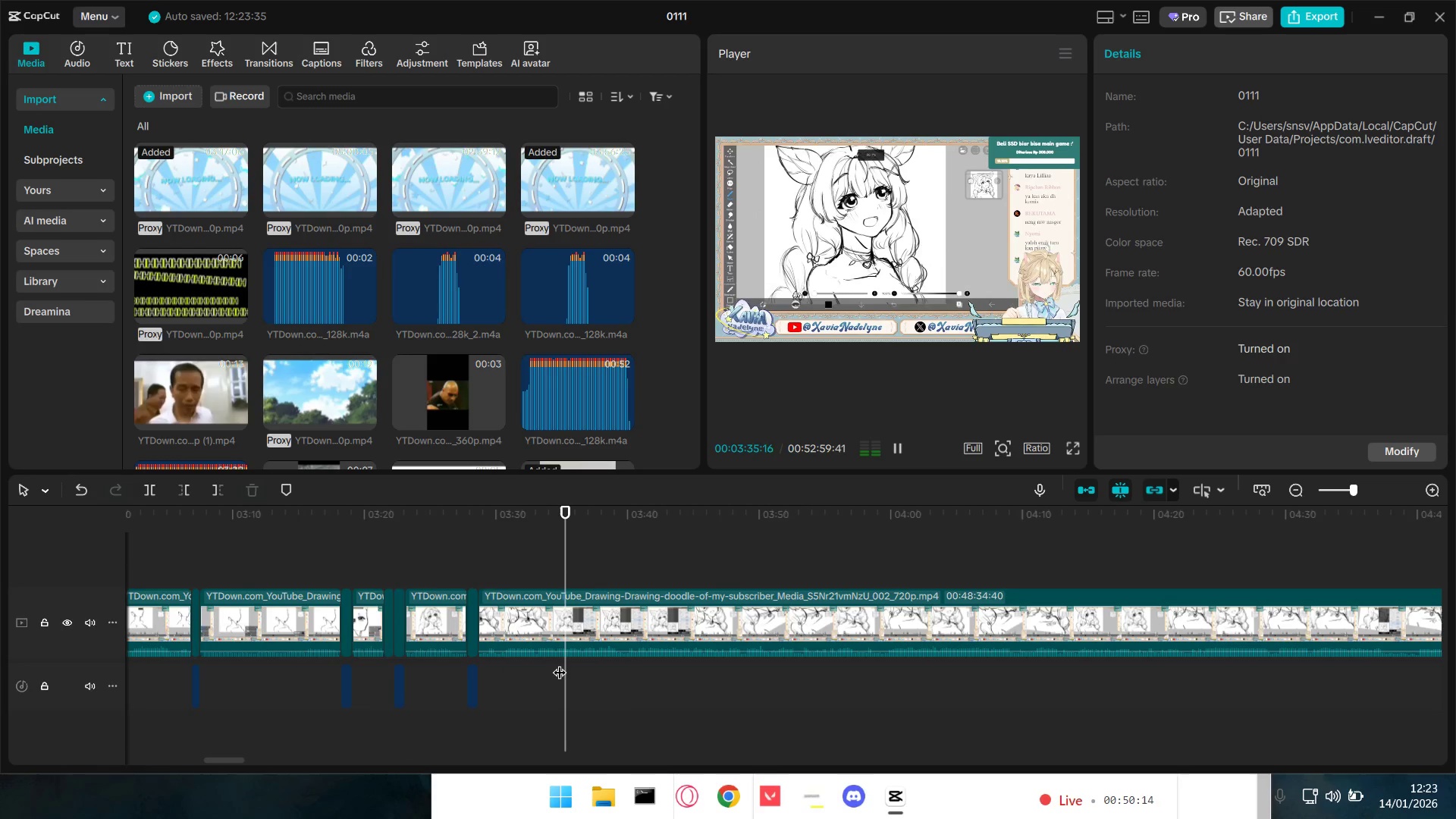 
scroll: coordinate [543, 725], scroll_direction: up, amount: 15.0
 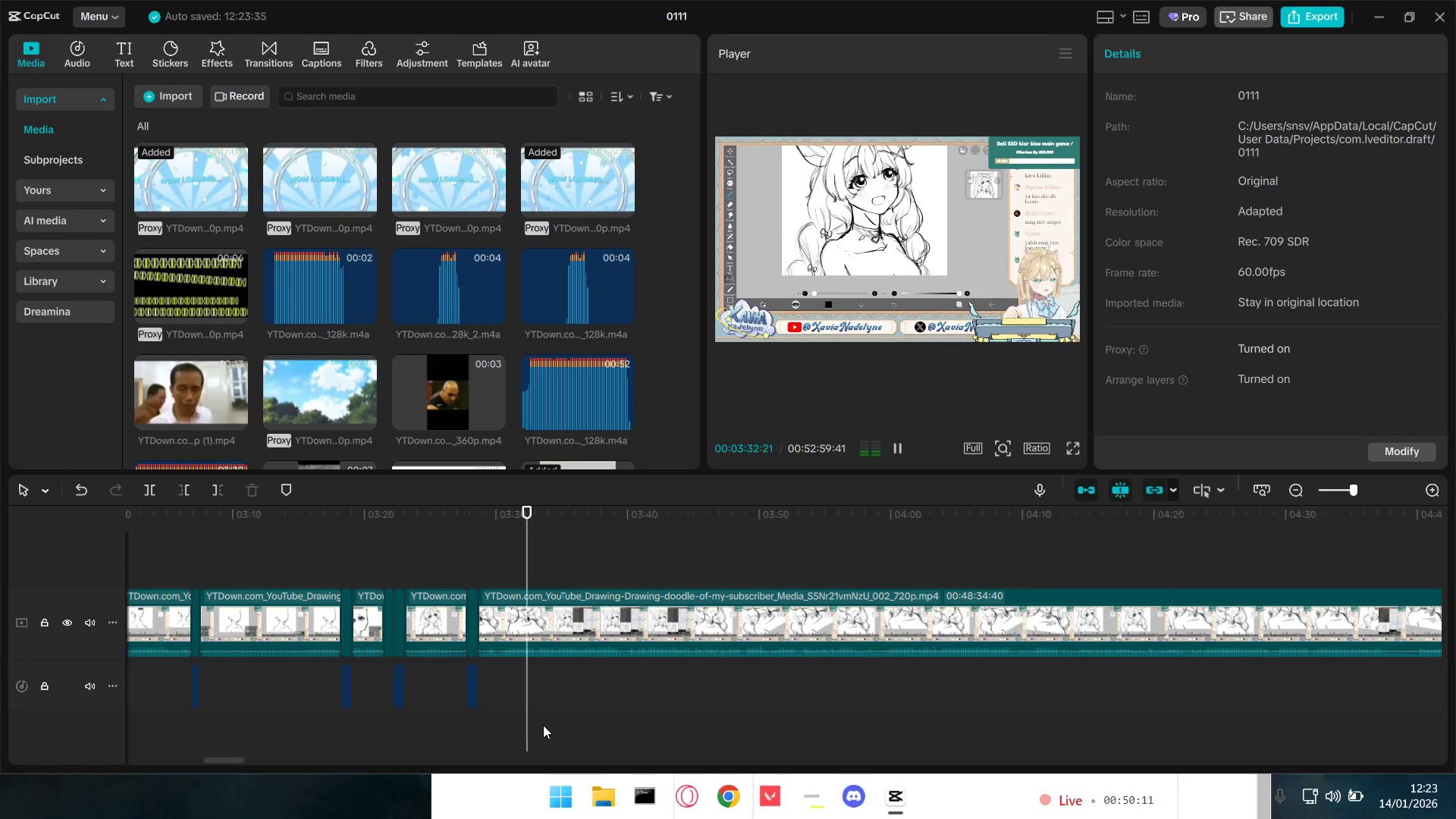 
key(Space)
 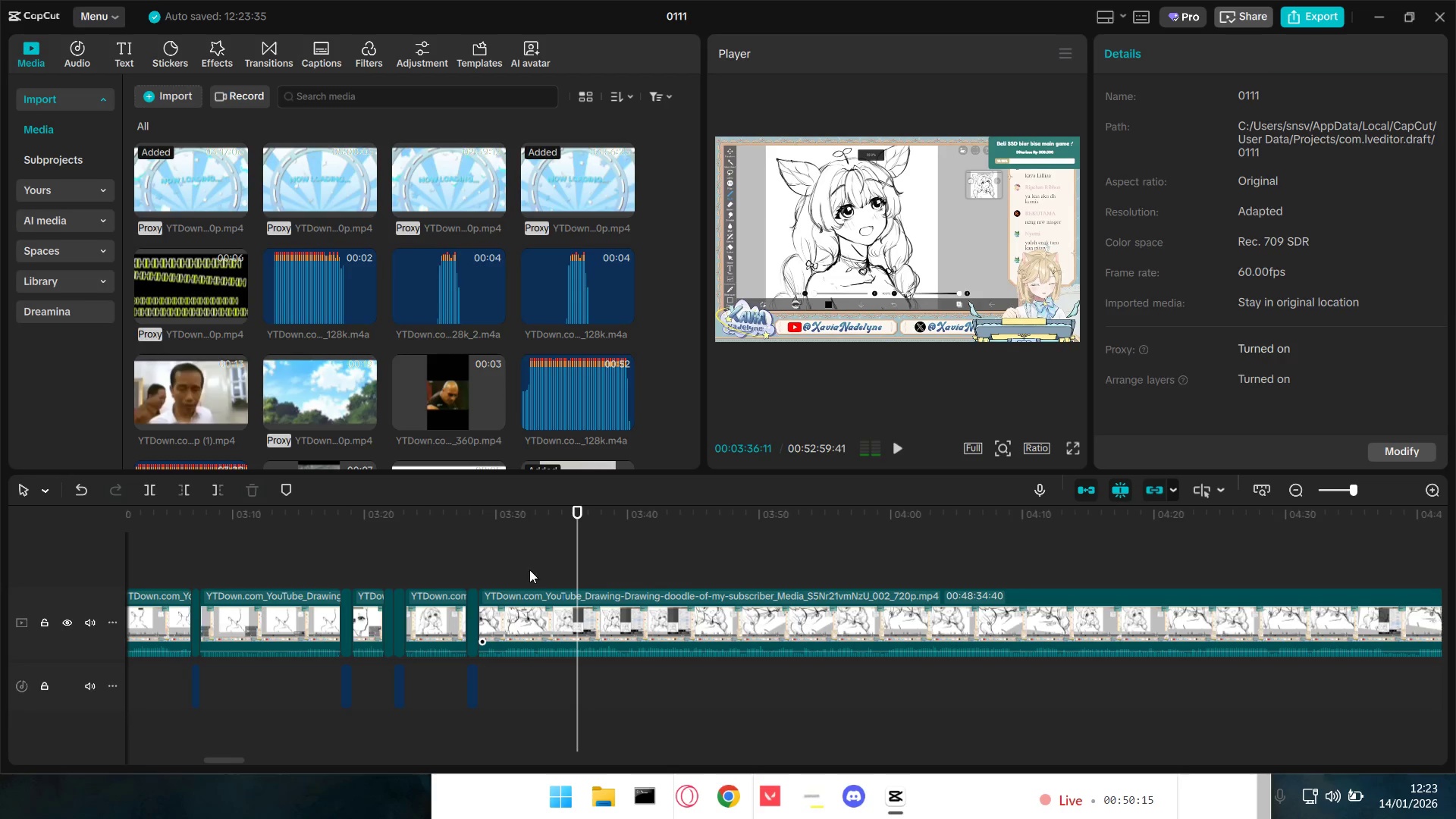 
left_click([500, 545])
 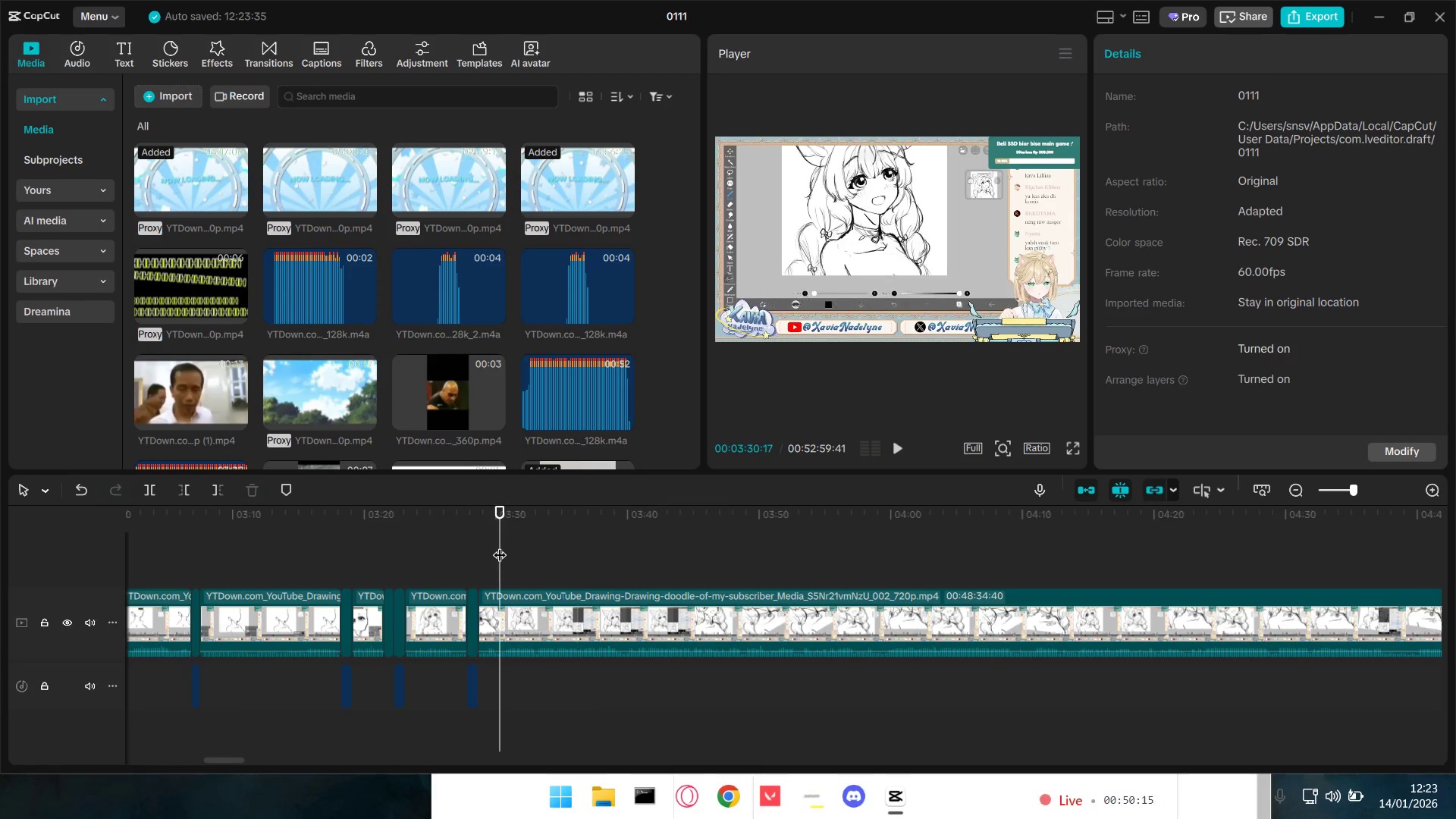 
key(Space)
 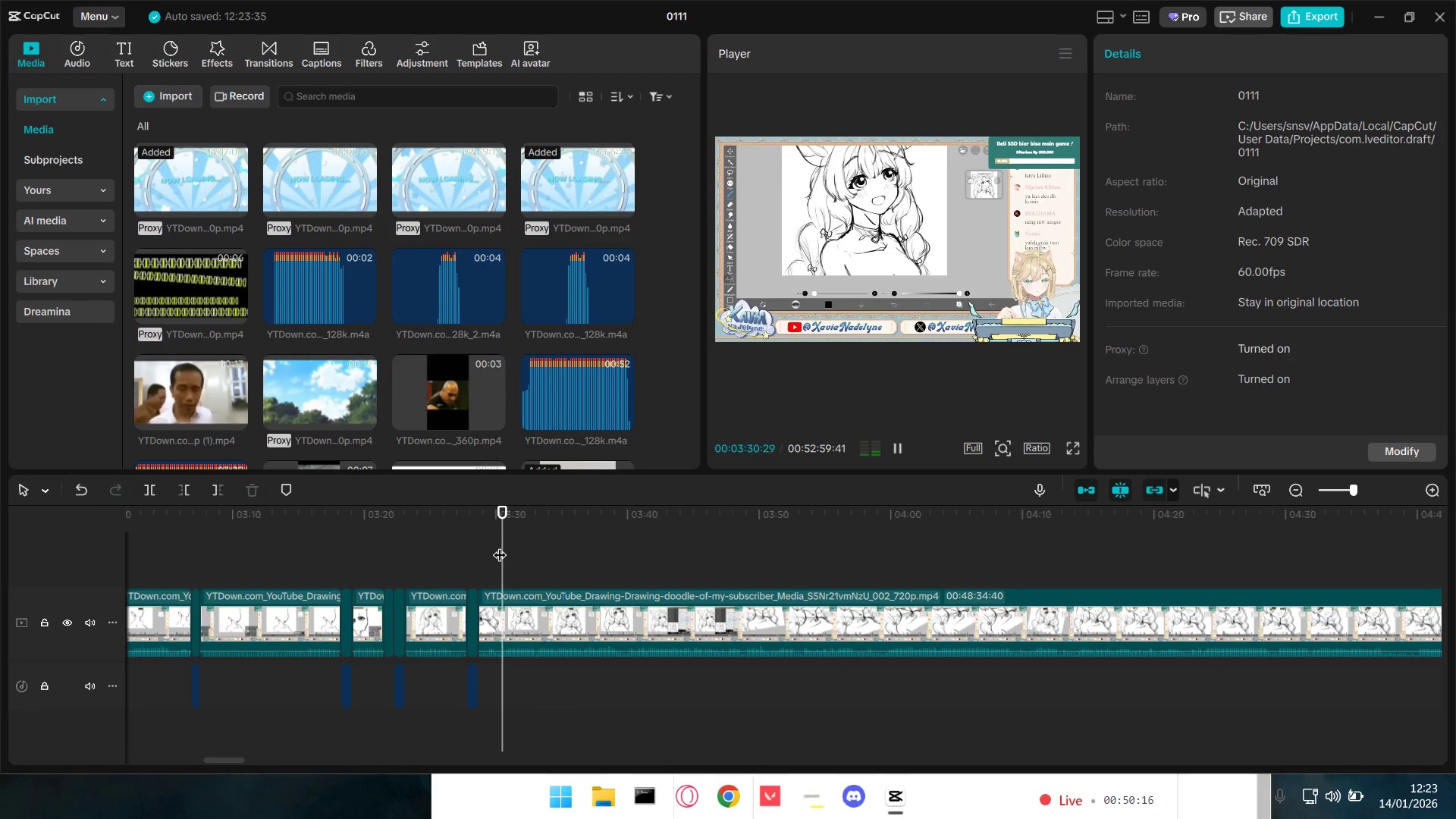 
key(Space)
 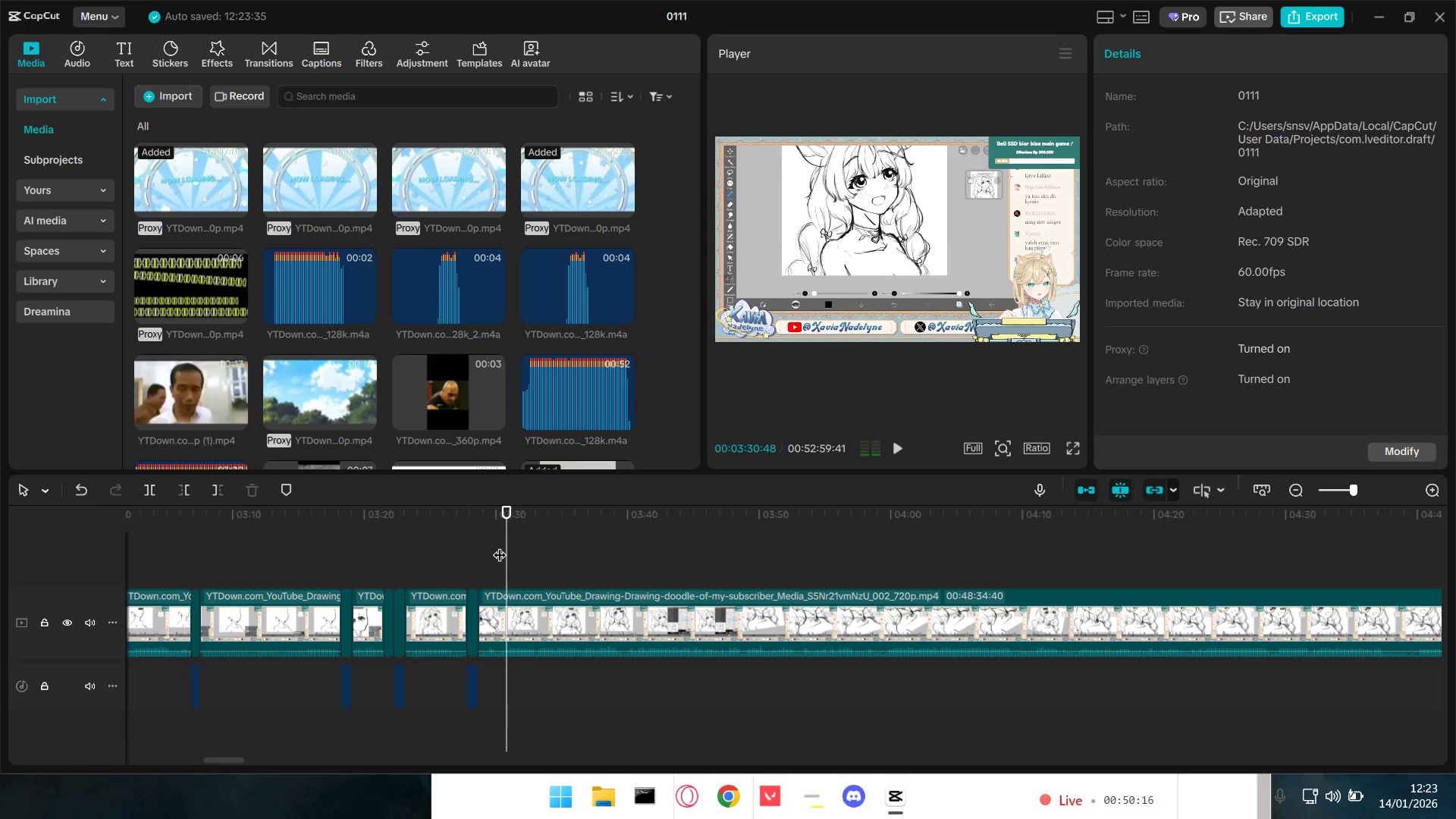 
key(Shift+Q)
 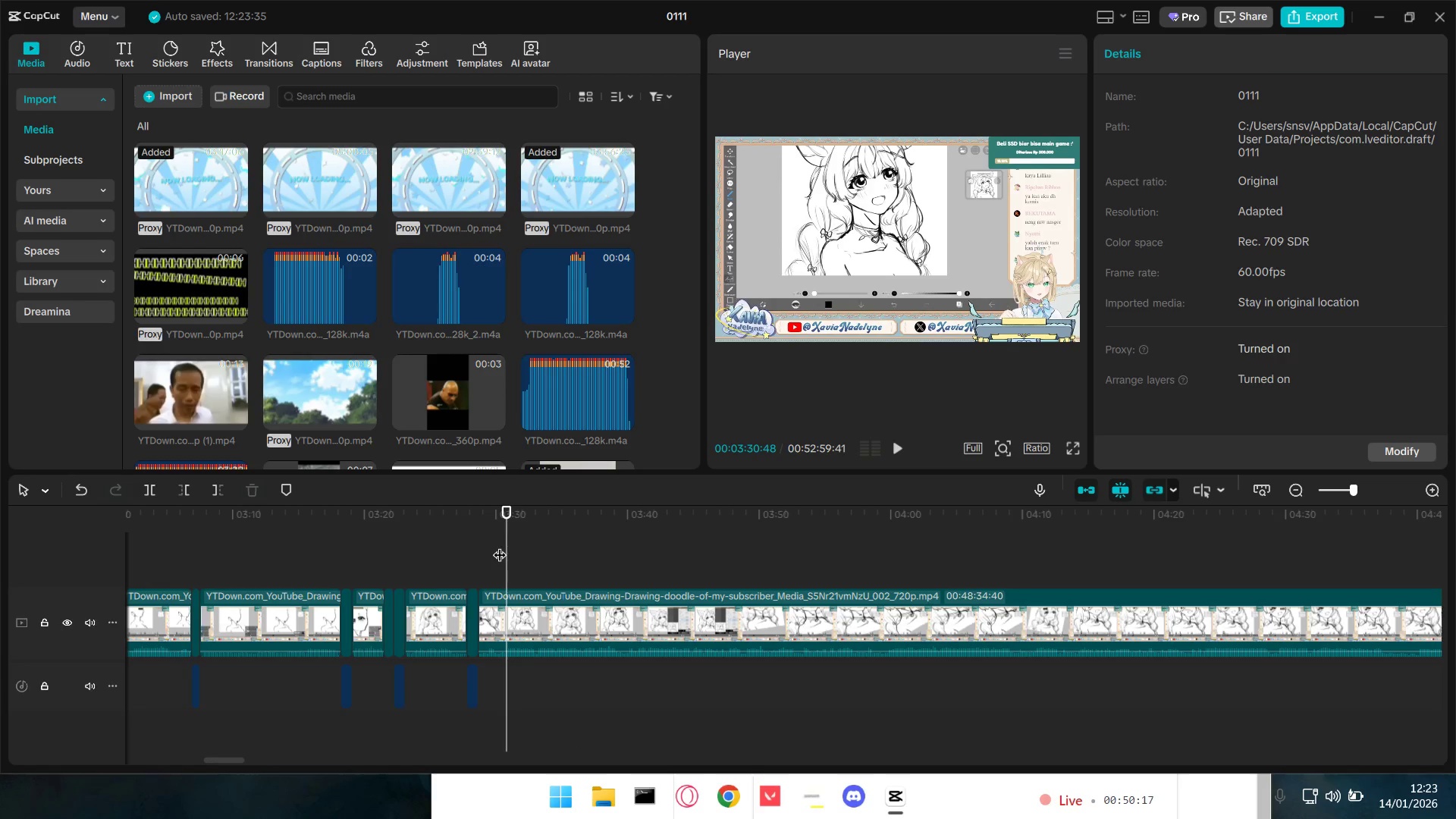 
key(Space)
 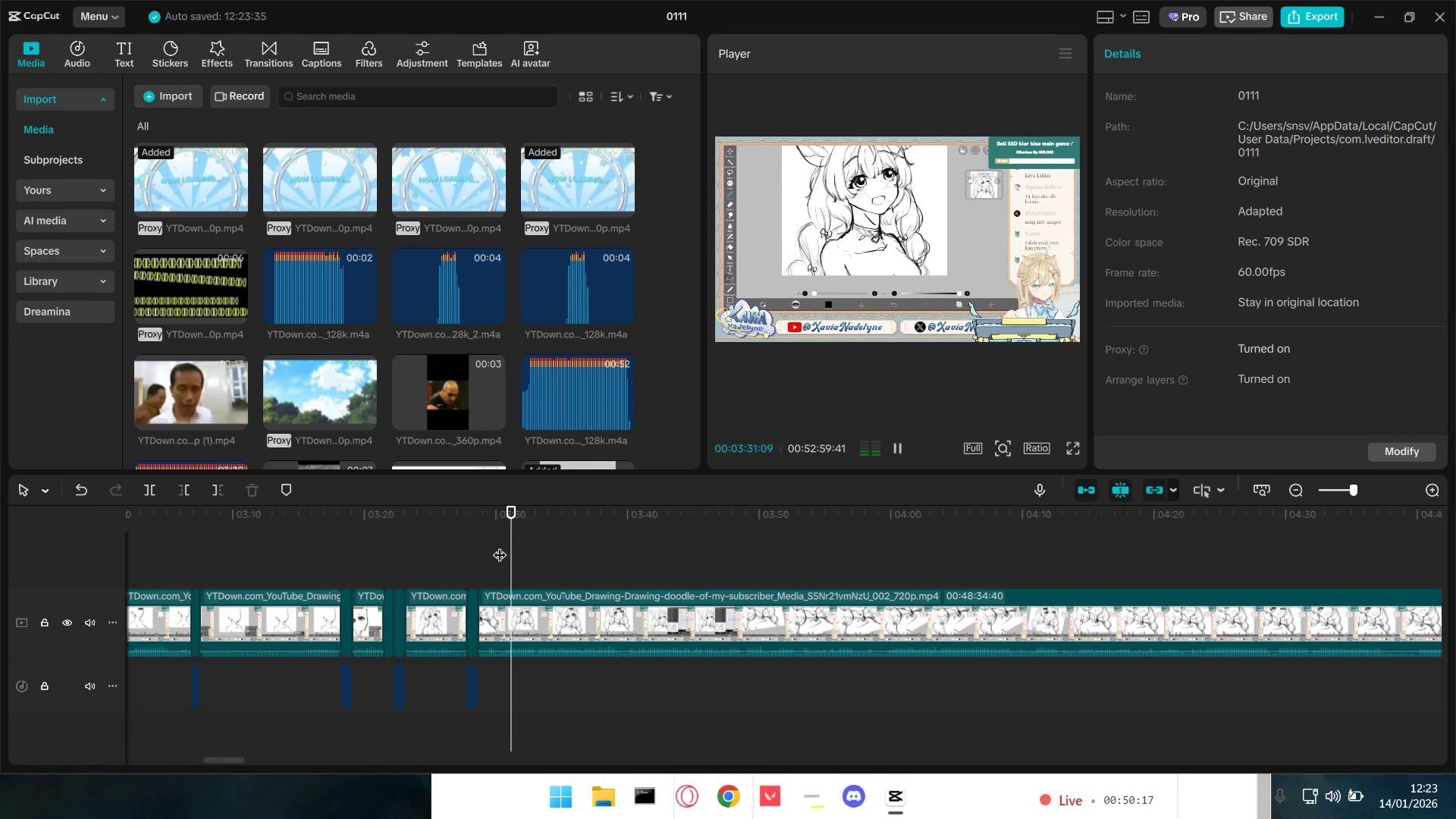 
key(Space)
 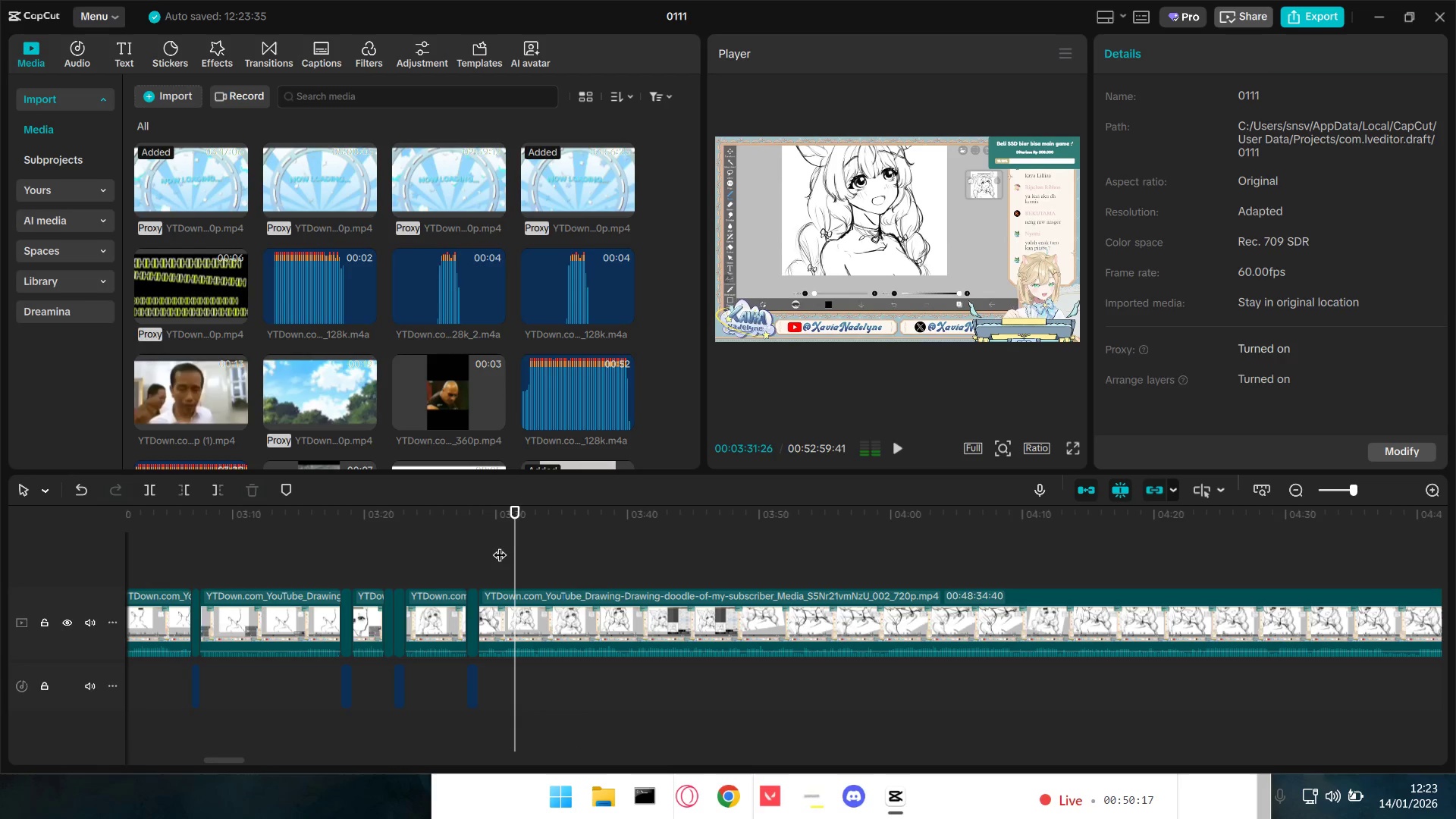 
left_click([490, 548])
 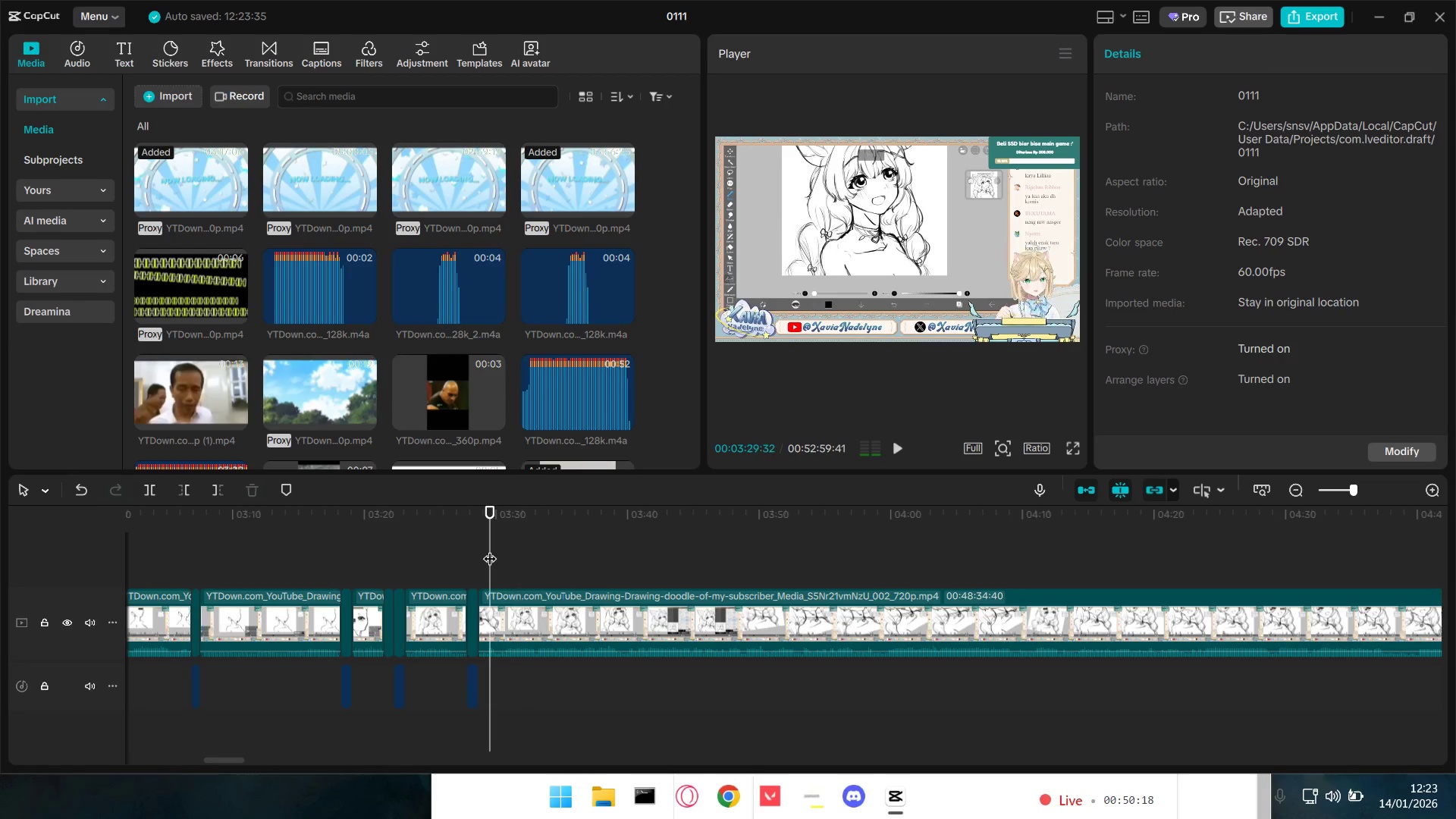 
key(Space)
 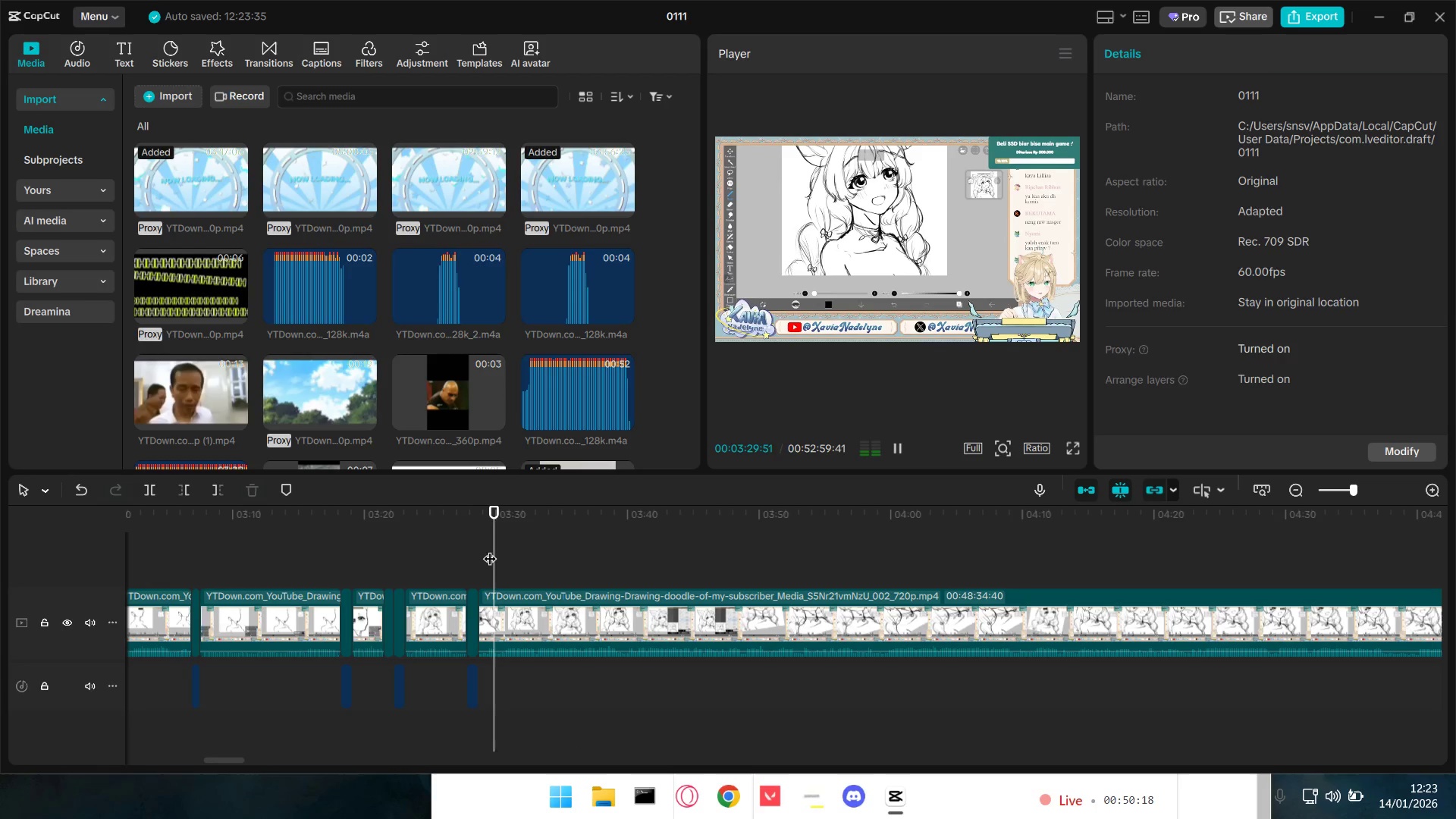 
key(Space)
 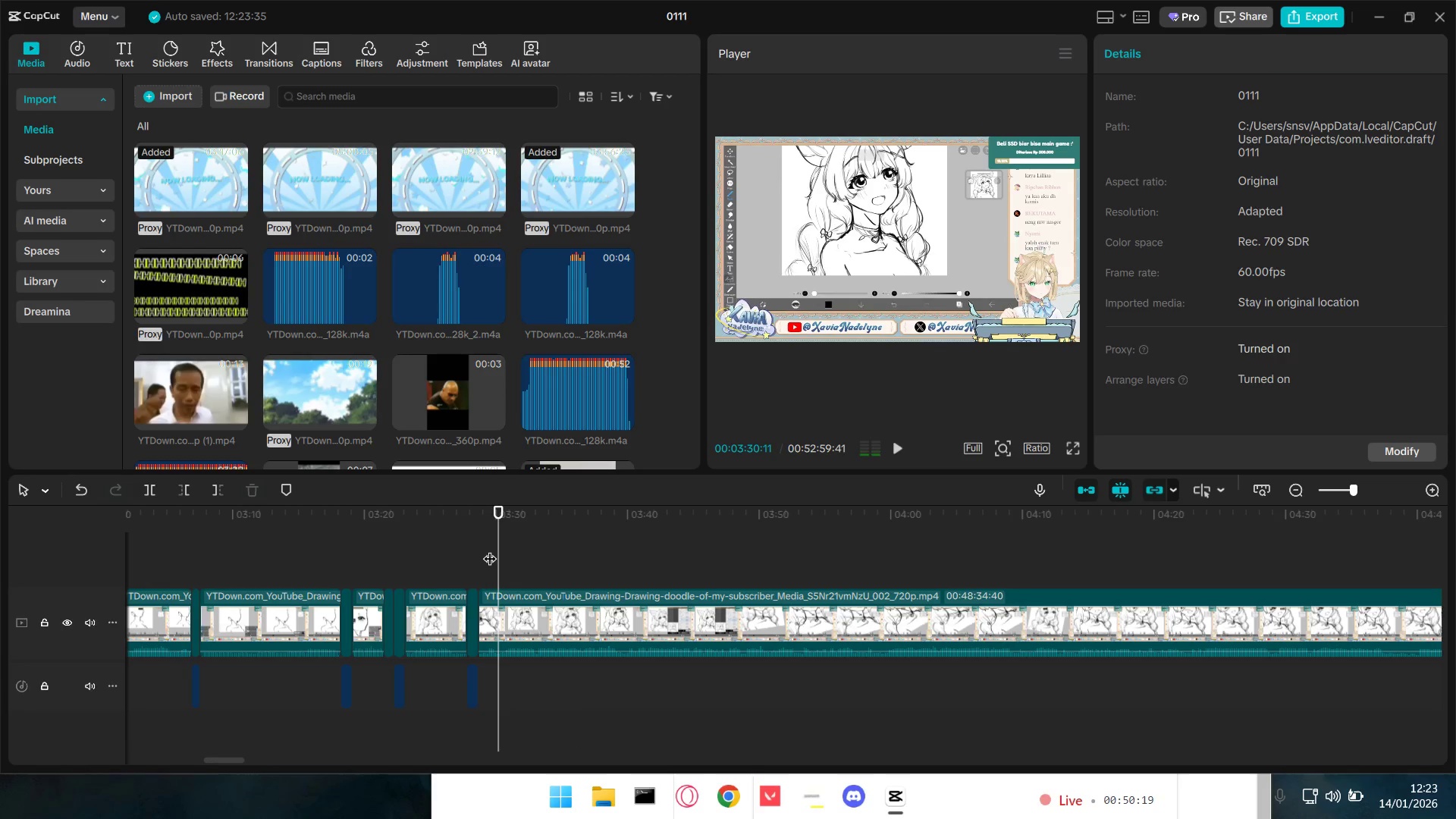 
key(Space)
 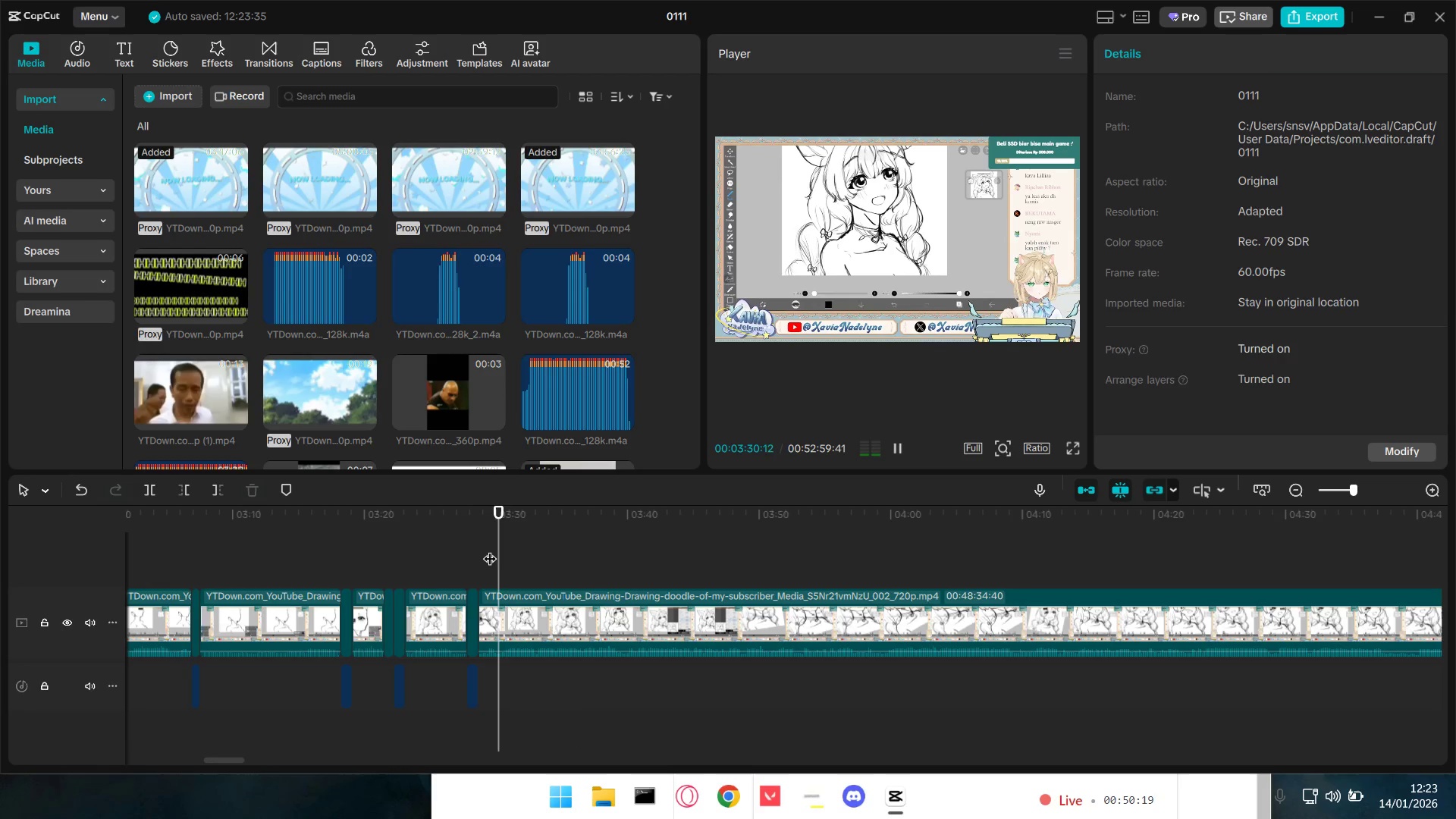 
key(Space)
 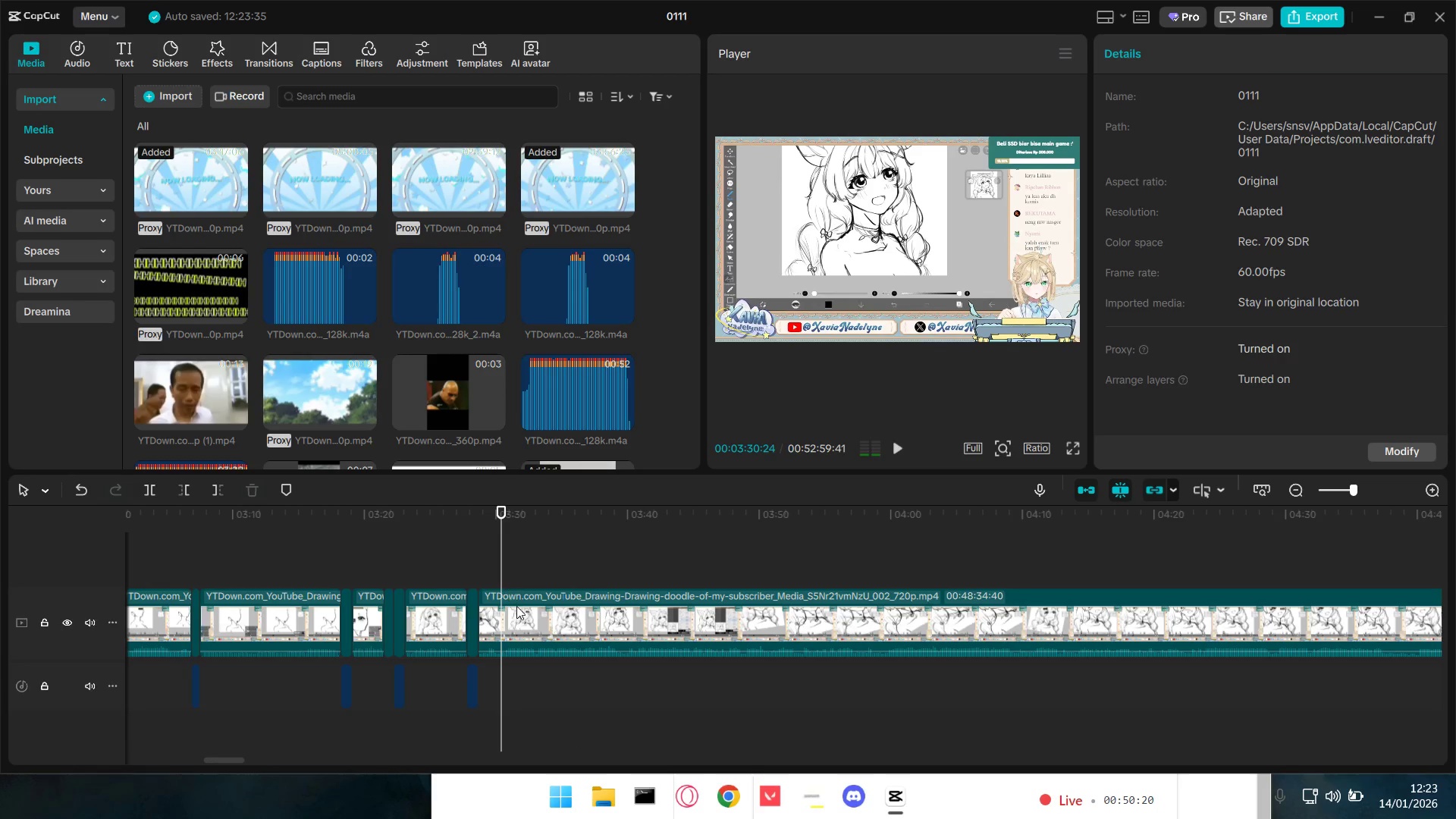 
left_click([517, 606])
 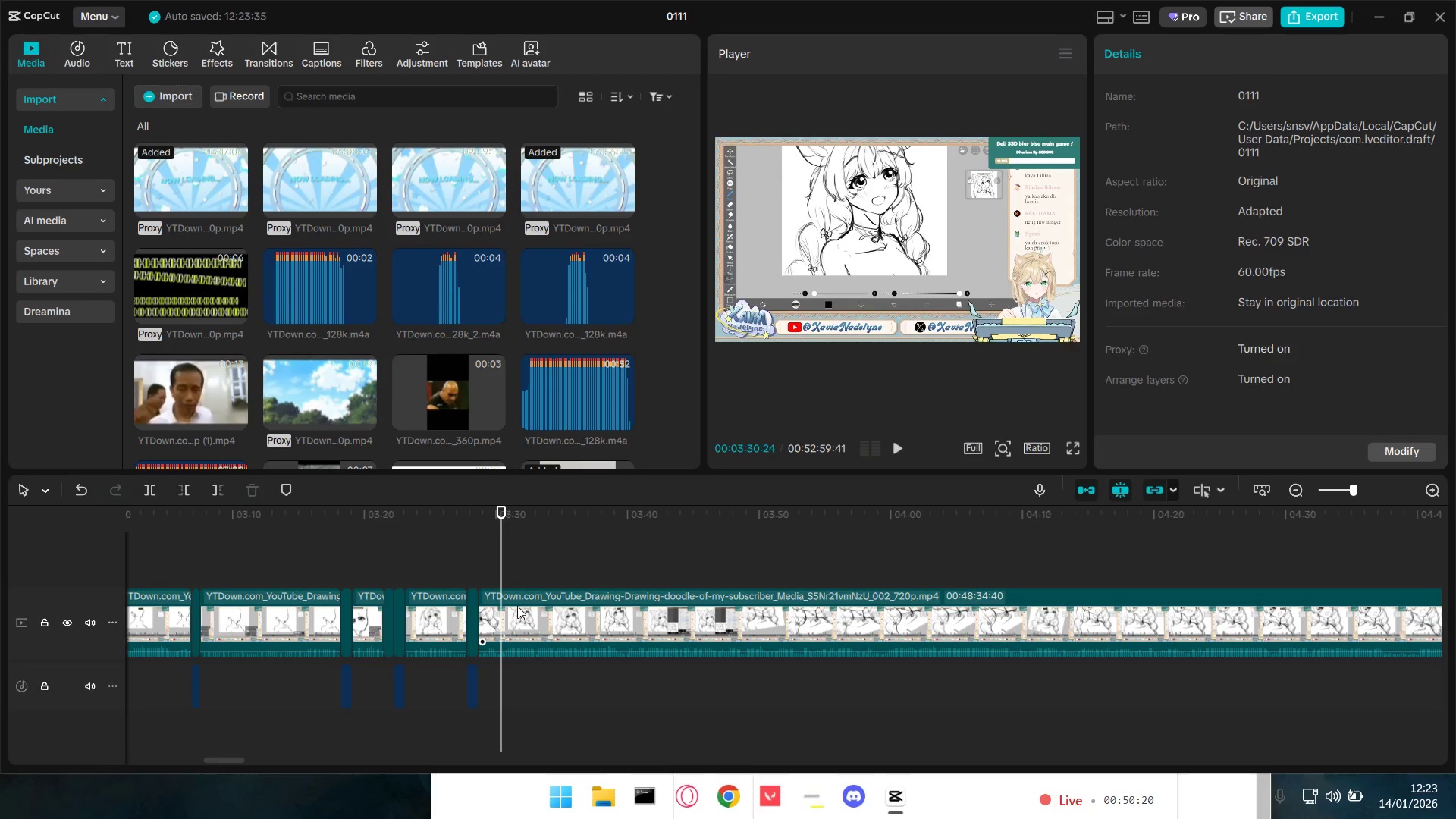 
type(qq )
 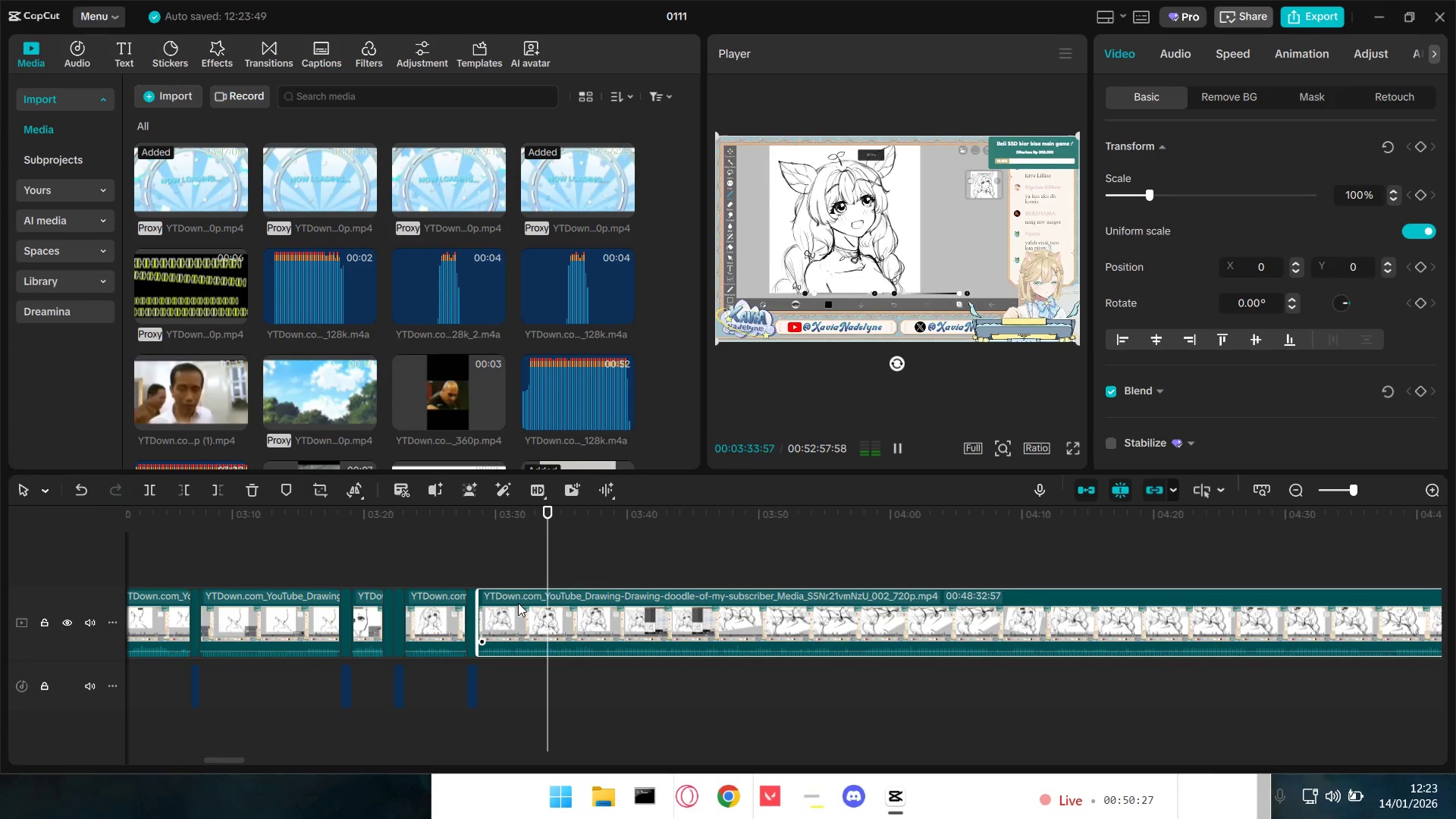 
wait(7.34)
 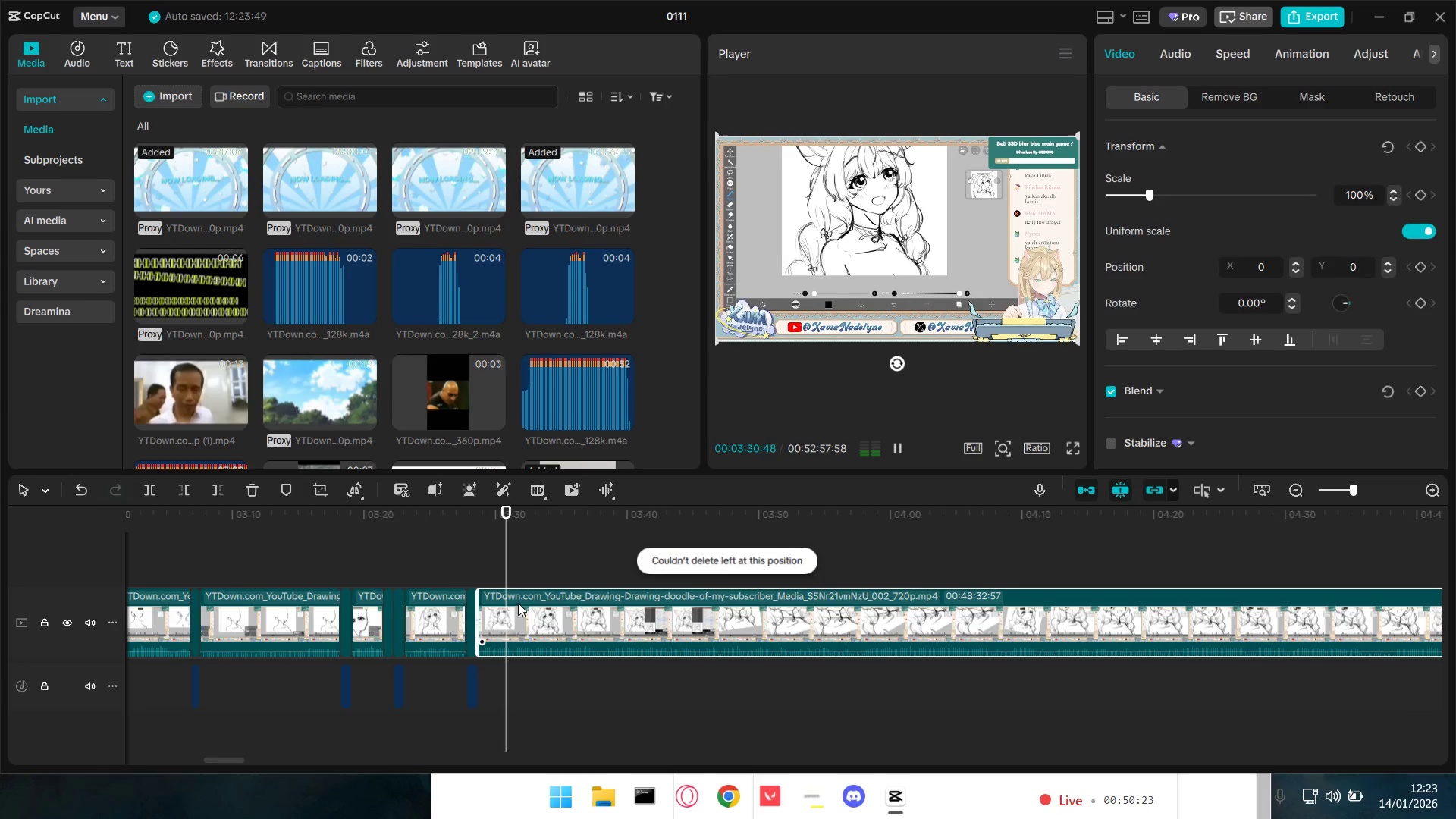 
key(Space)
 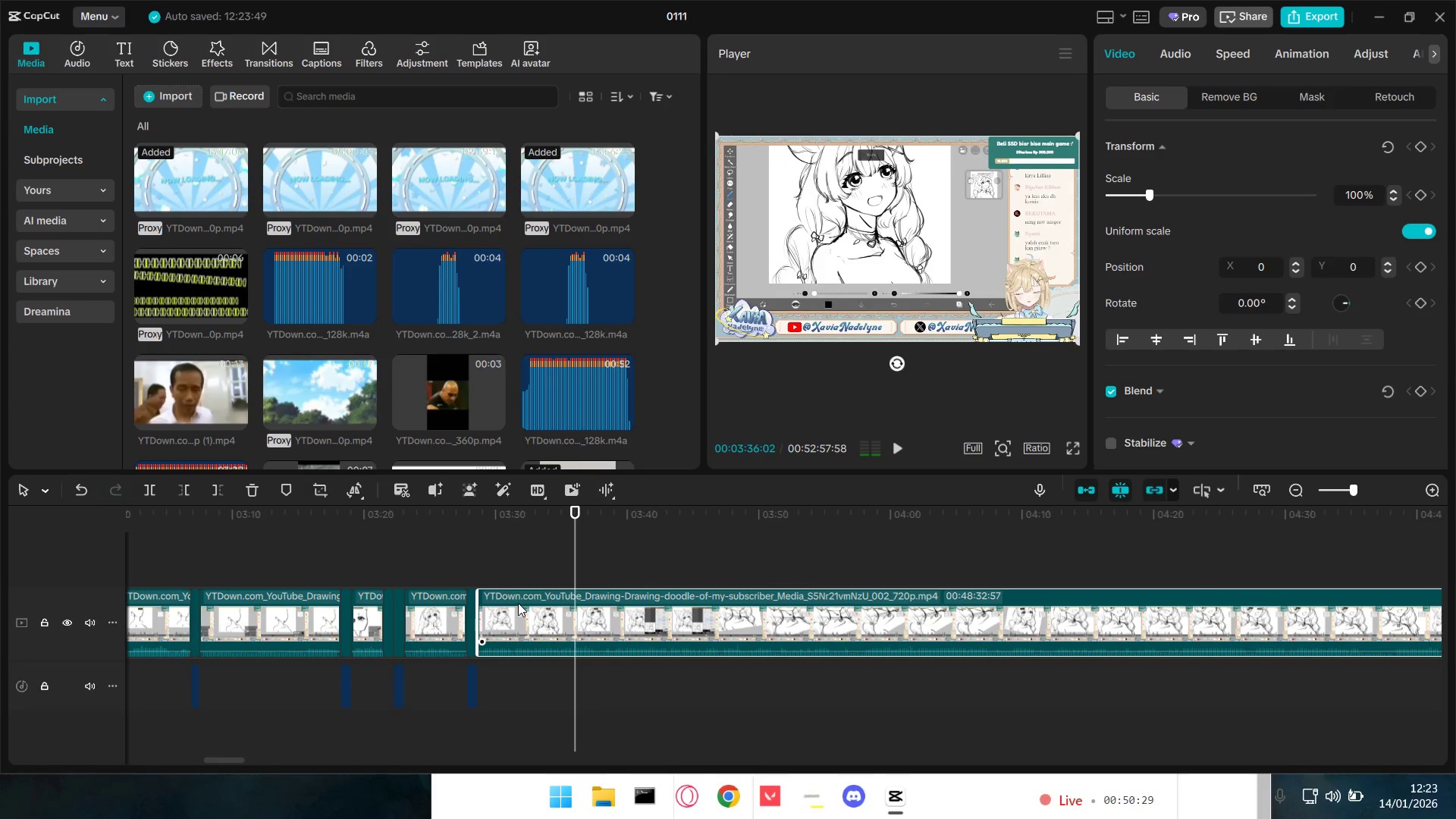 
key(Control+E)
 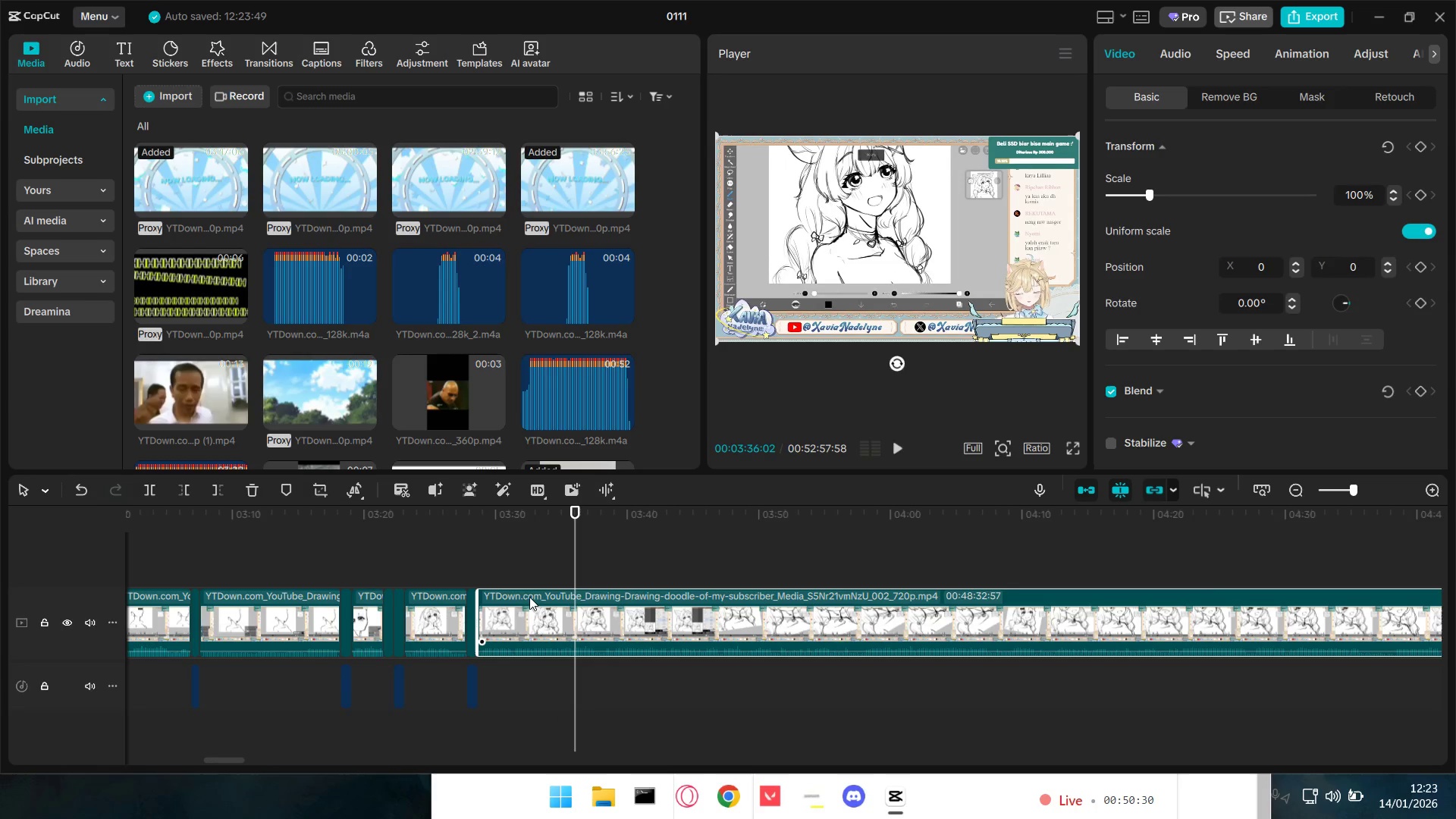 
key(Space)
 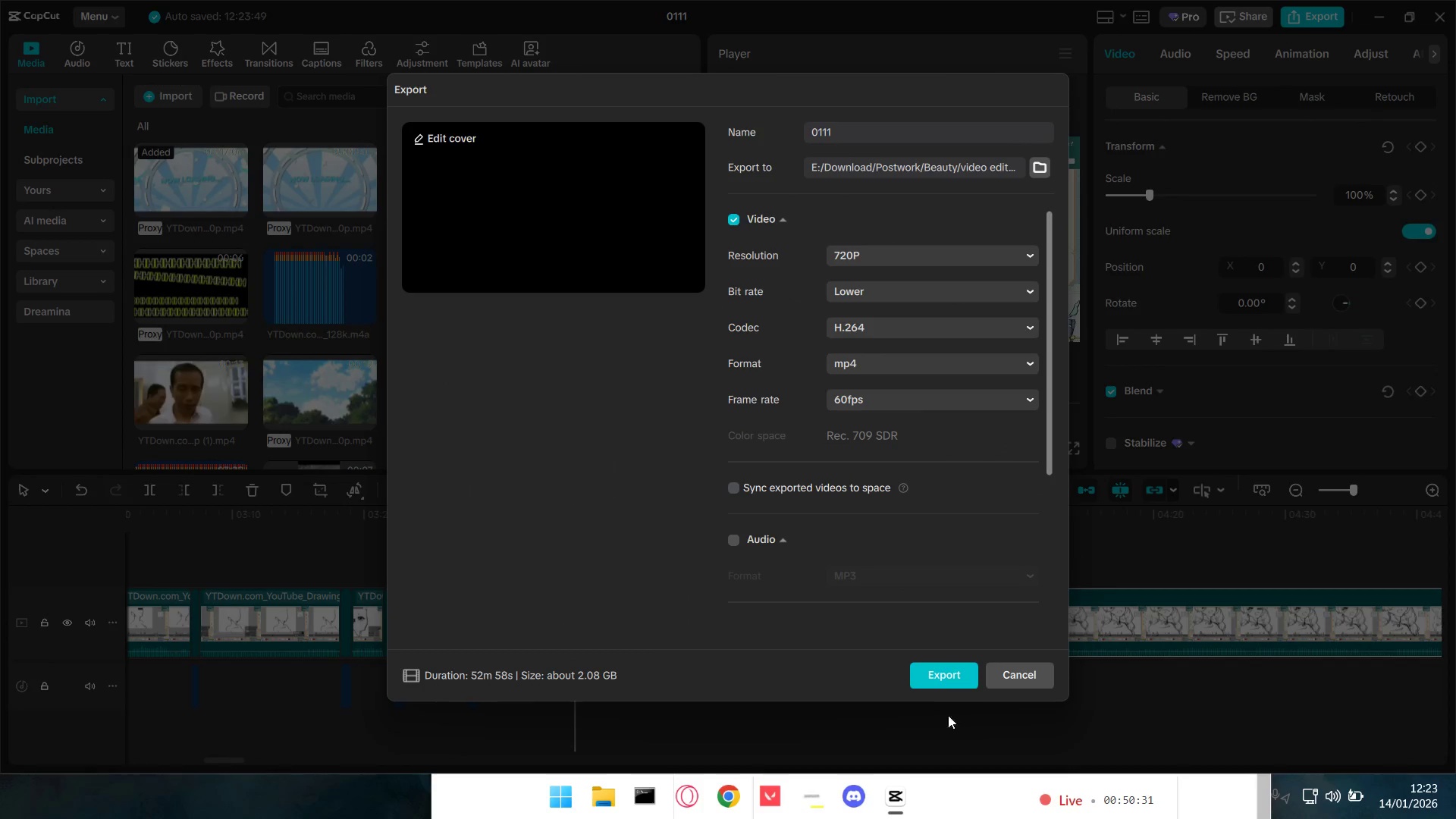 
left_click([1018, 678])
 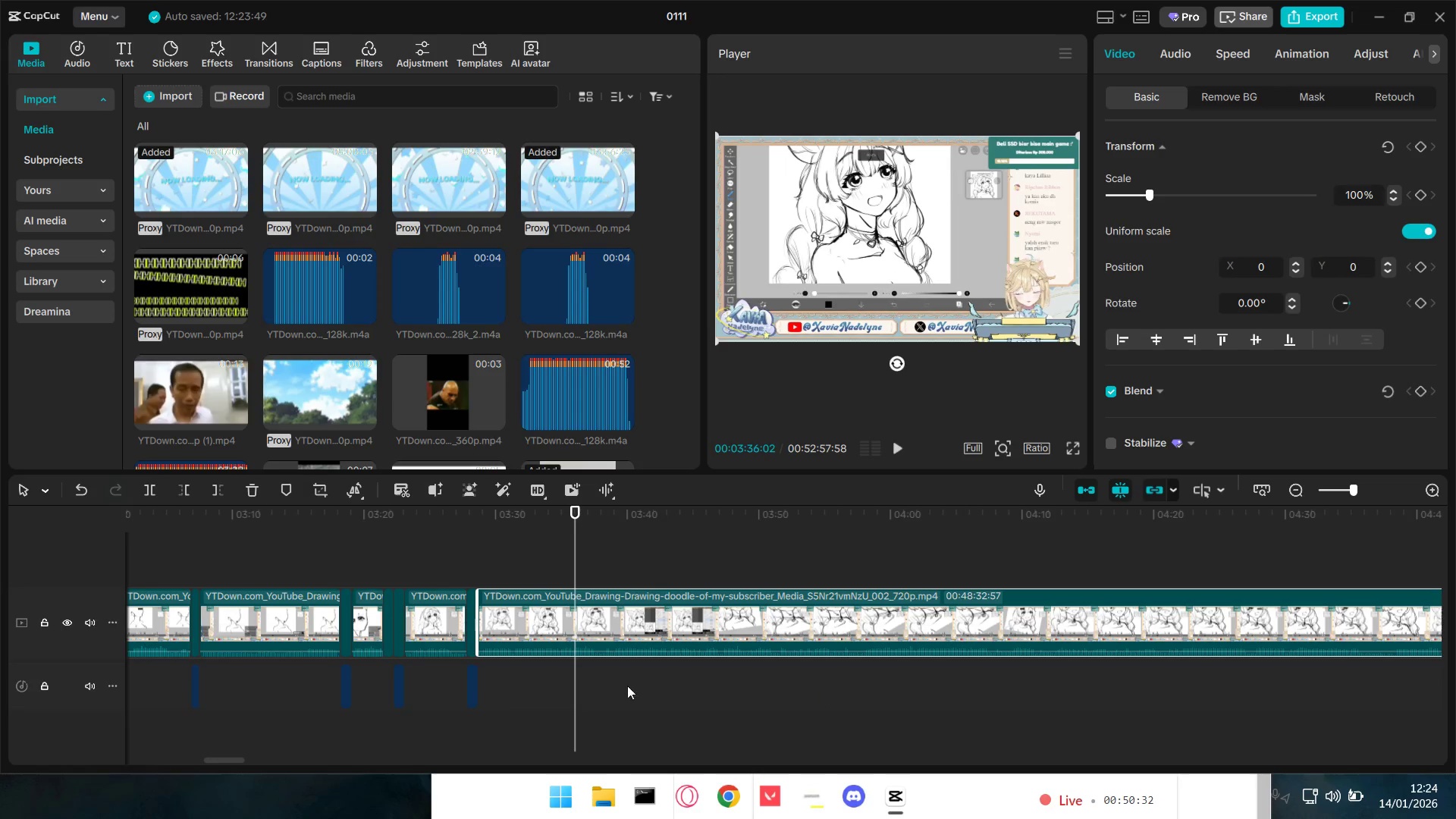 
hold_key(key=ControlLeft, duration=0.53)
 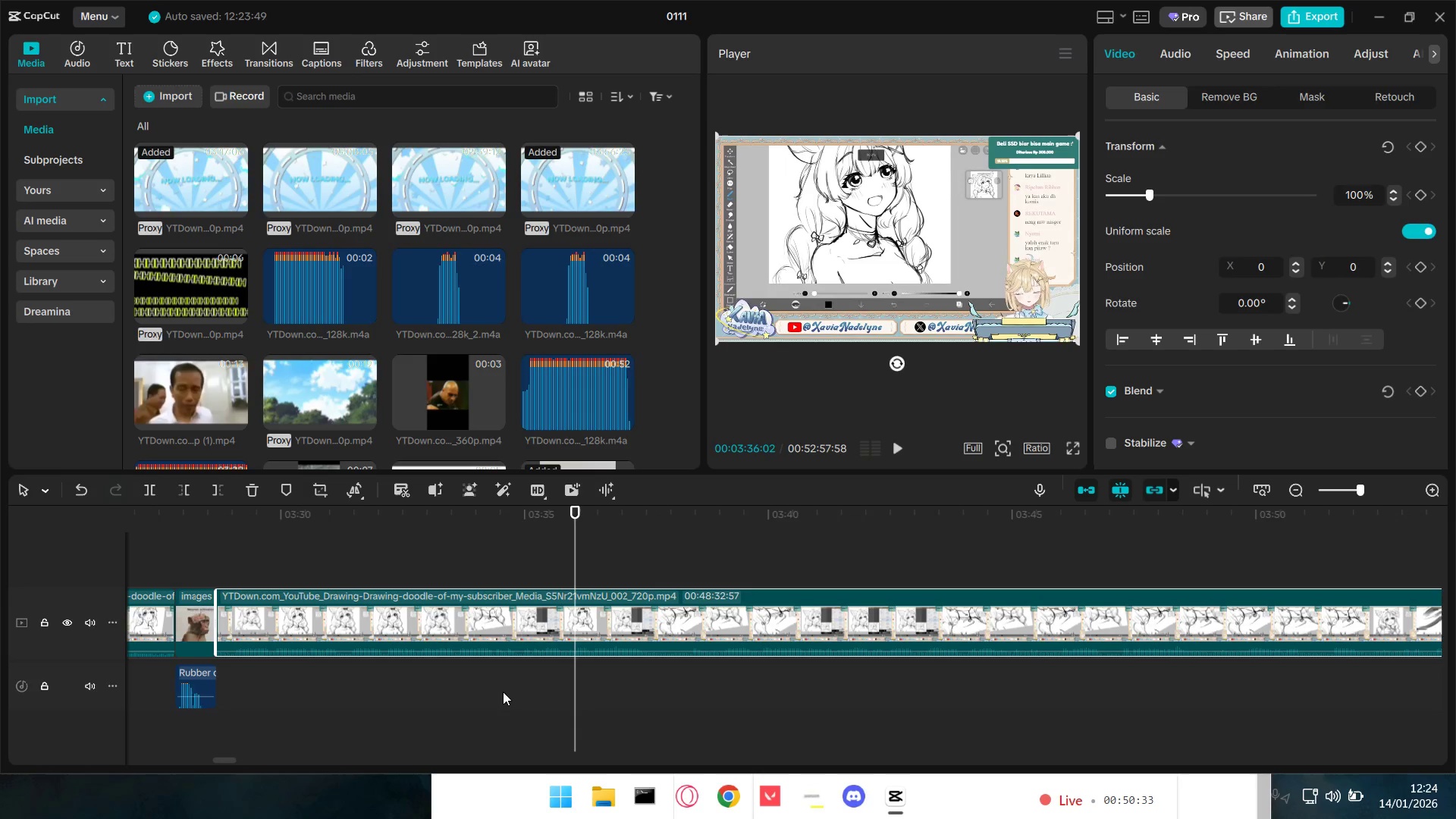 
type(EW)
 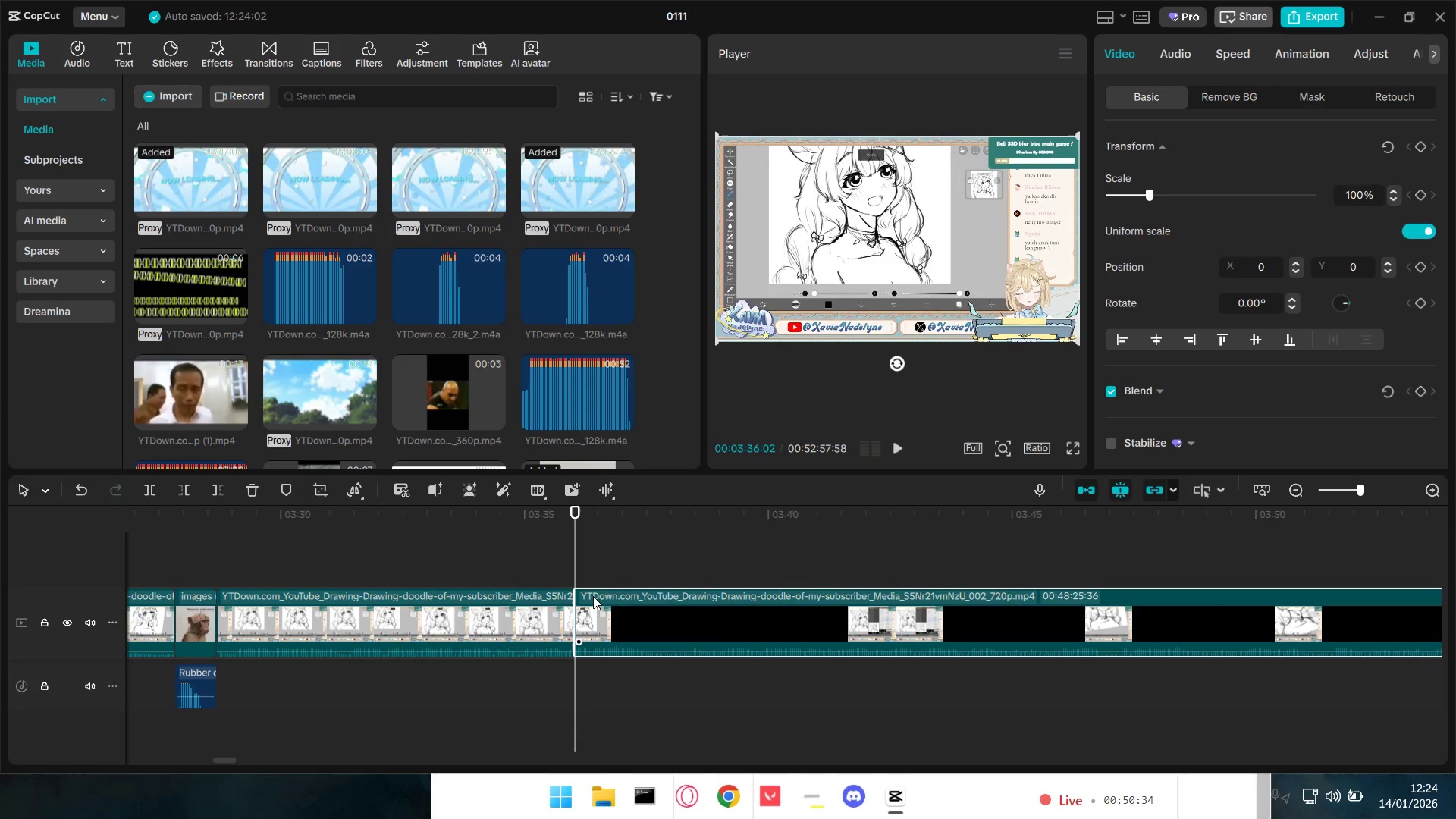 
scroll: coordinate [498, 698], scroll_direction: up, amount: 11.0
 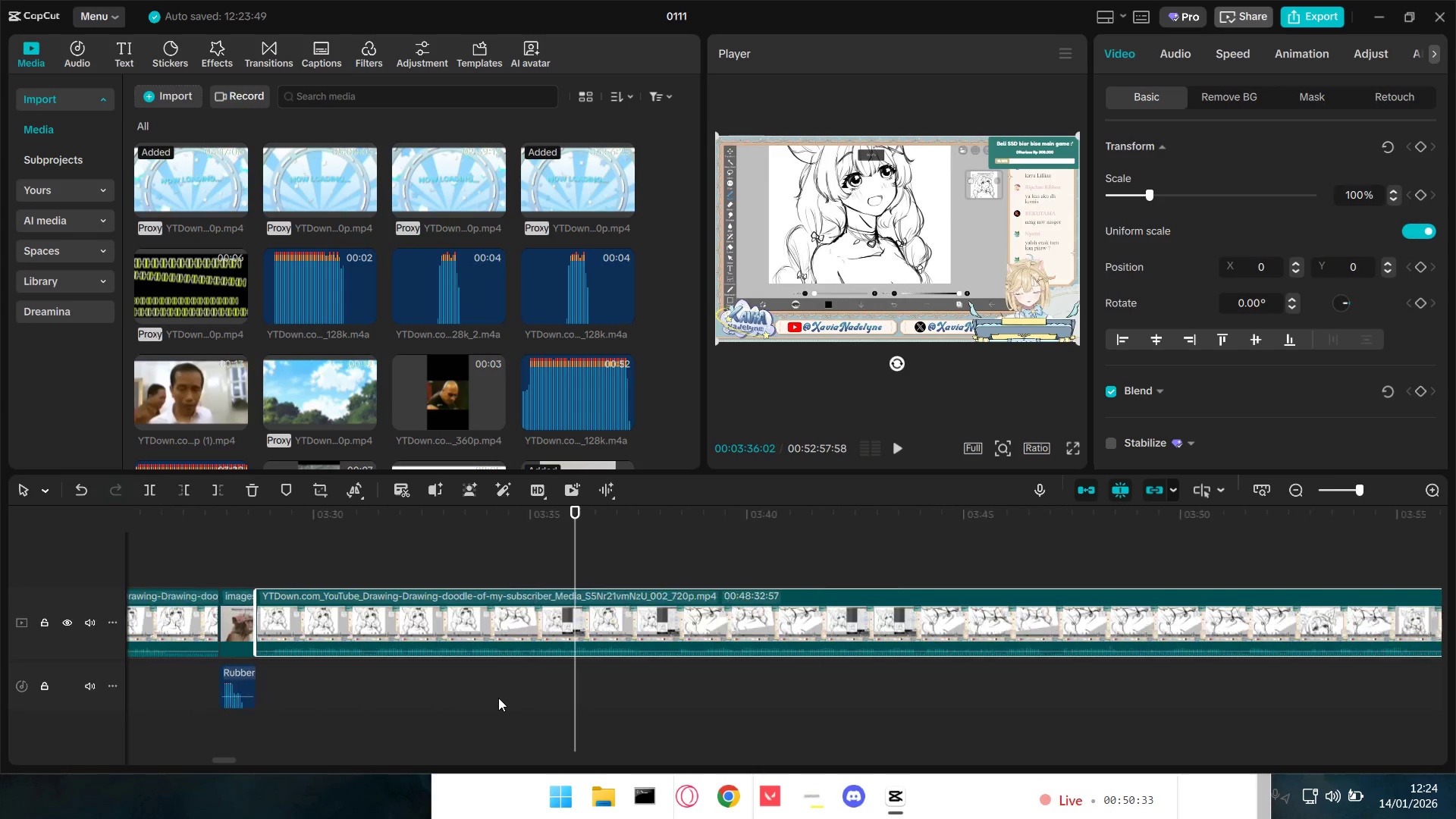 
key(Control+V)
 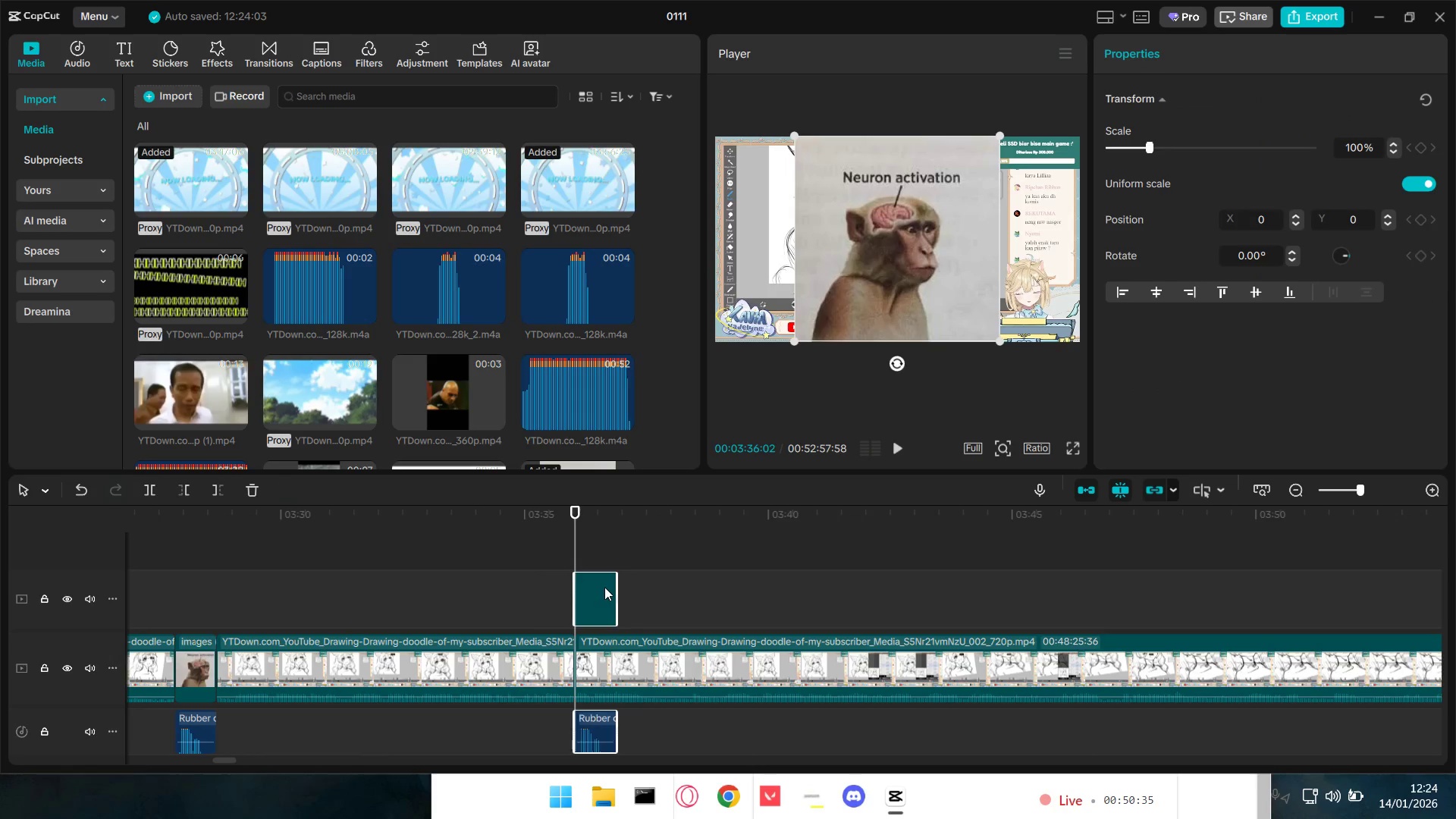 
left_click_drag(start_coordinate=[599, 595], to_coordinate=[589, 661])
 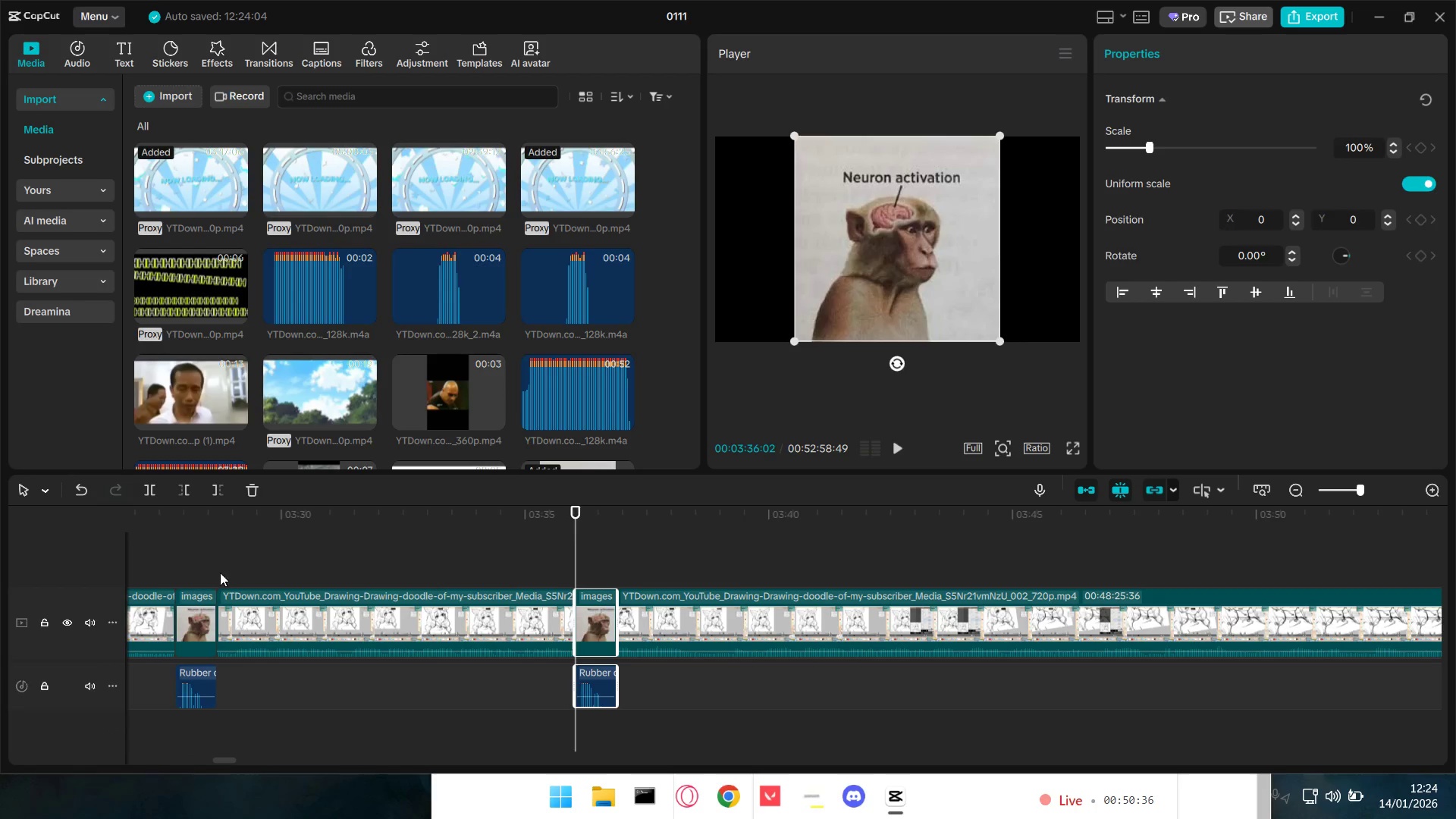 
key(Space)
 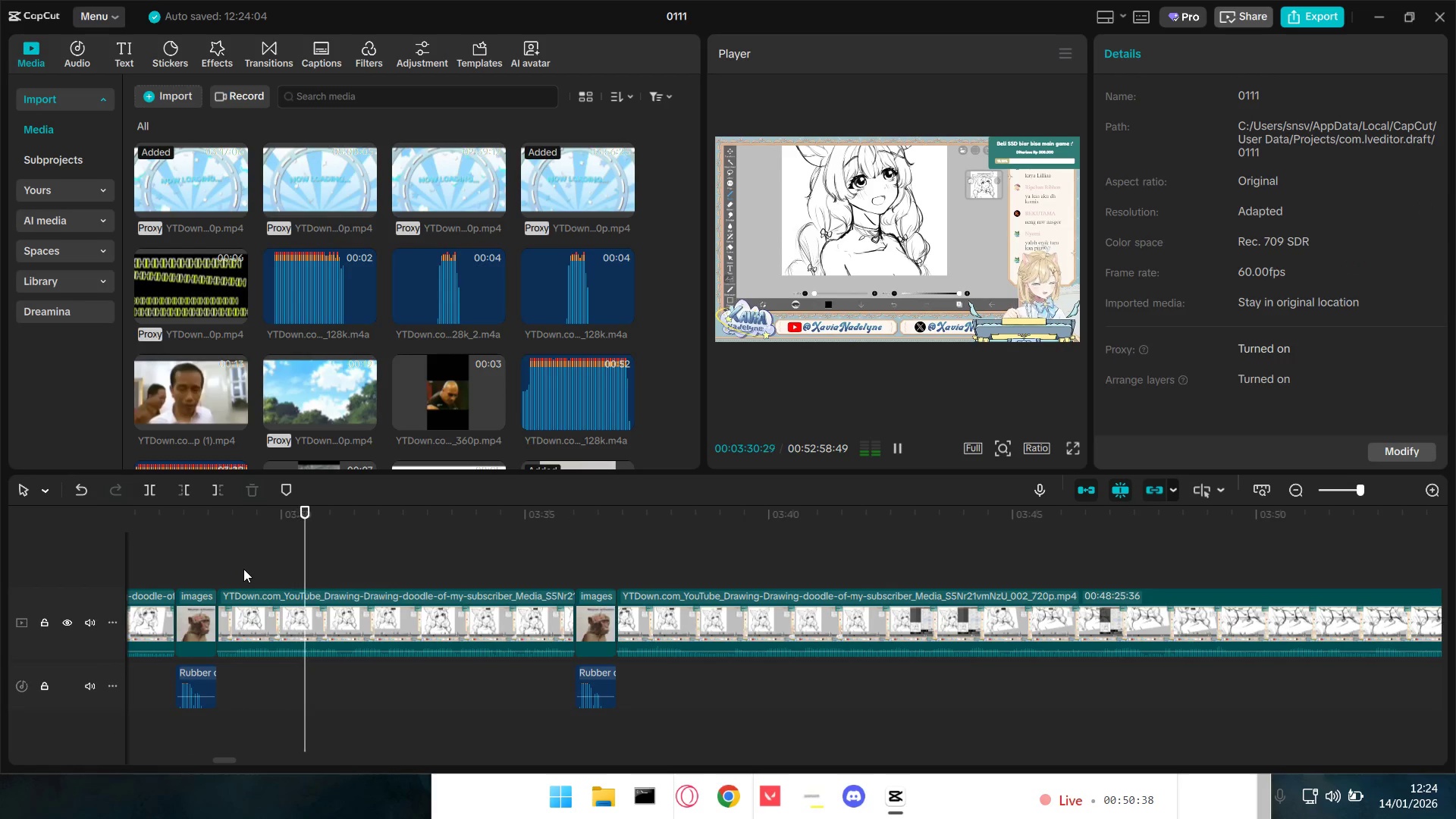 
key(Space)
 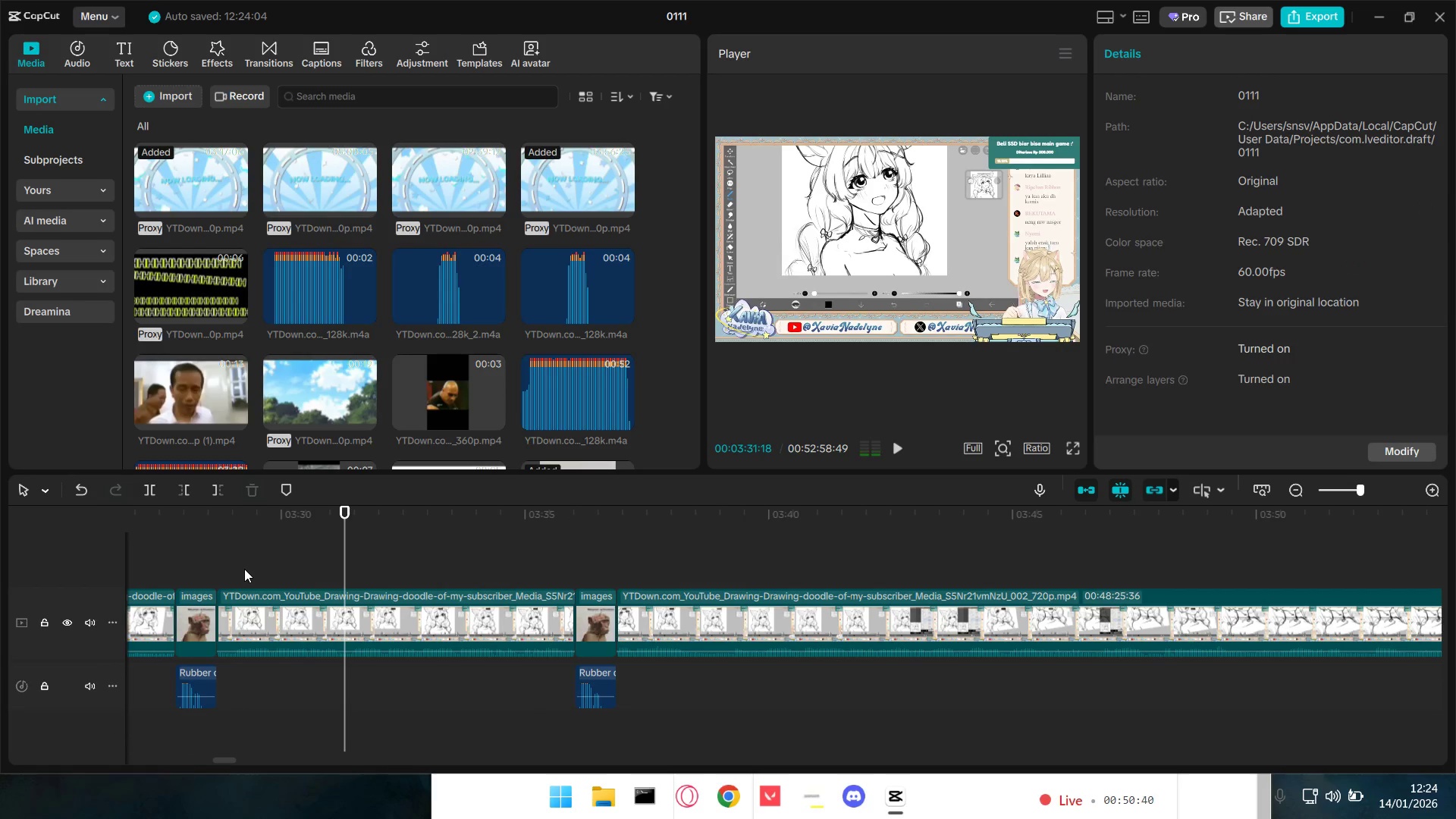 
key(Q)
 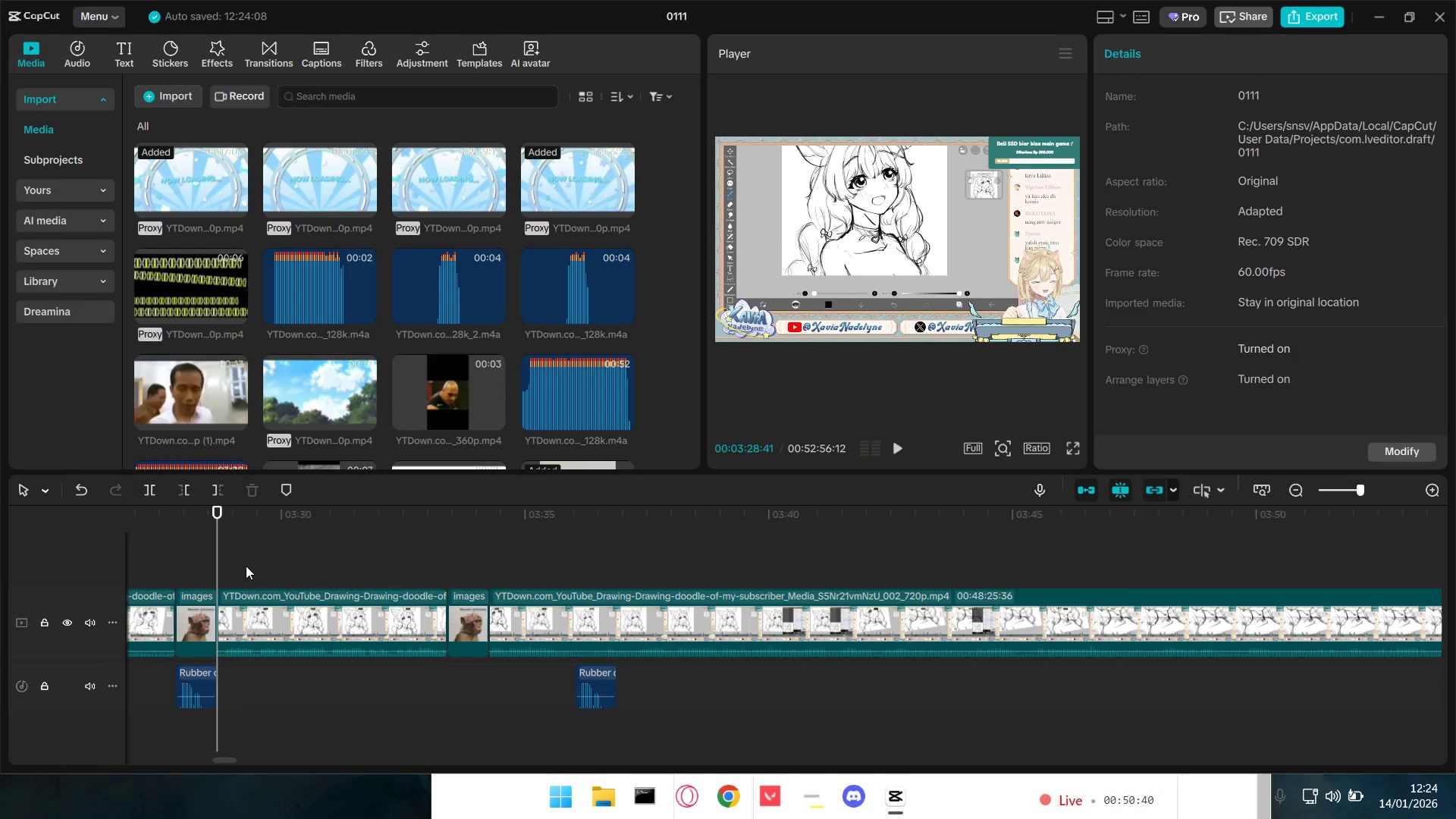 
key(Space)
 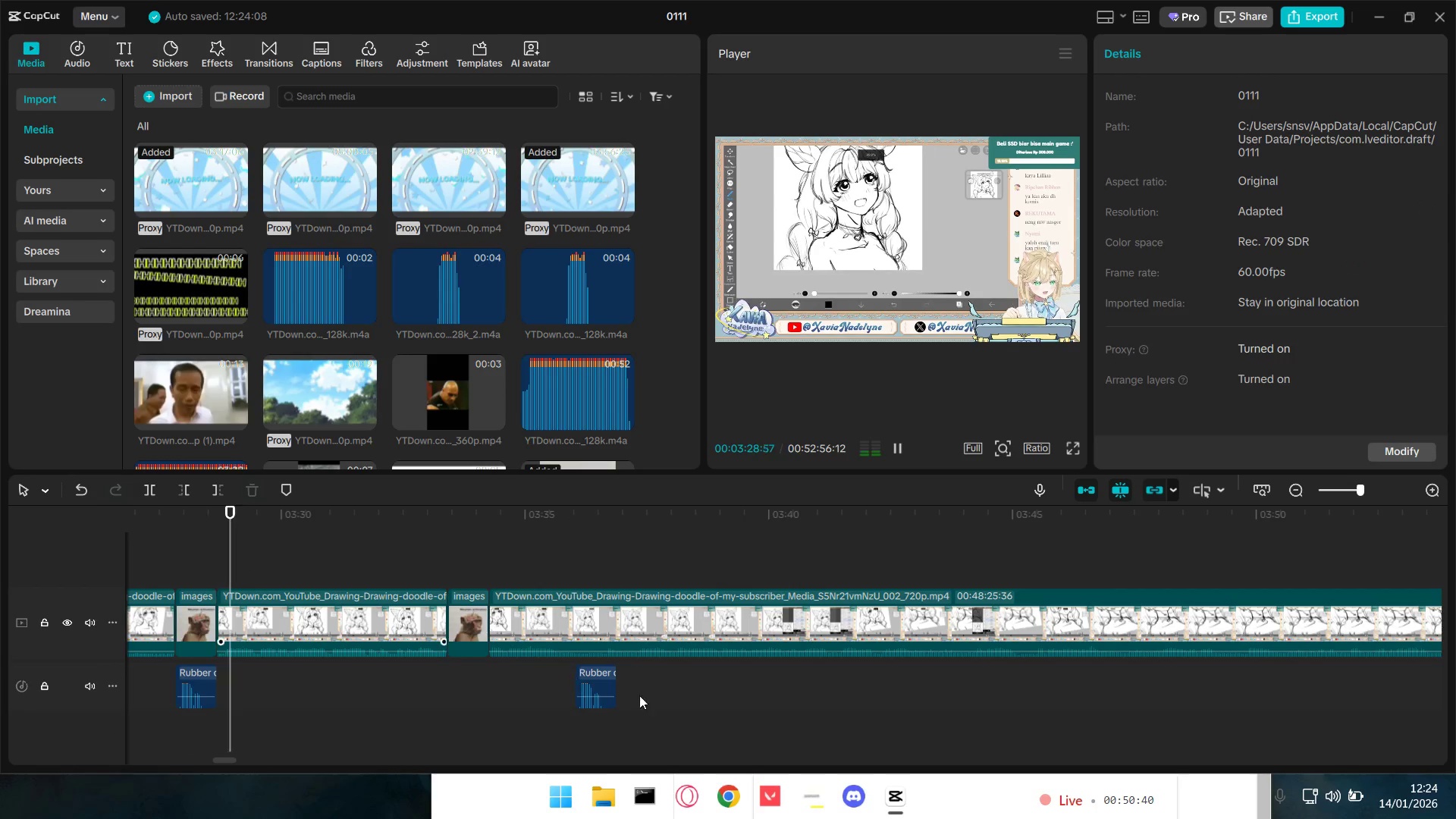 
key(Space)
 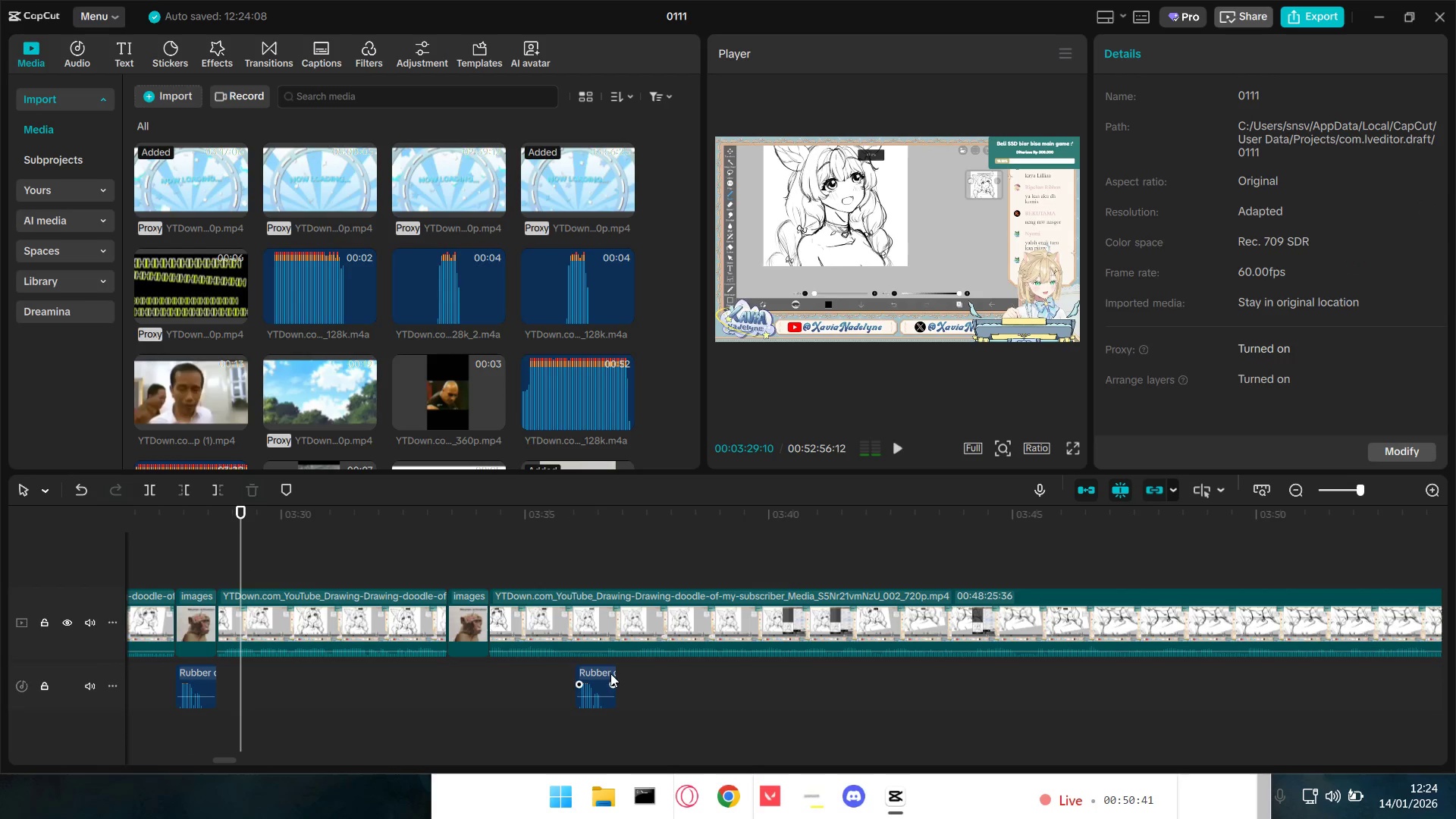 
left_click_drag(start_coordinate=[609, 672], to_coordinate=[479, 667])
 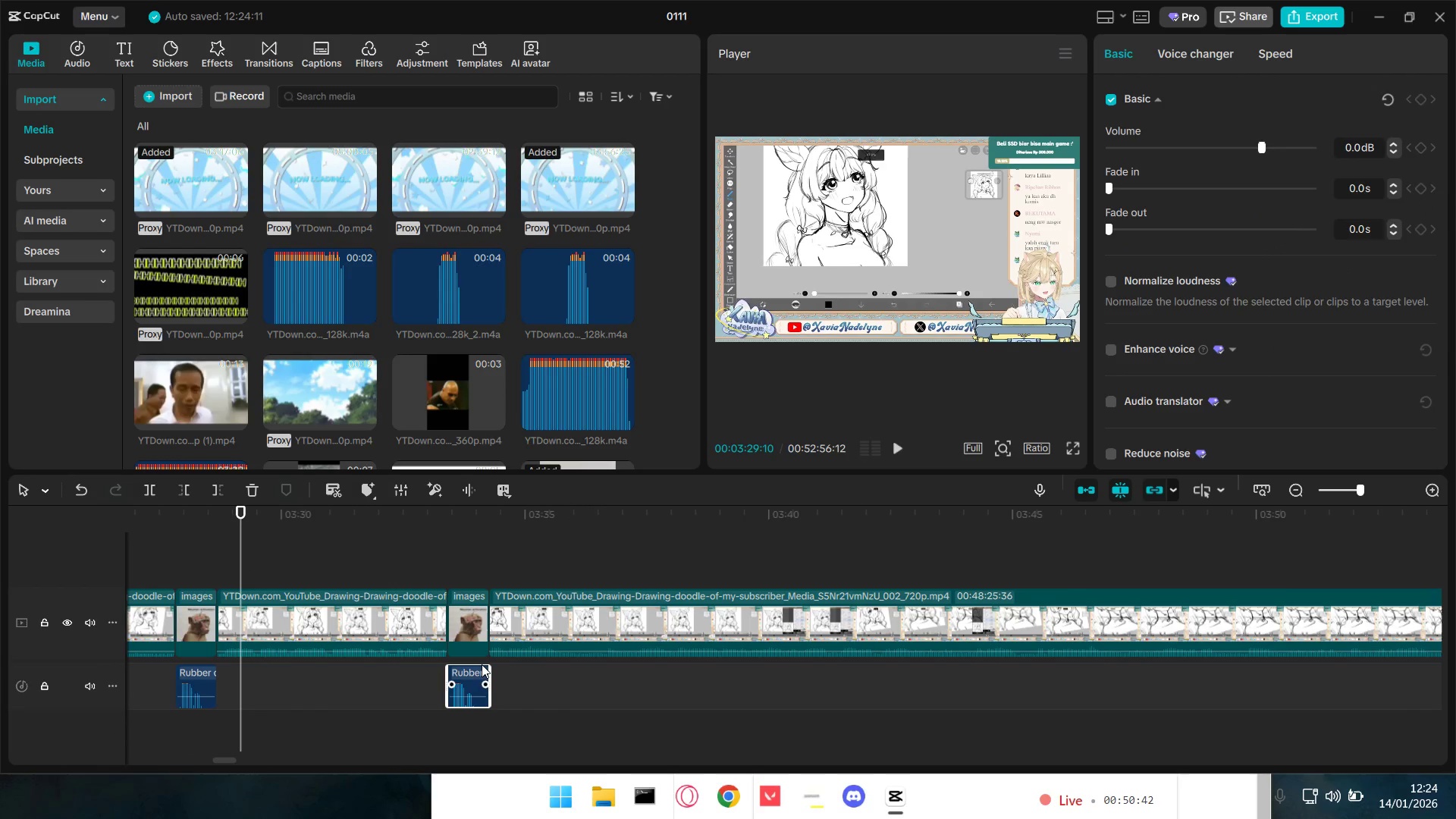 
key(Space)
 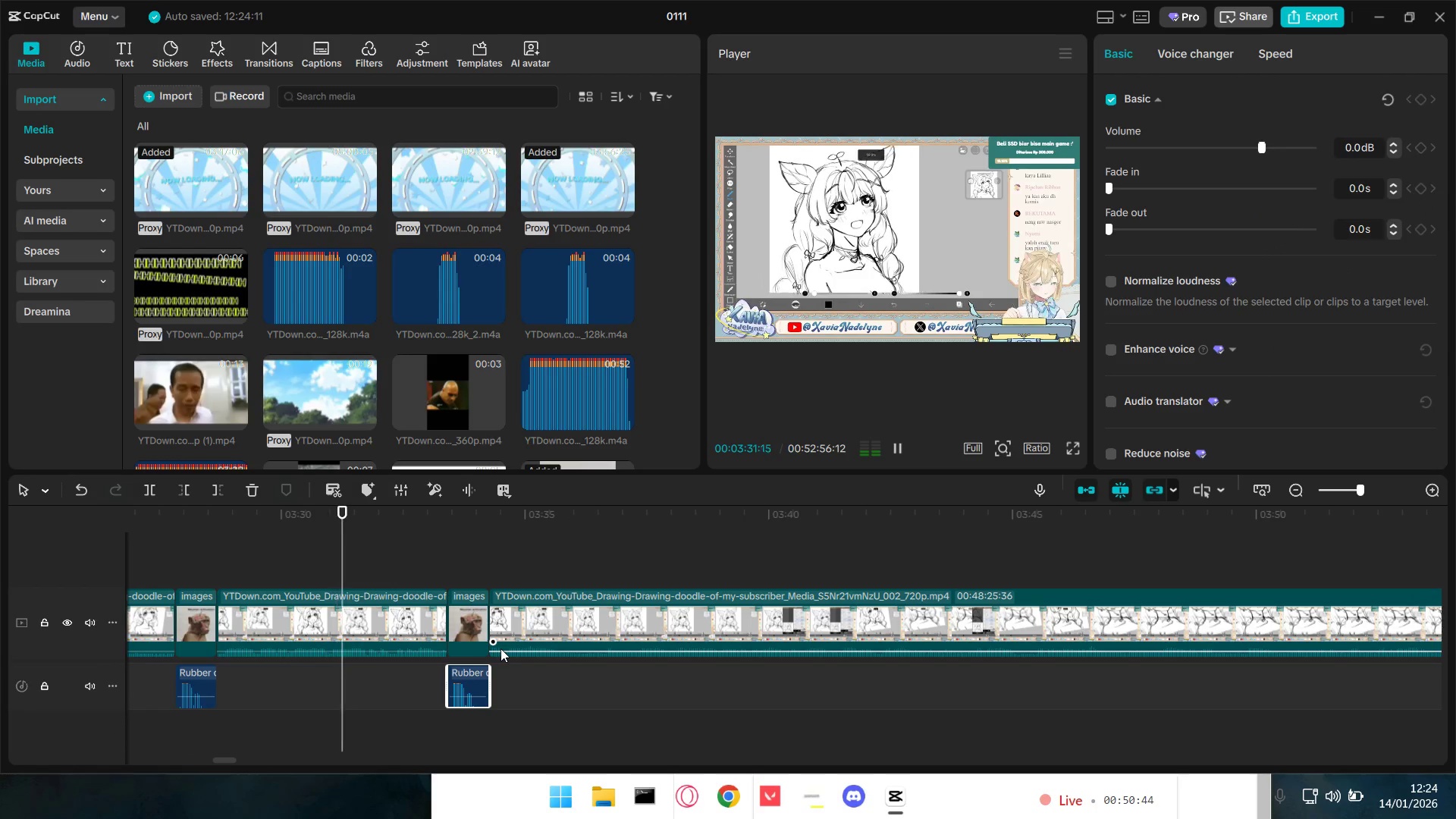 
key(Space)
 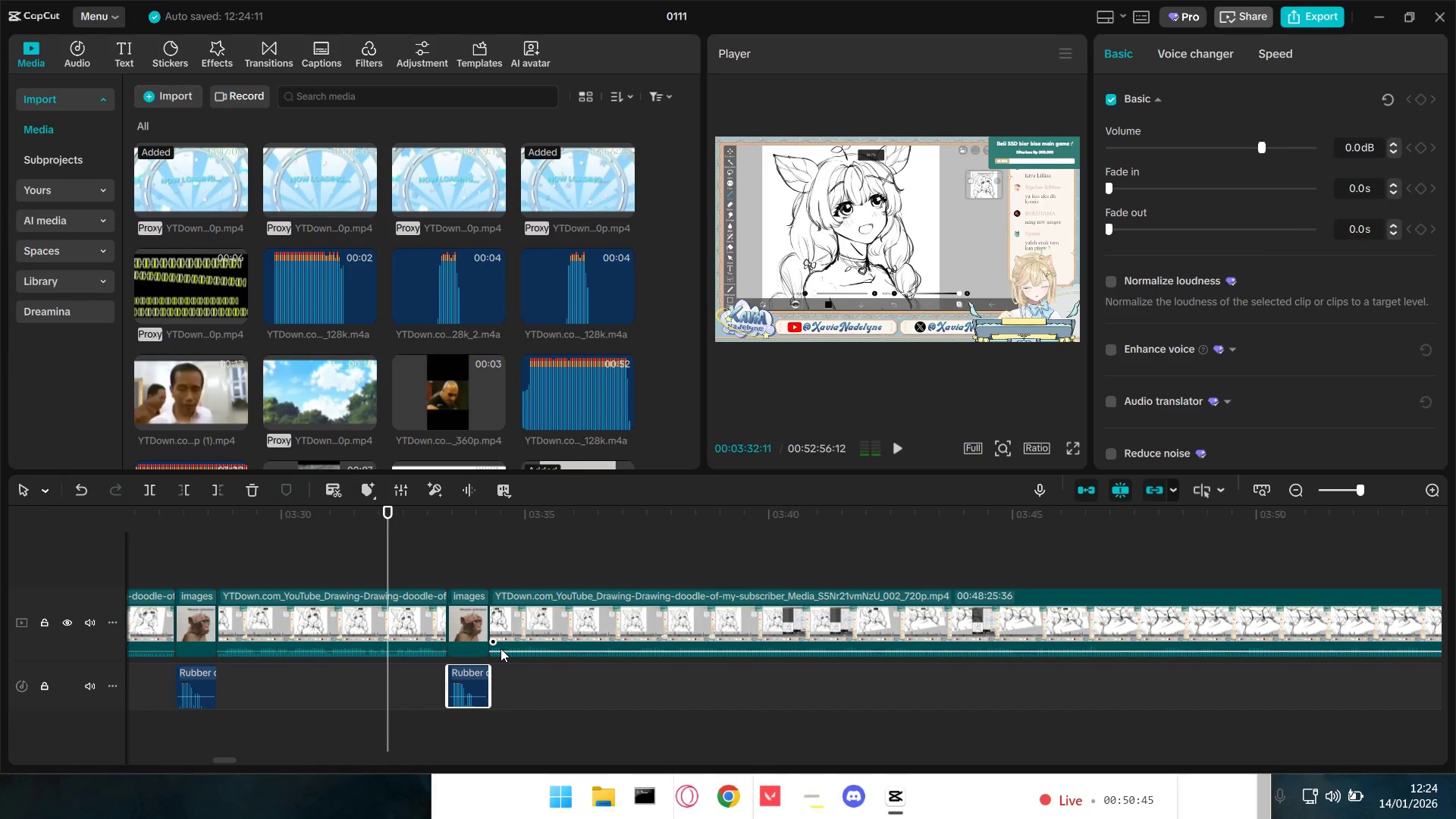 
key(Space)
 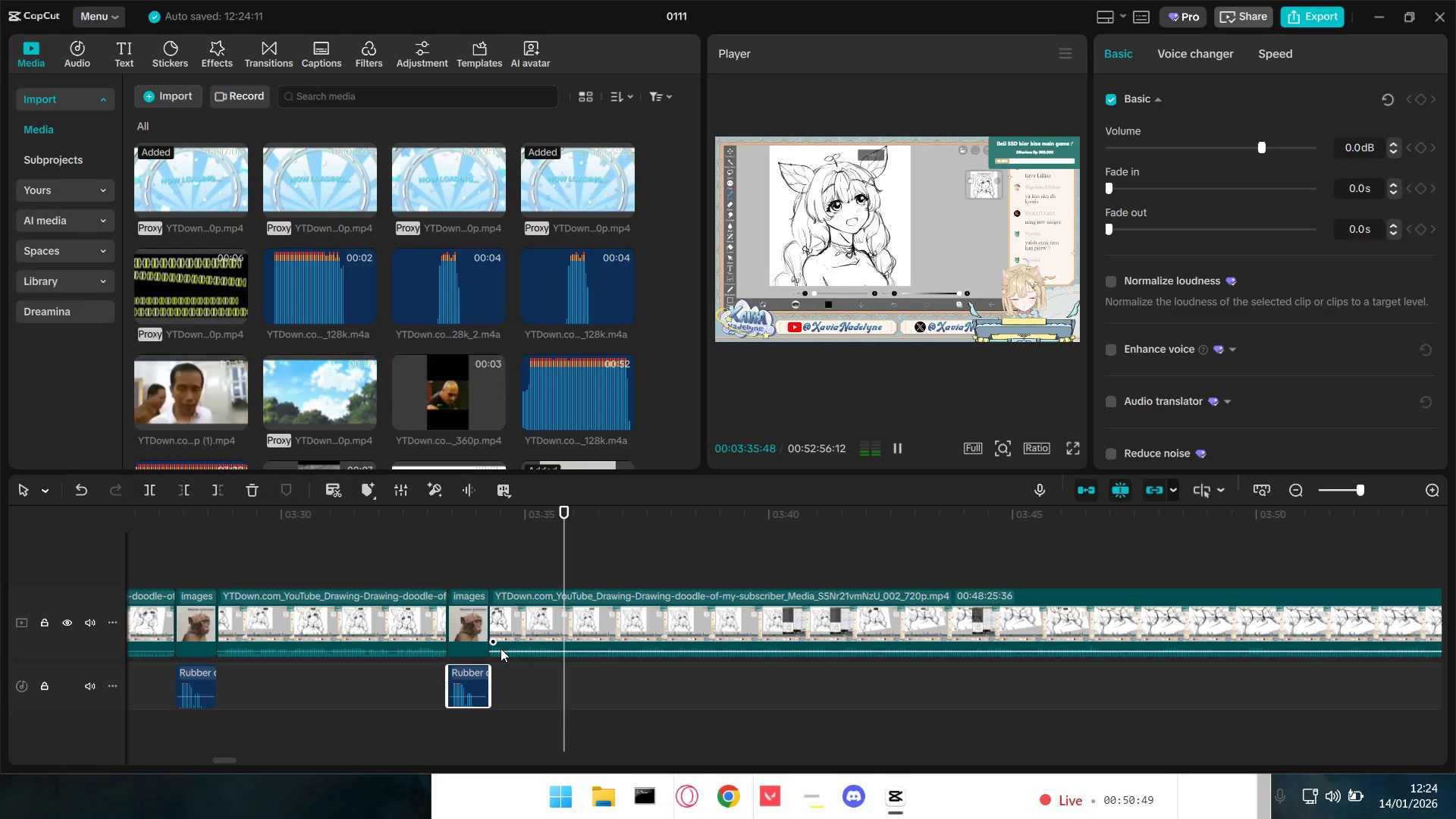 
left_click([278, 562])
 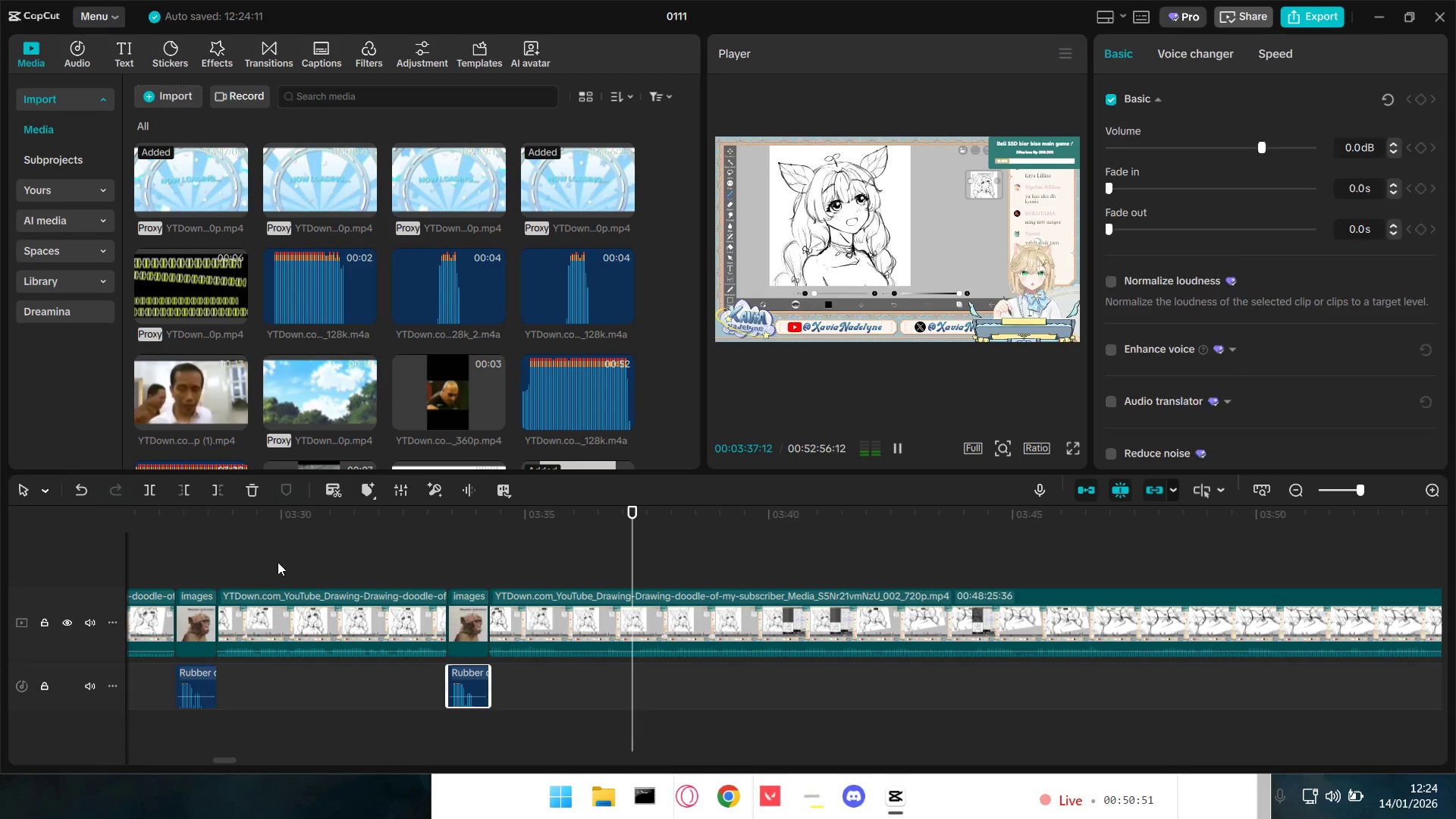 
key(Space)
 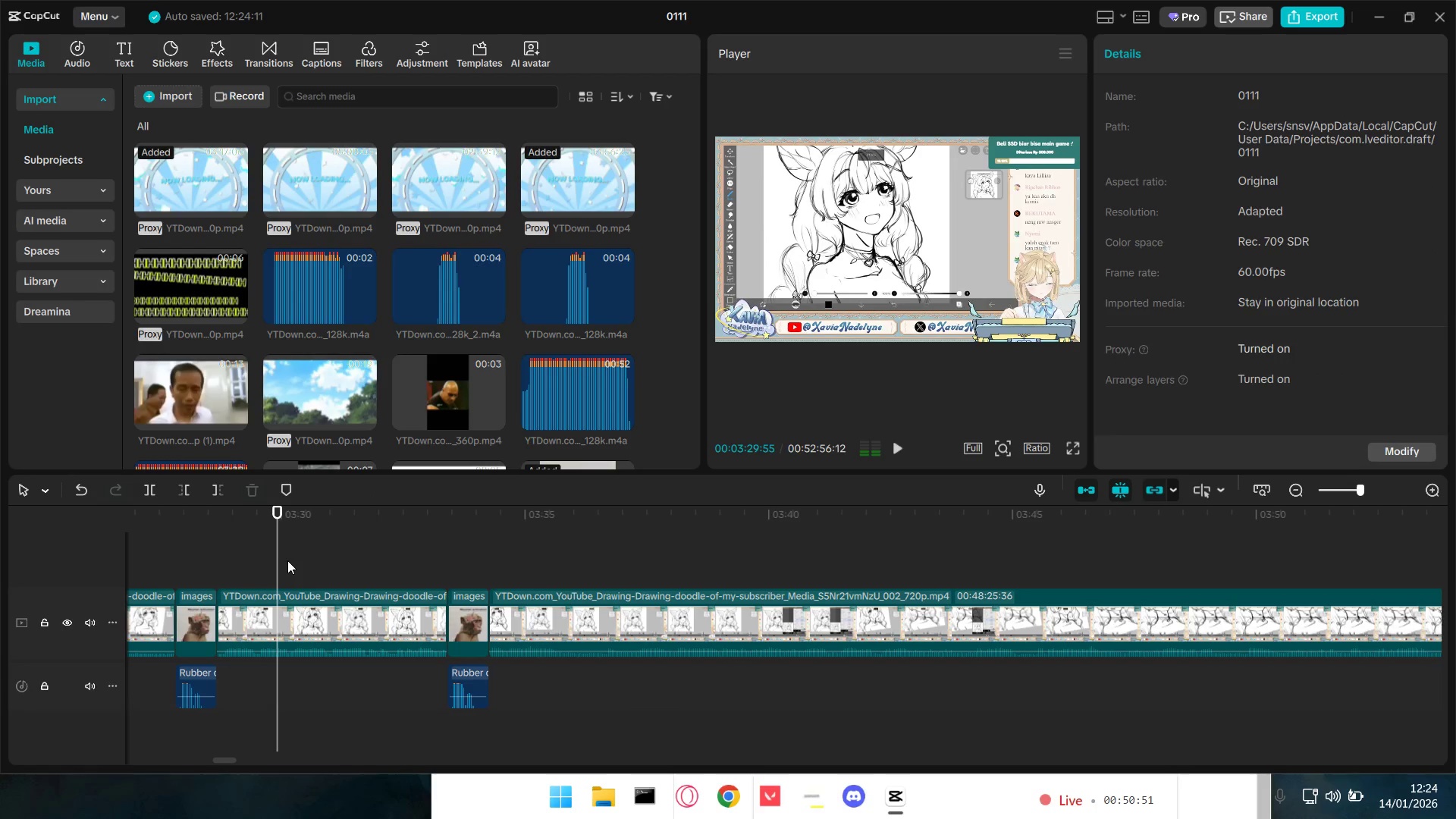 
key(Space)
 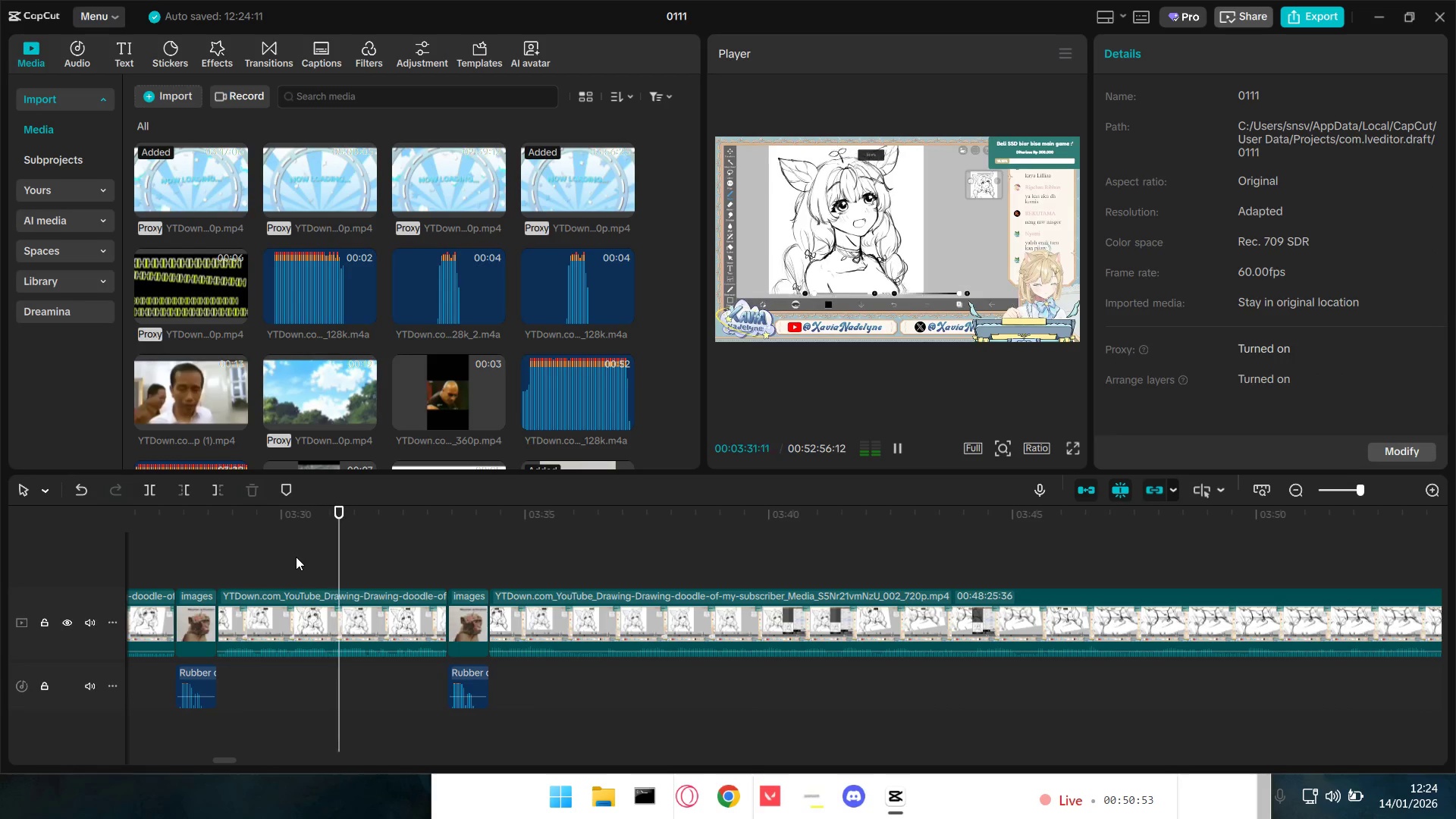 
key(Space)
 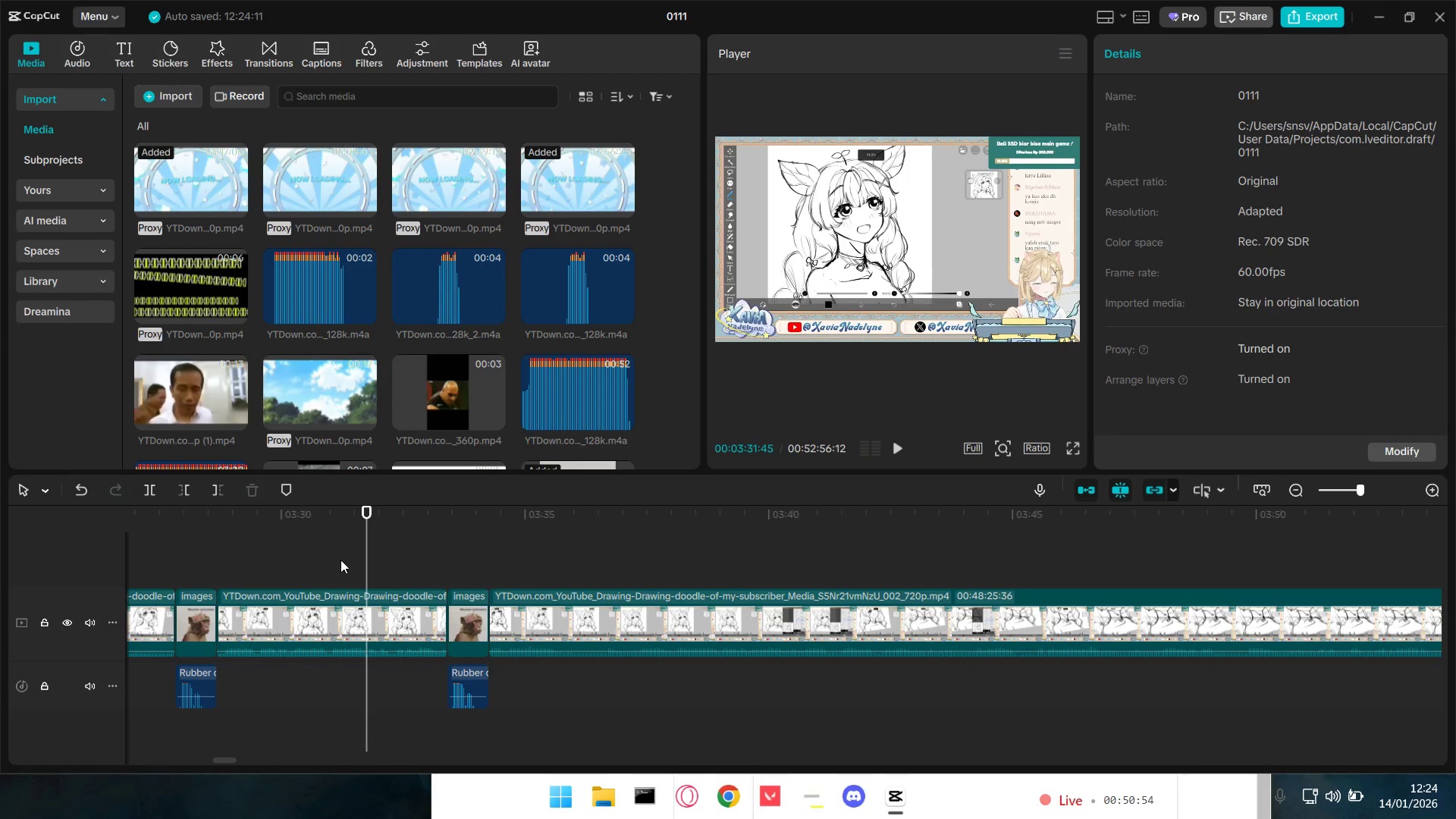 
left_click([383, 598])
 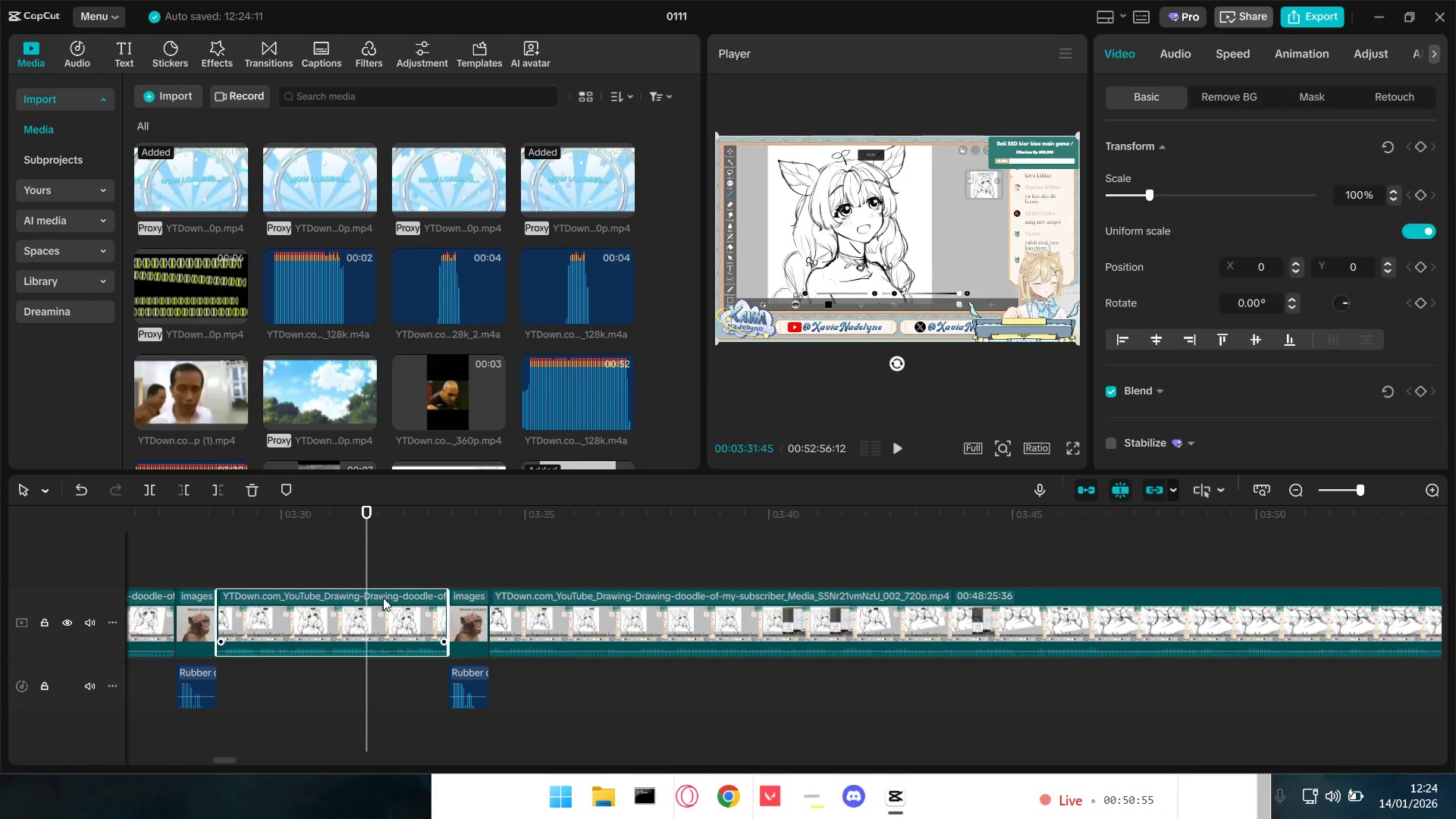 
key(W)
 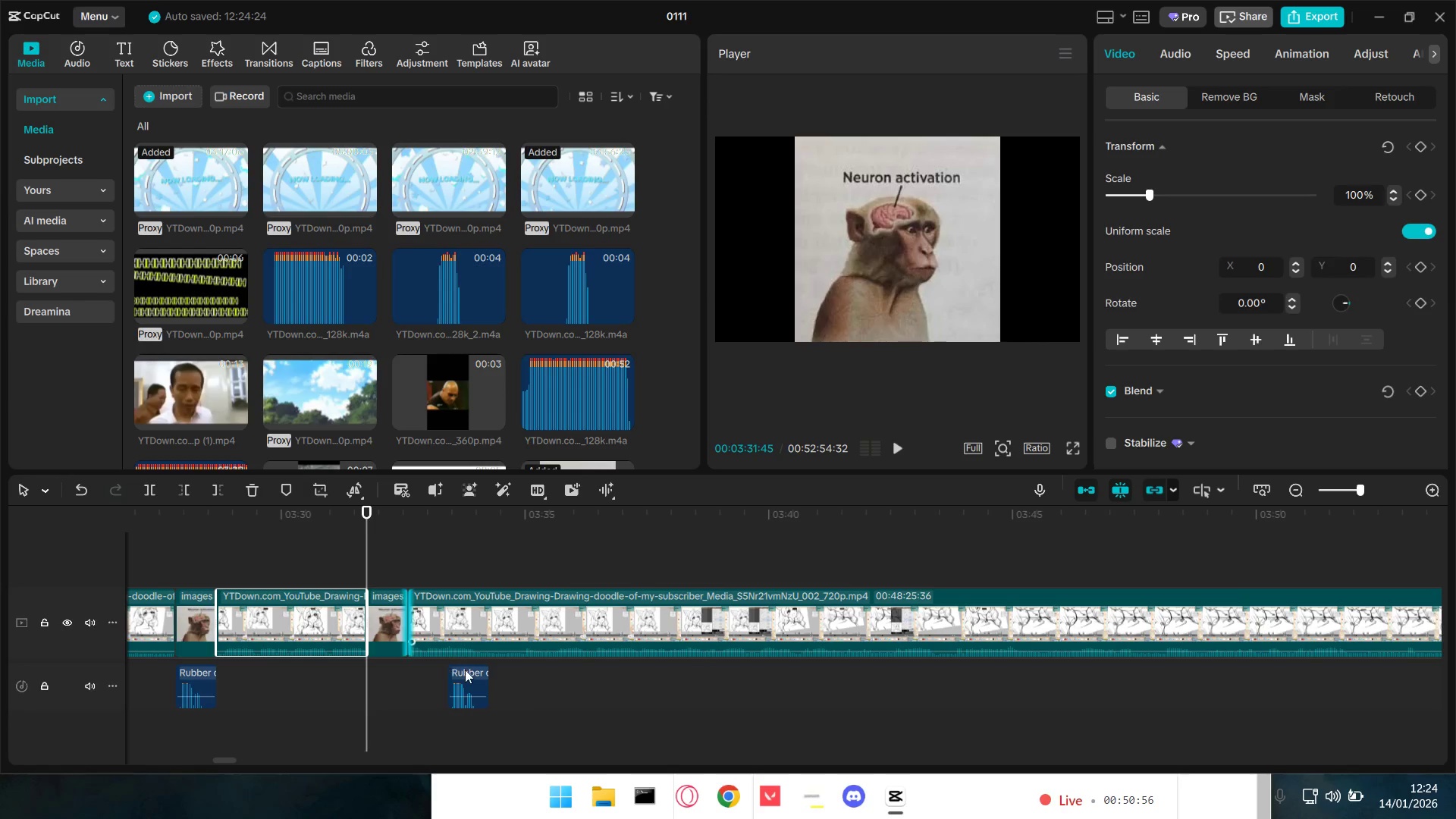 
left_click_drag(start_coordinate=[466, 668], to_coordinate=[386, 668])
 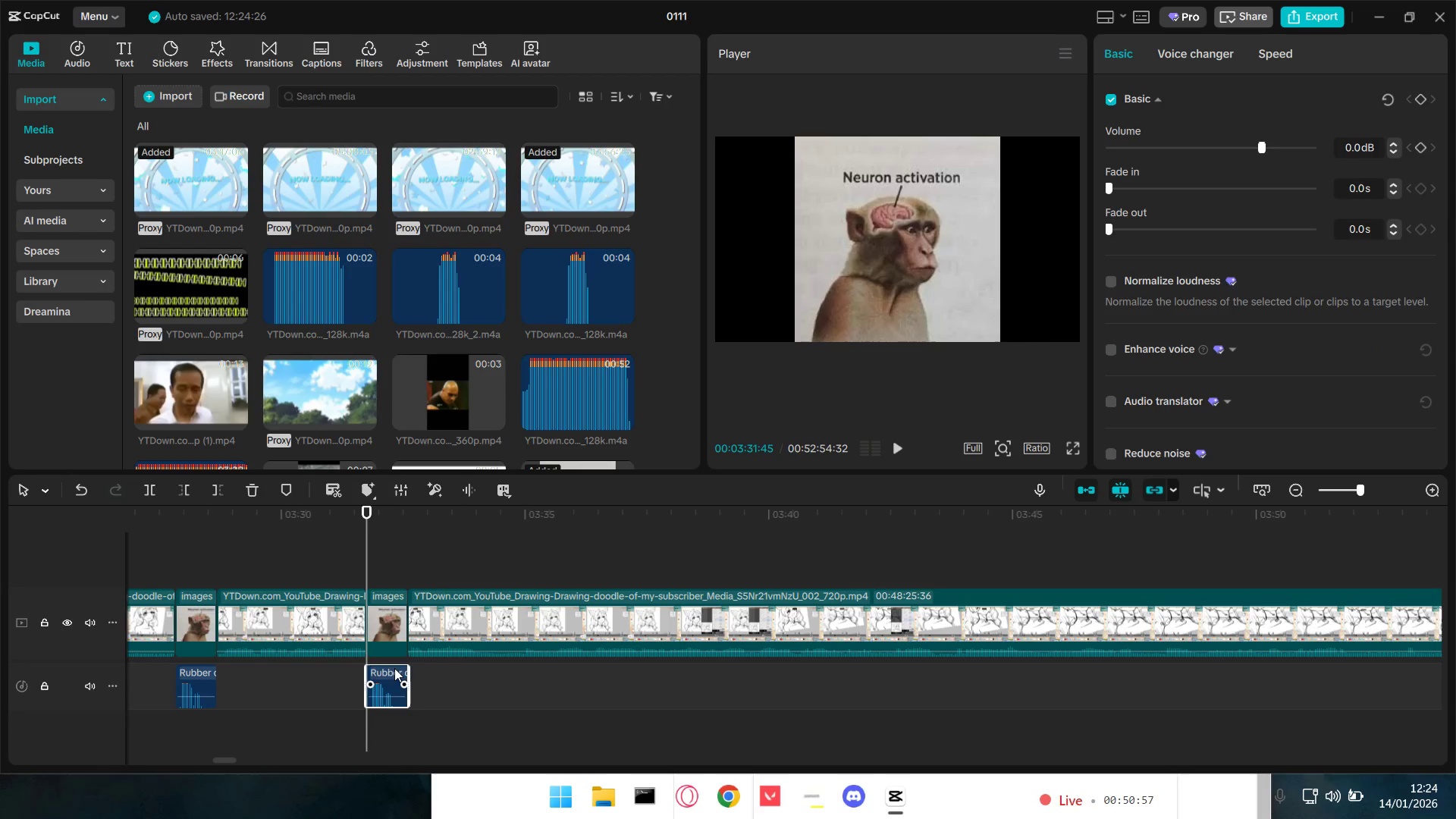 
key(Space)
 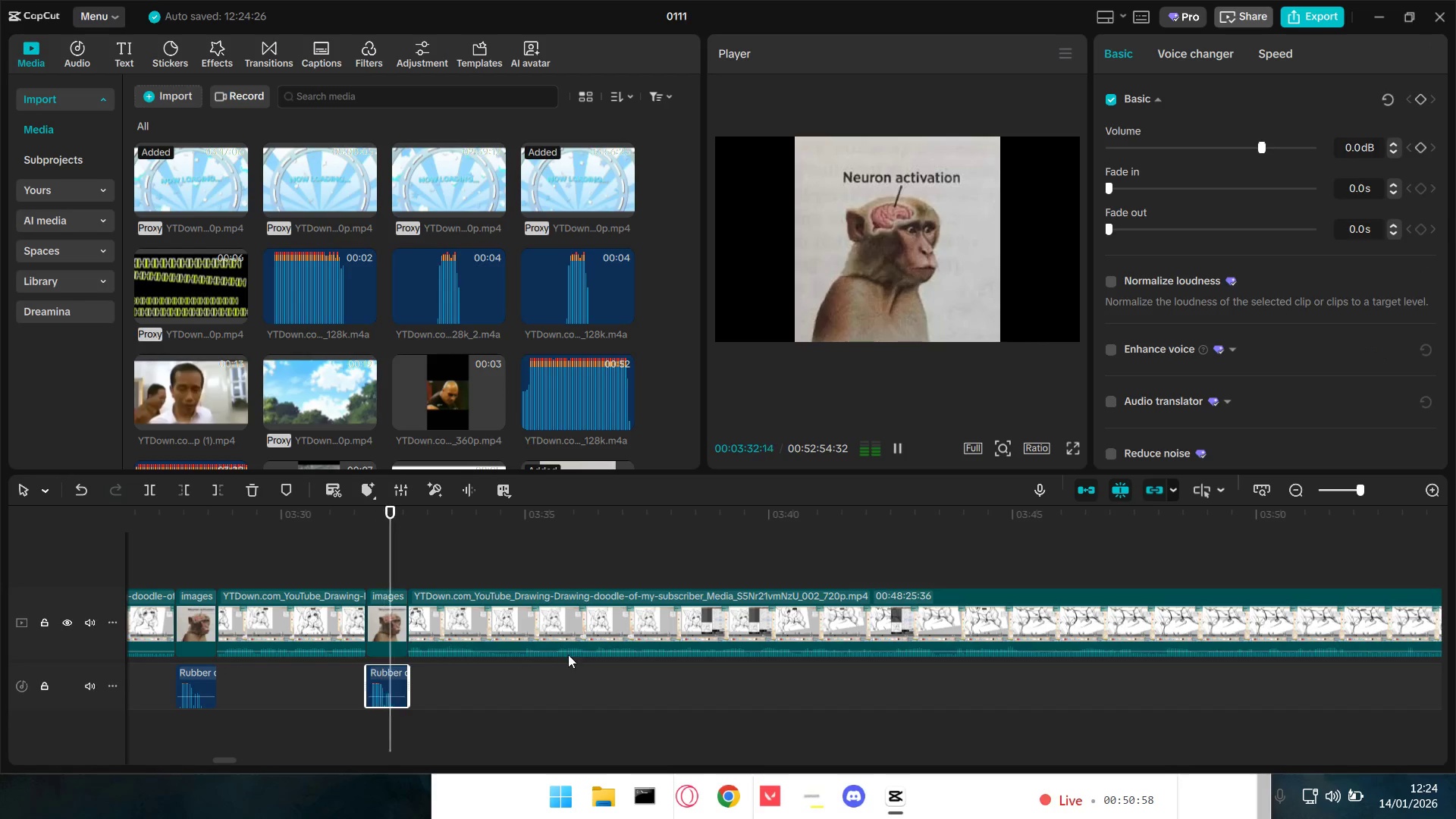 
left_click([626, 588])
 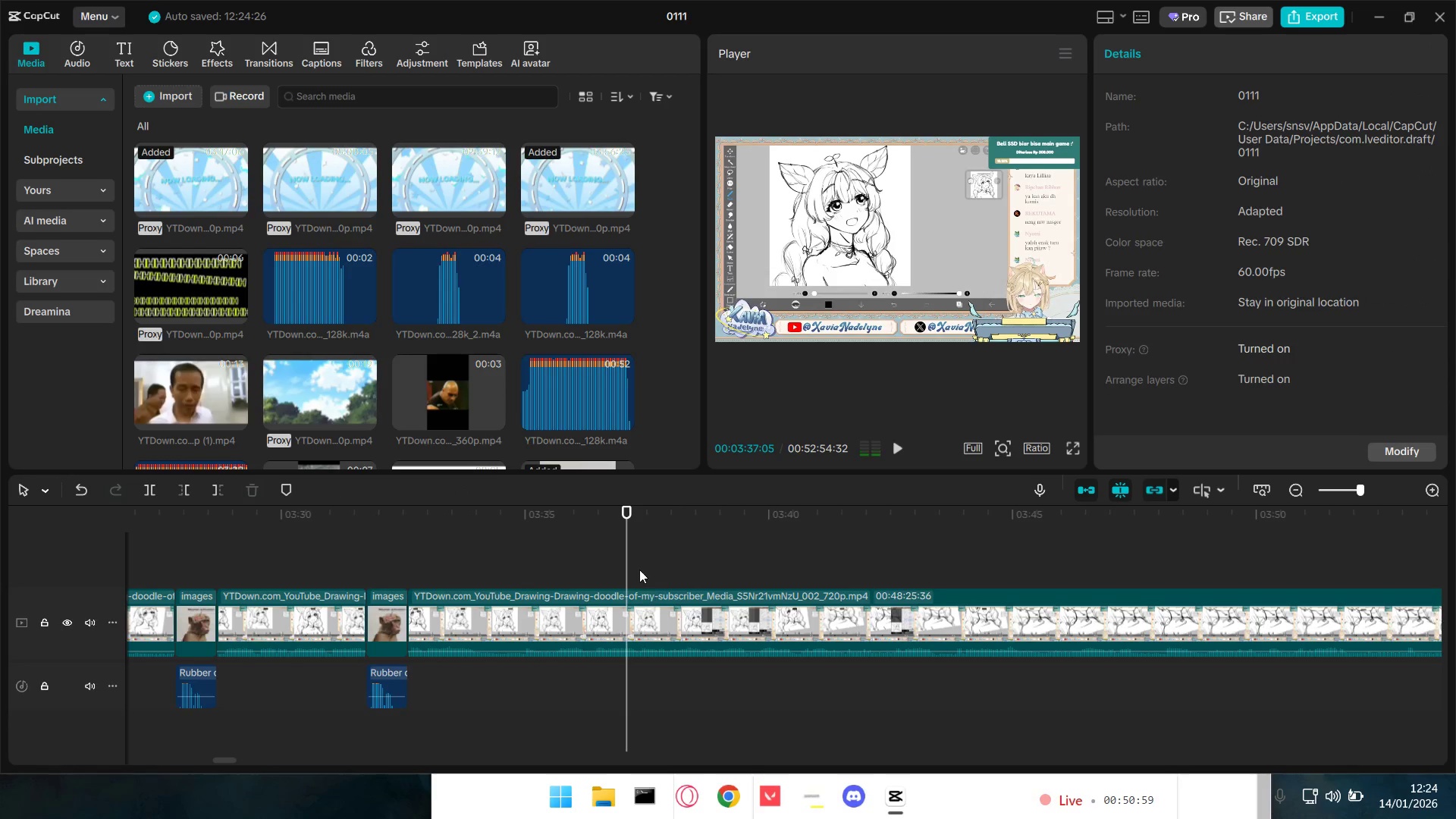 
double_click([601, 560])
 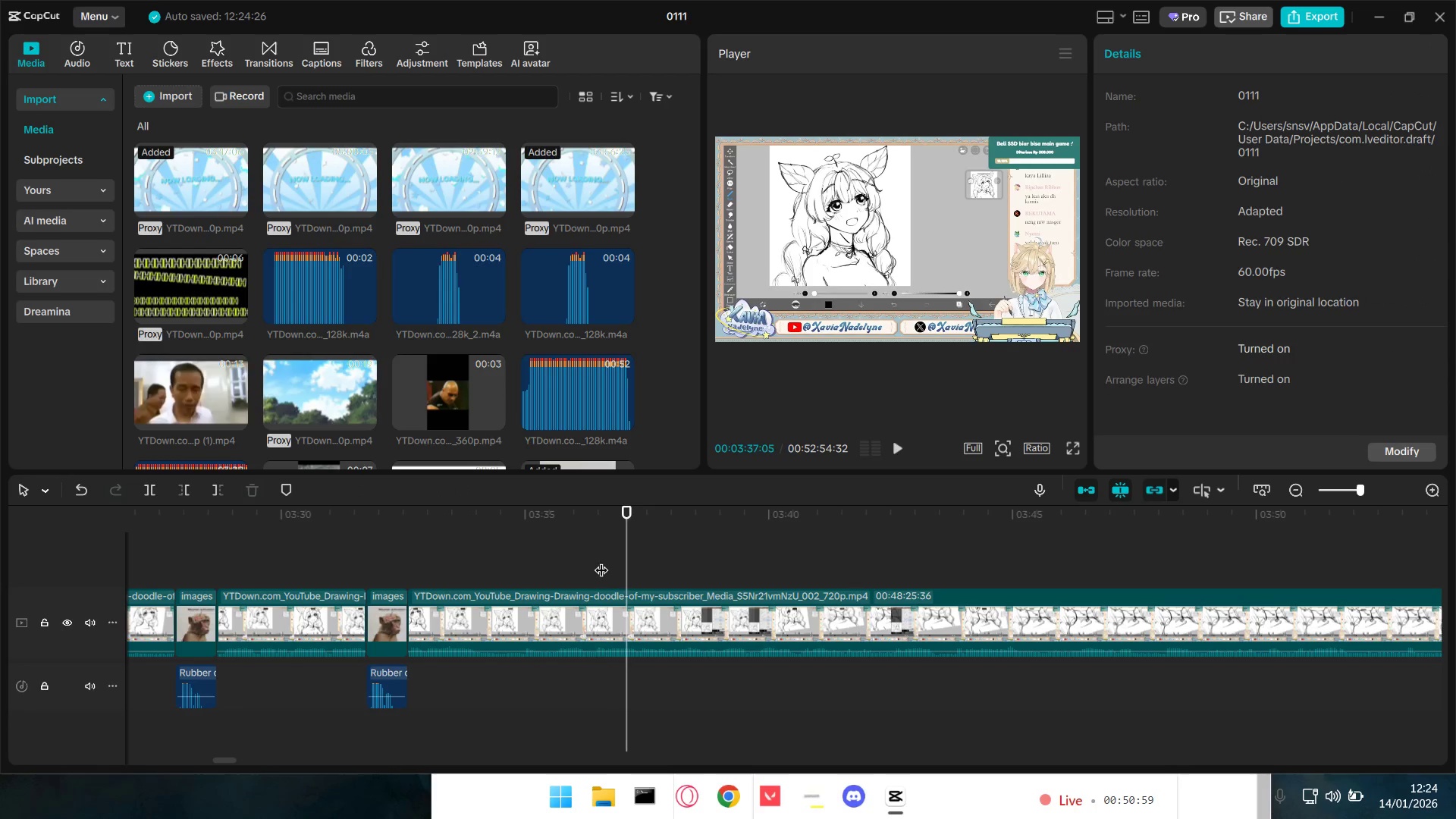 
key(Space)
 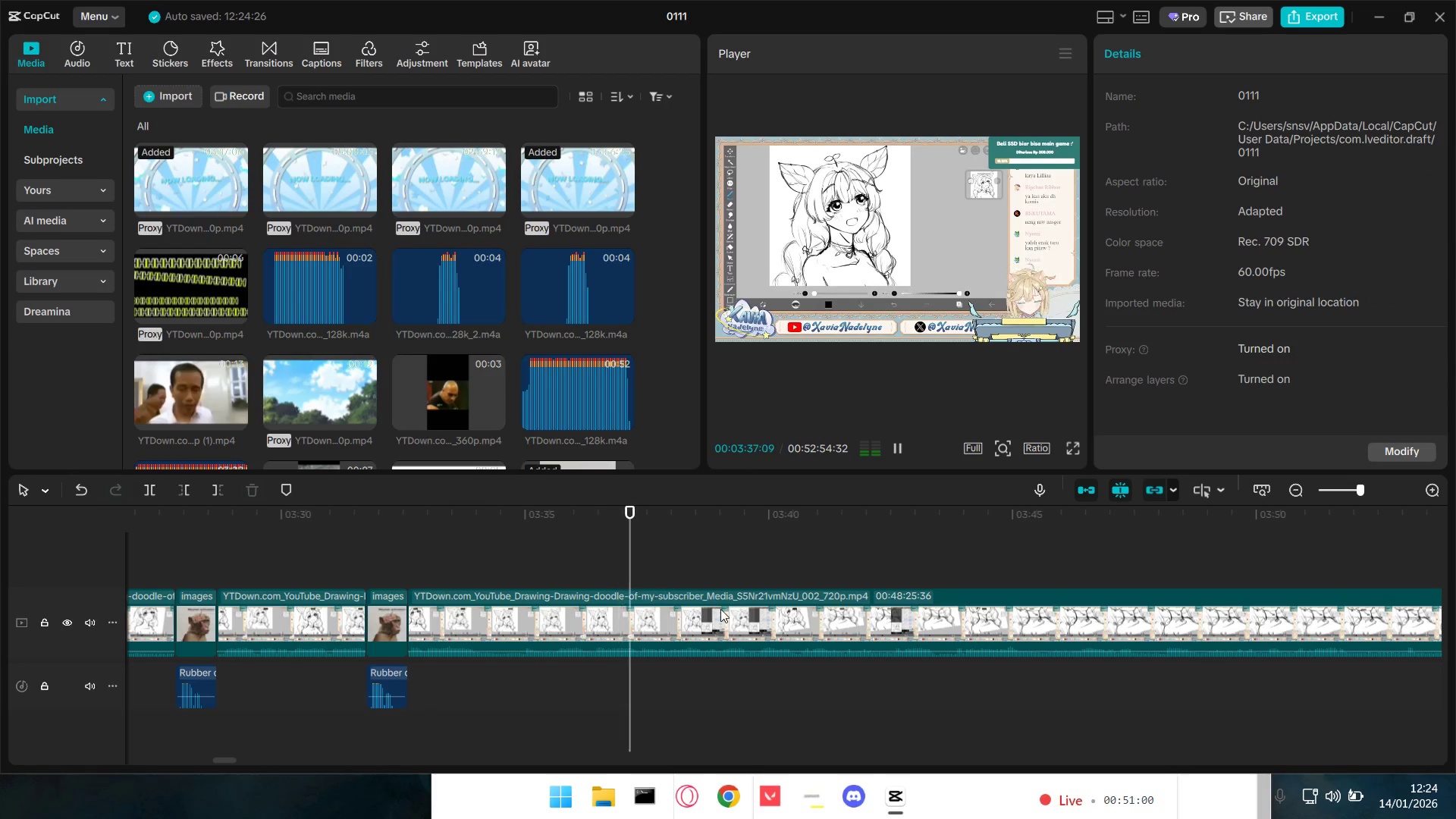 
hold_key(key=ControlLeft, duration=0.84)
scroll: coordinate [723, 607], scroll_direction: down, amount: 4.0
 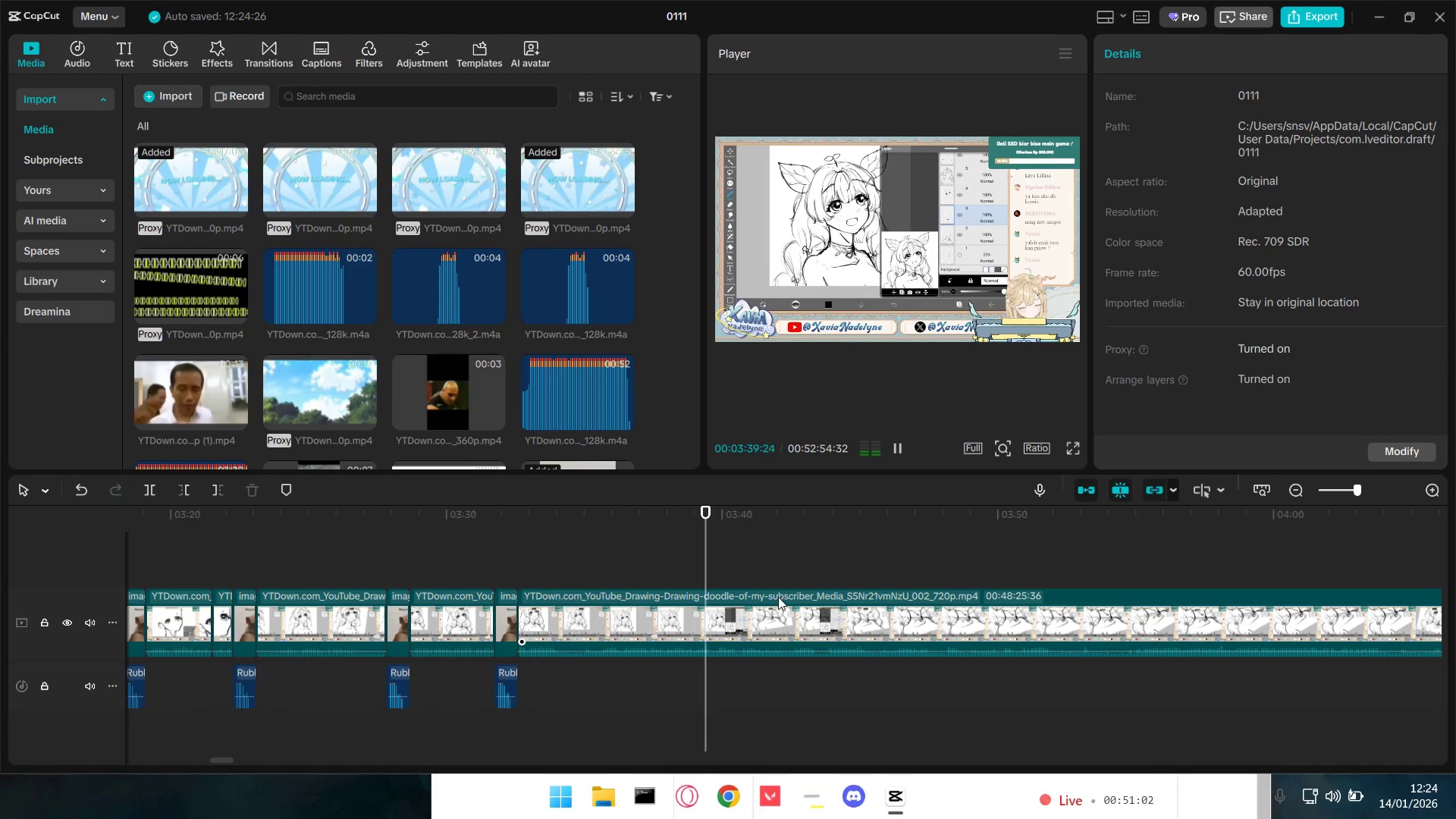 
key(Space)
 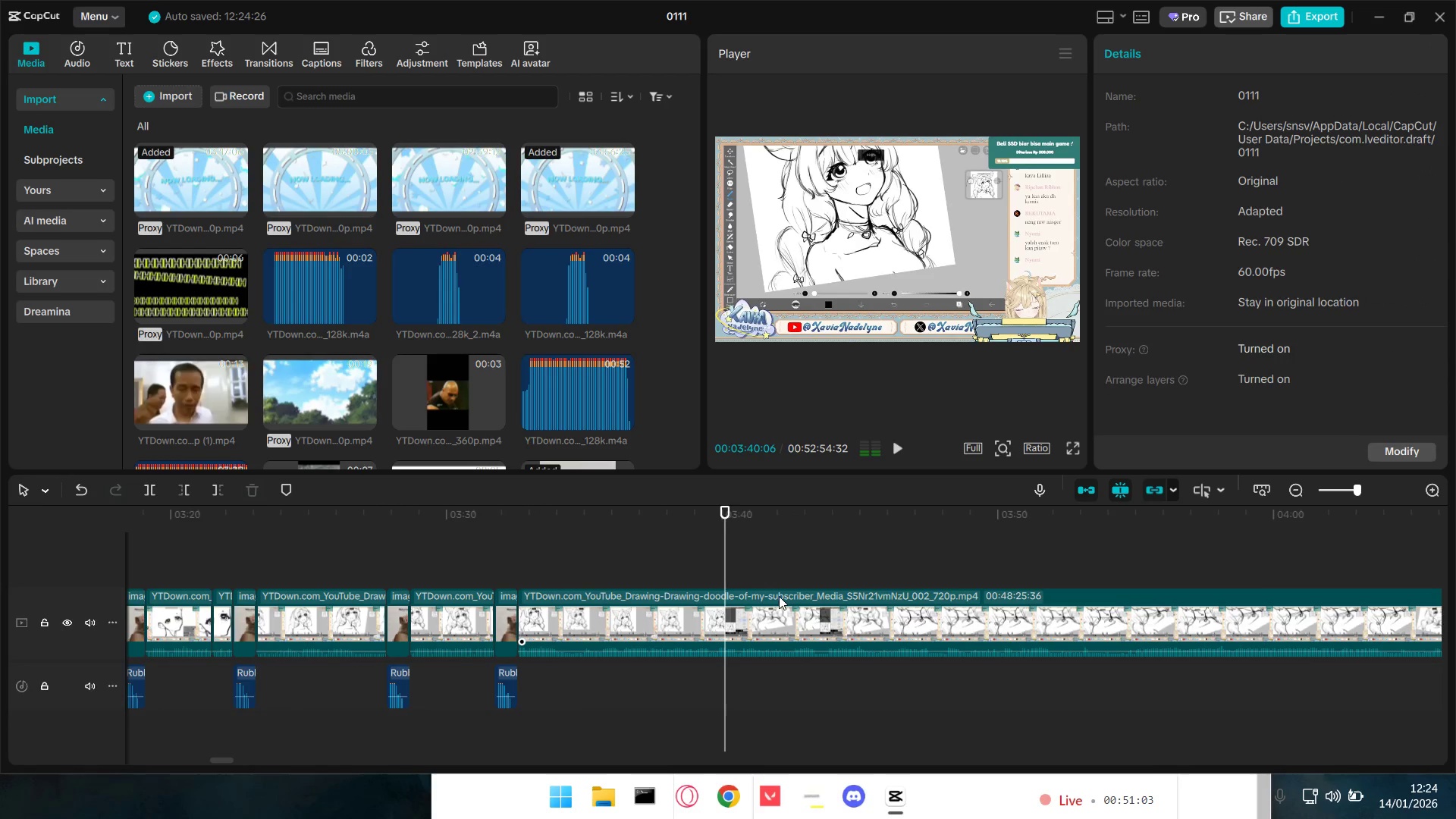 
key(Space)
 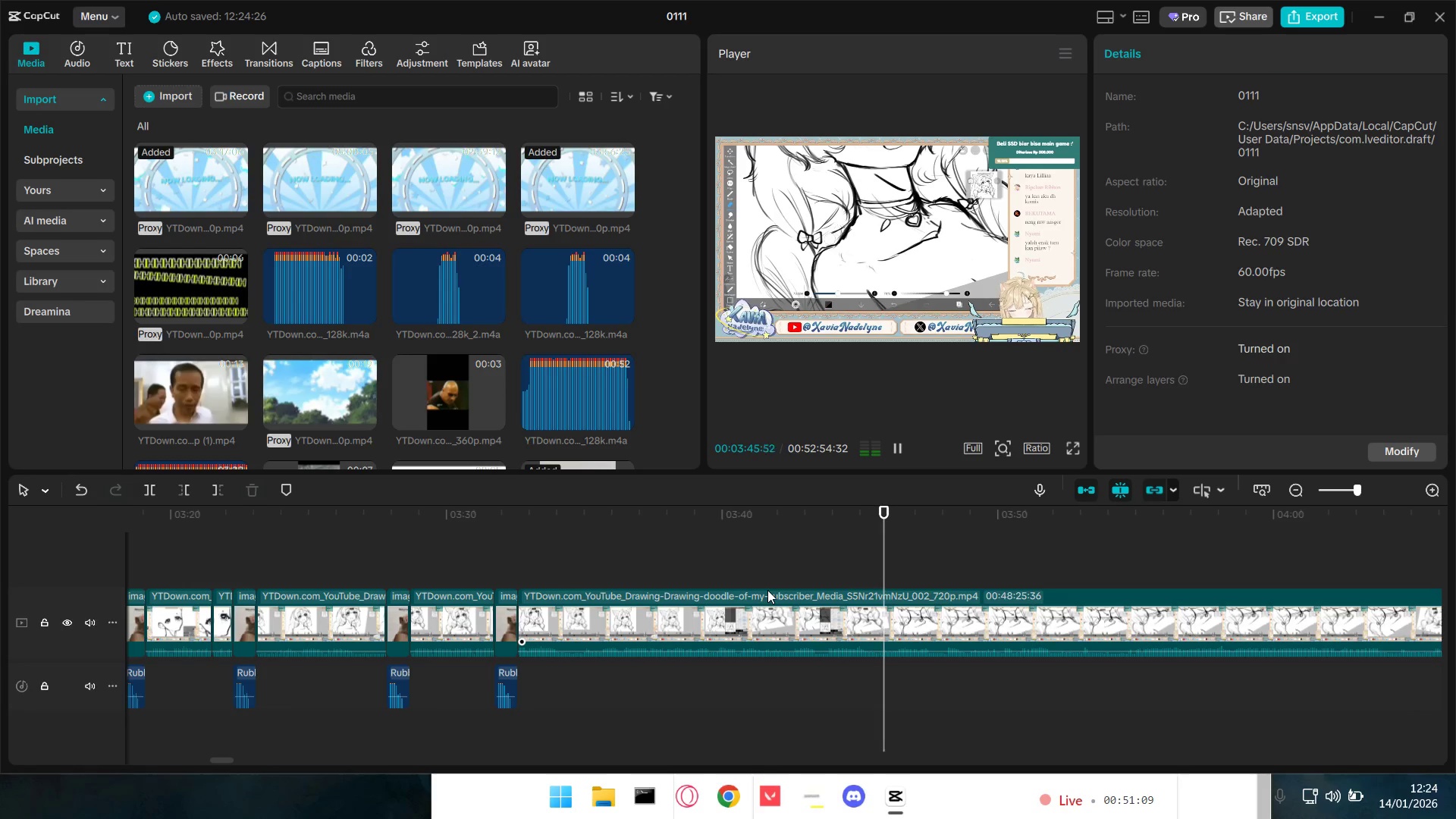 
wait(10.88)
 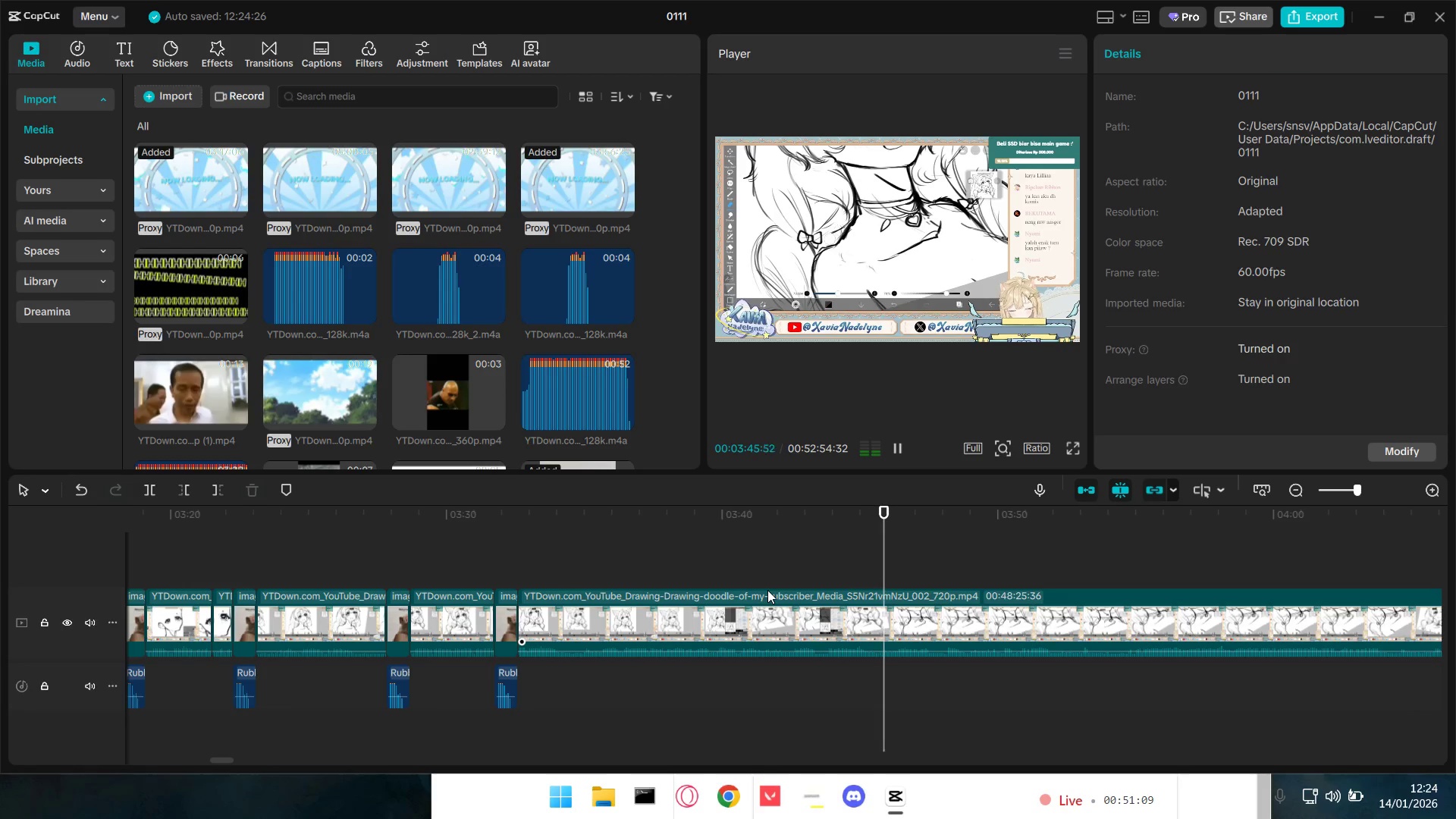 
left_click_drag(start_coordinate=[220, 761], to_coordinate=[232, 761])
 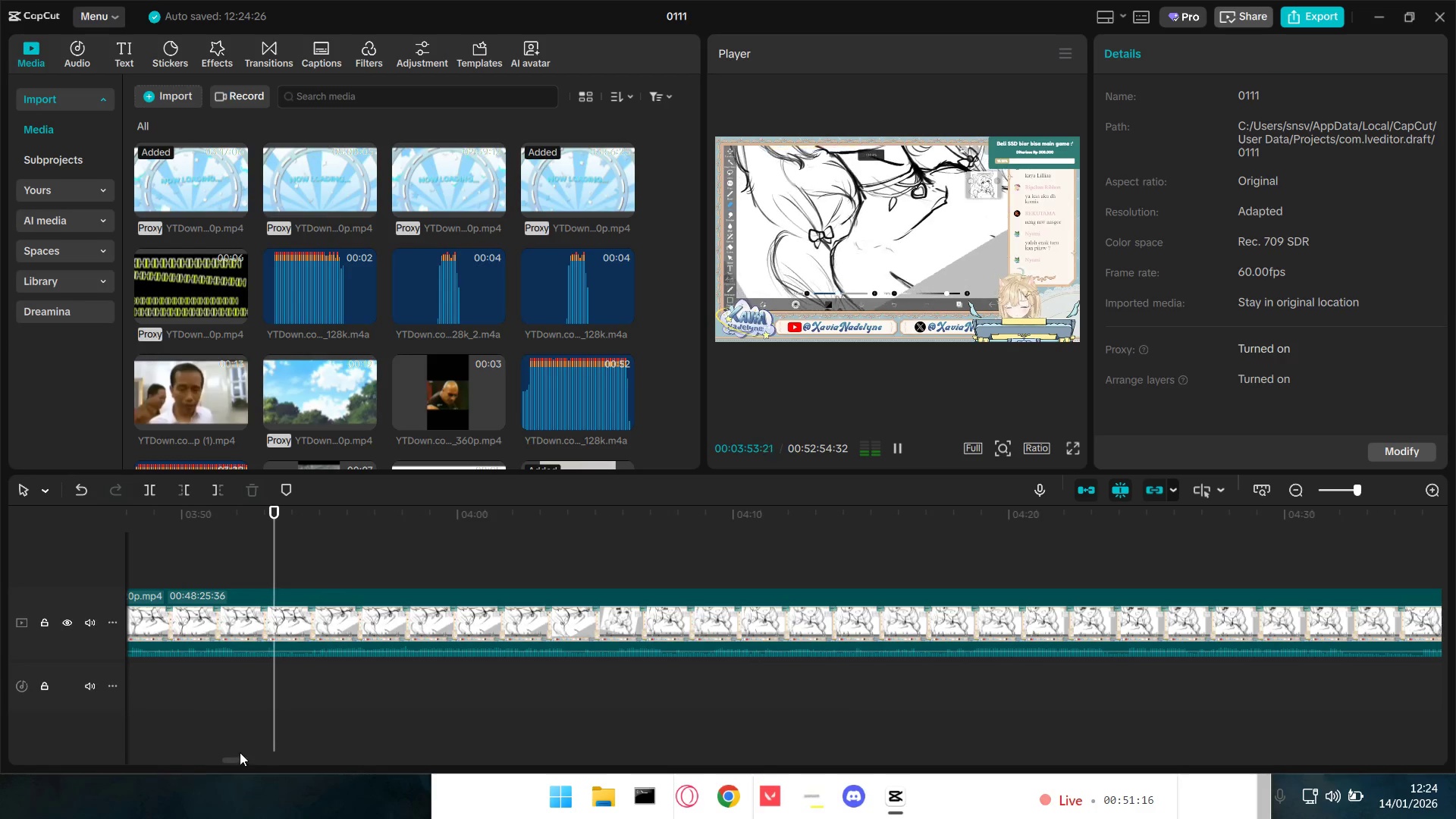 
key(Space)
 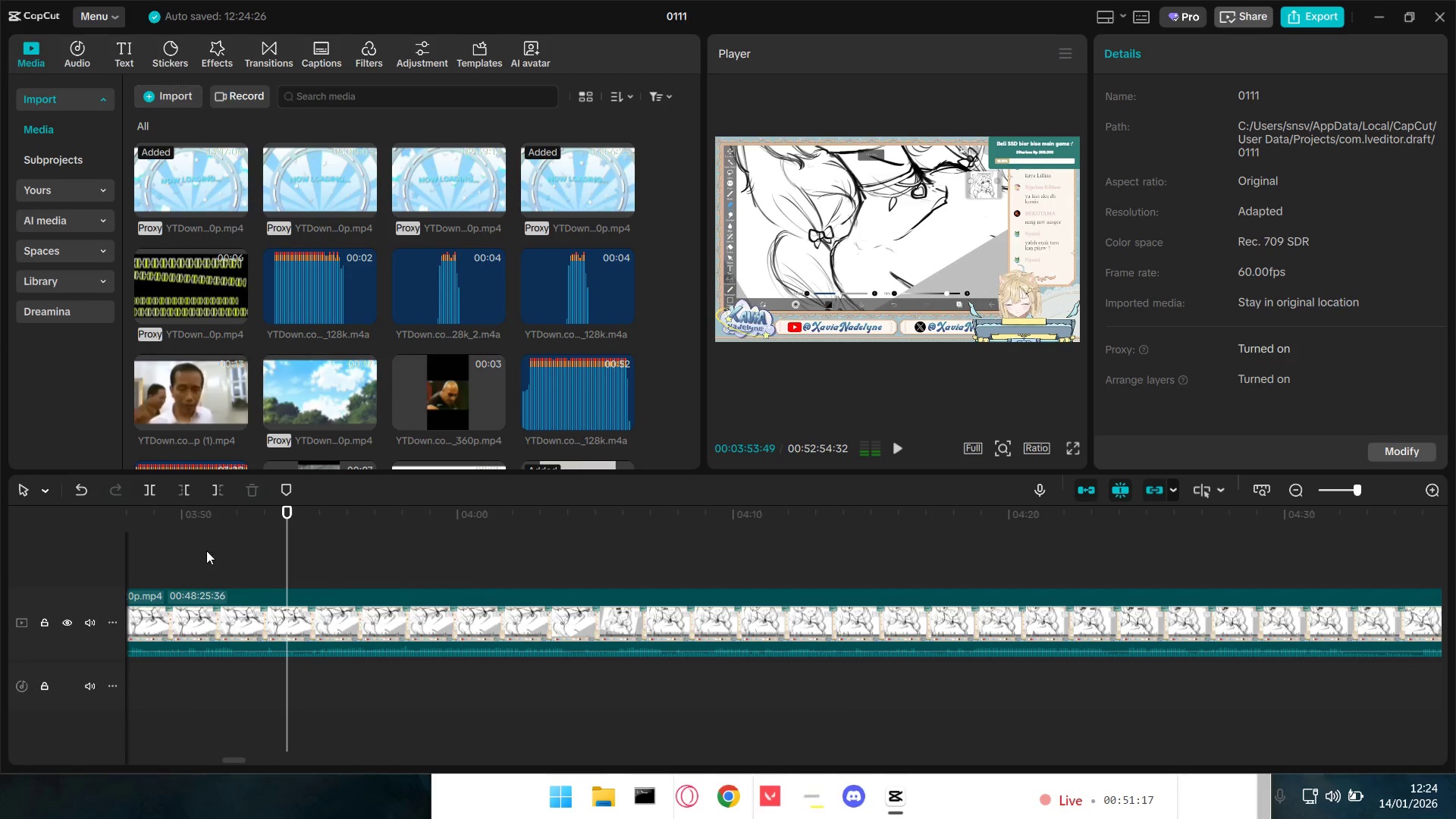 
left_click([195, 538])
 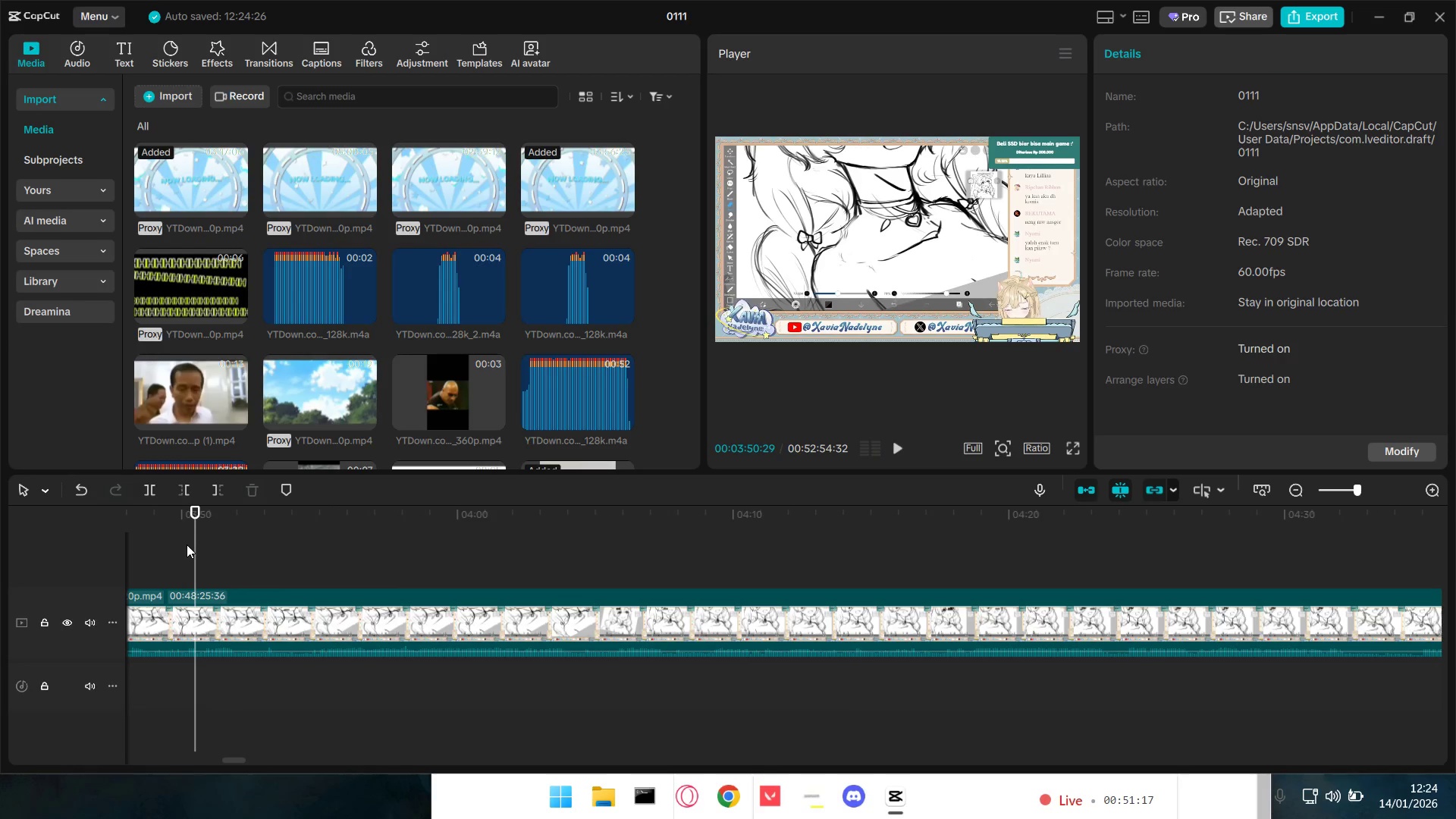 
key(Space)
 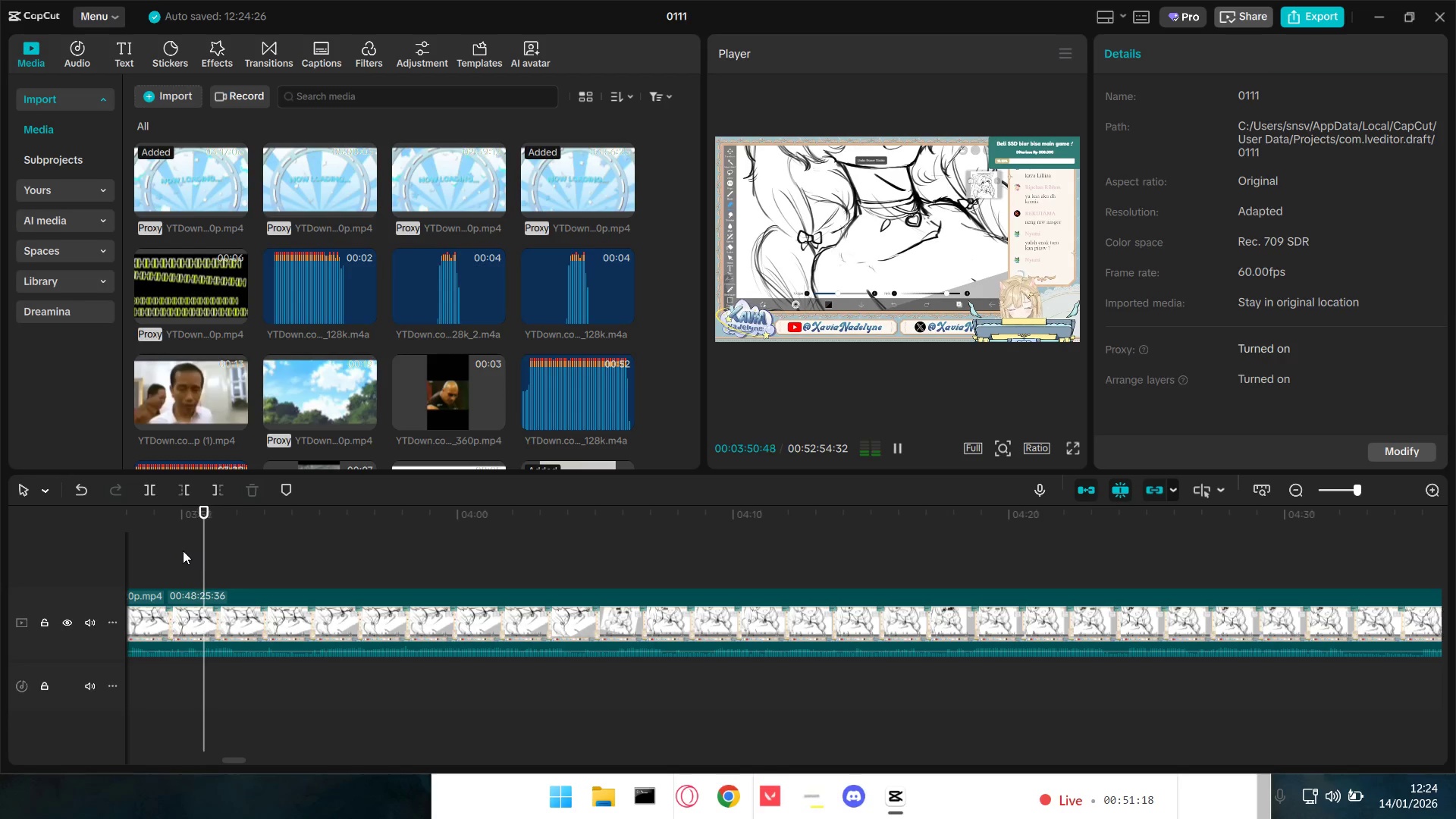 
left_click([183, 551])
 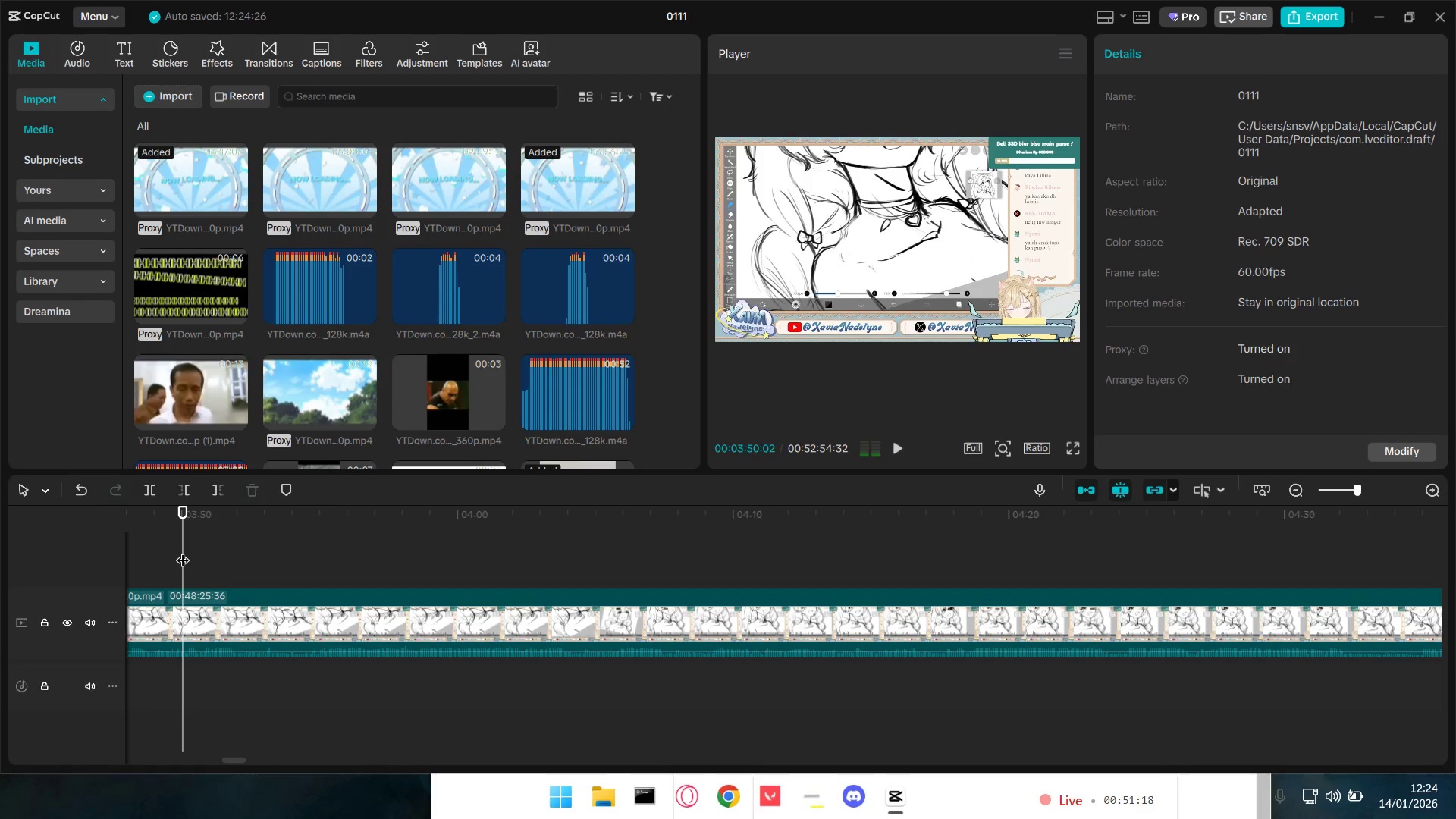 
left_click_drag(start_coordinate=[183, 551], to_coordinate=[167, 551])
 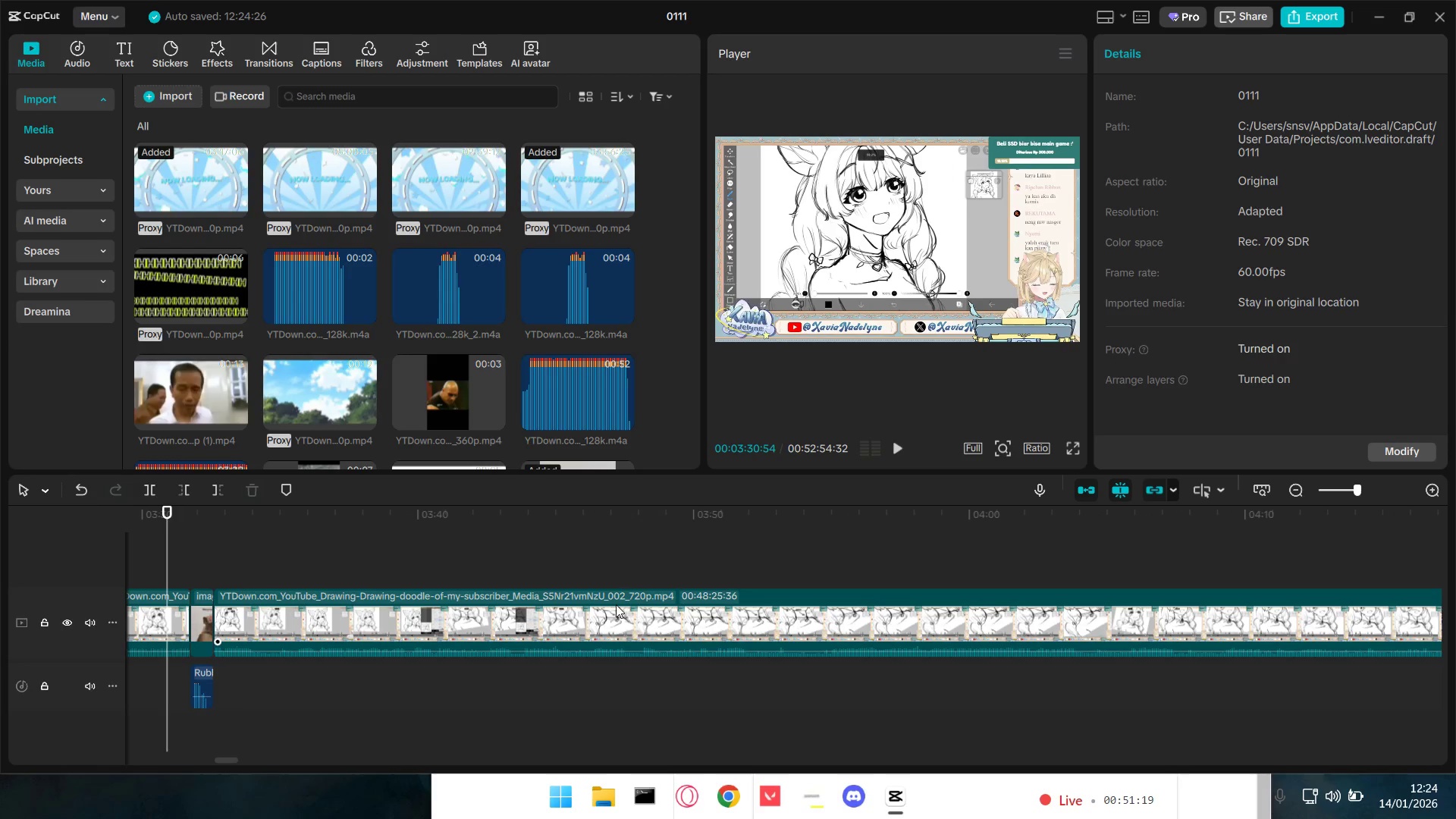 
left_click([607, 559])
 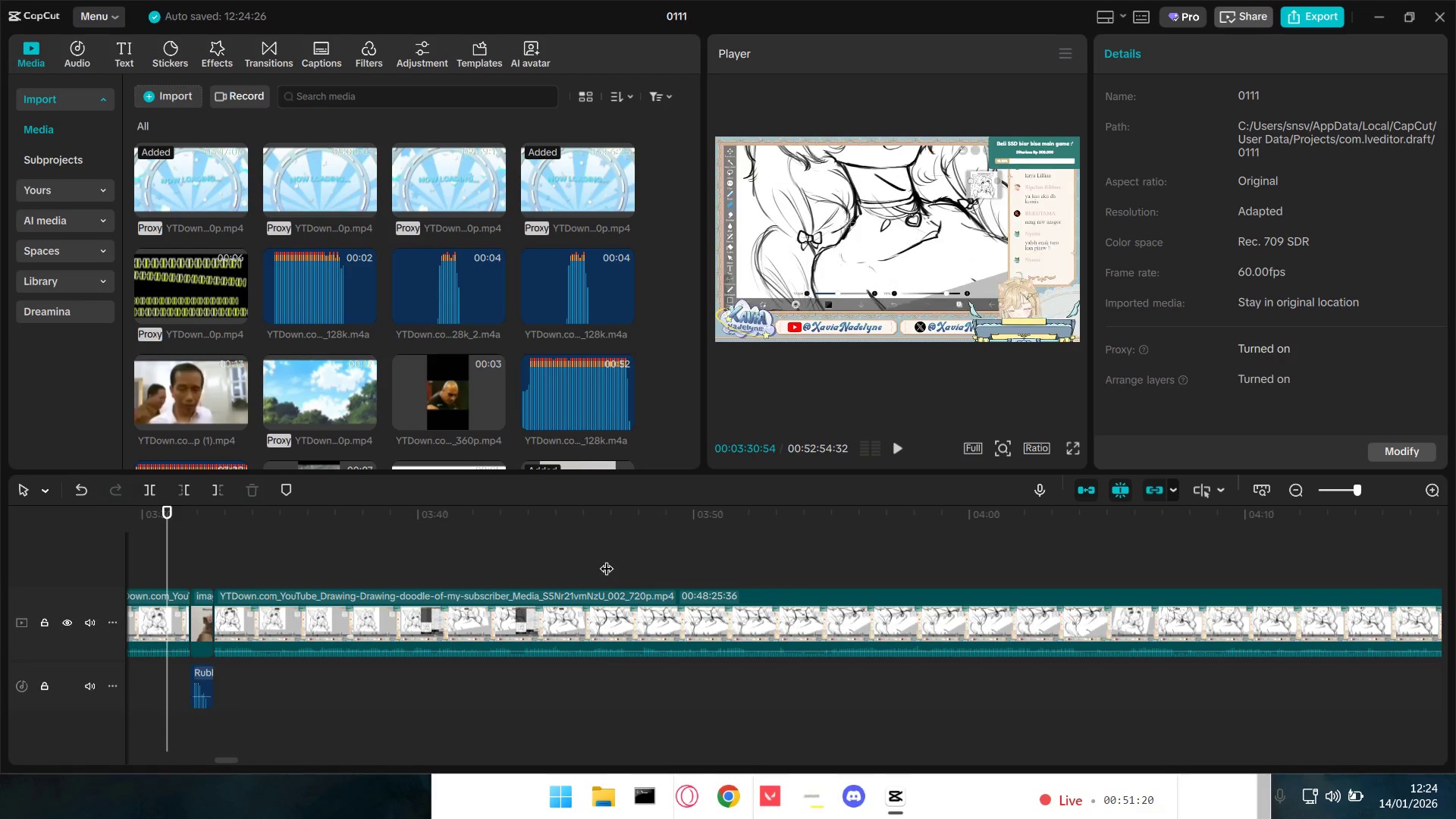 
key(Space)
 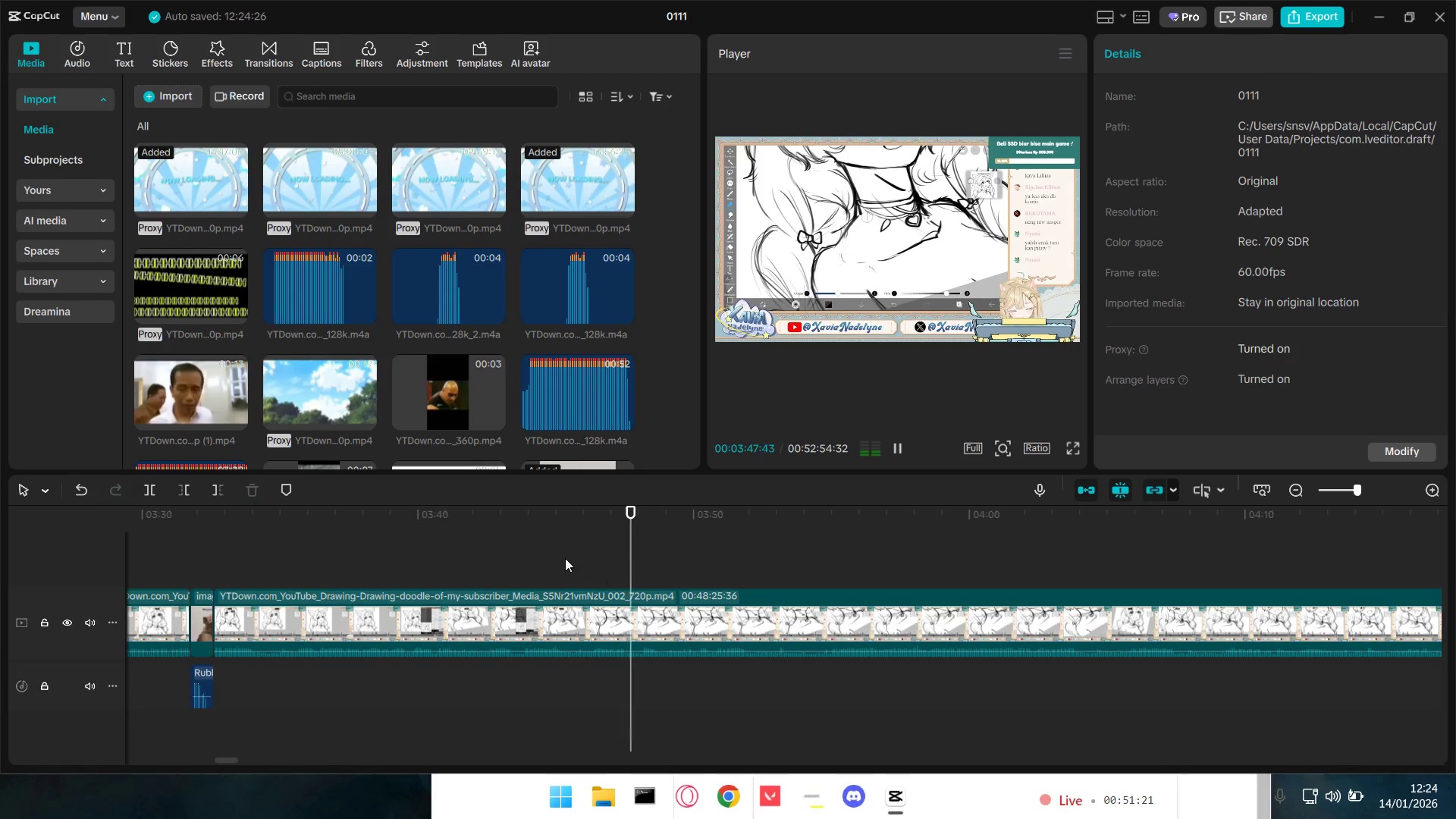 
key(Space)
 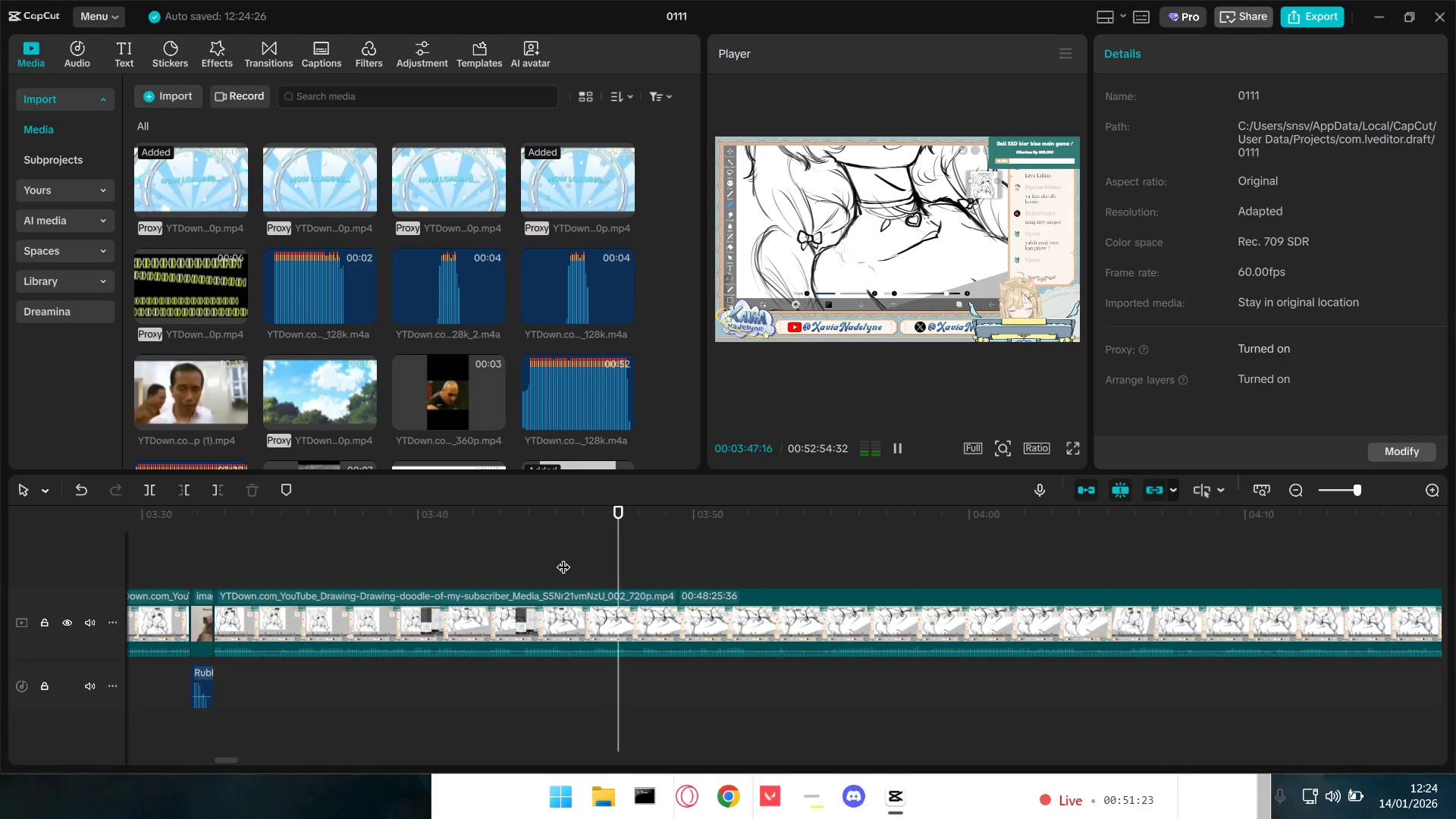 
left_click([505, 550])
 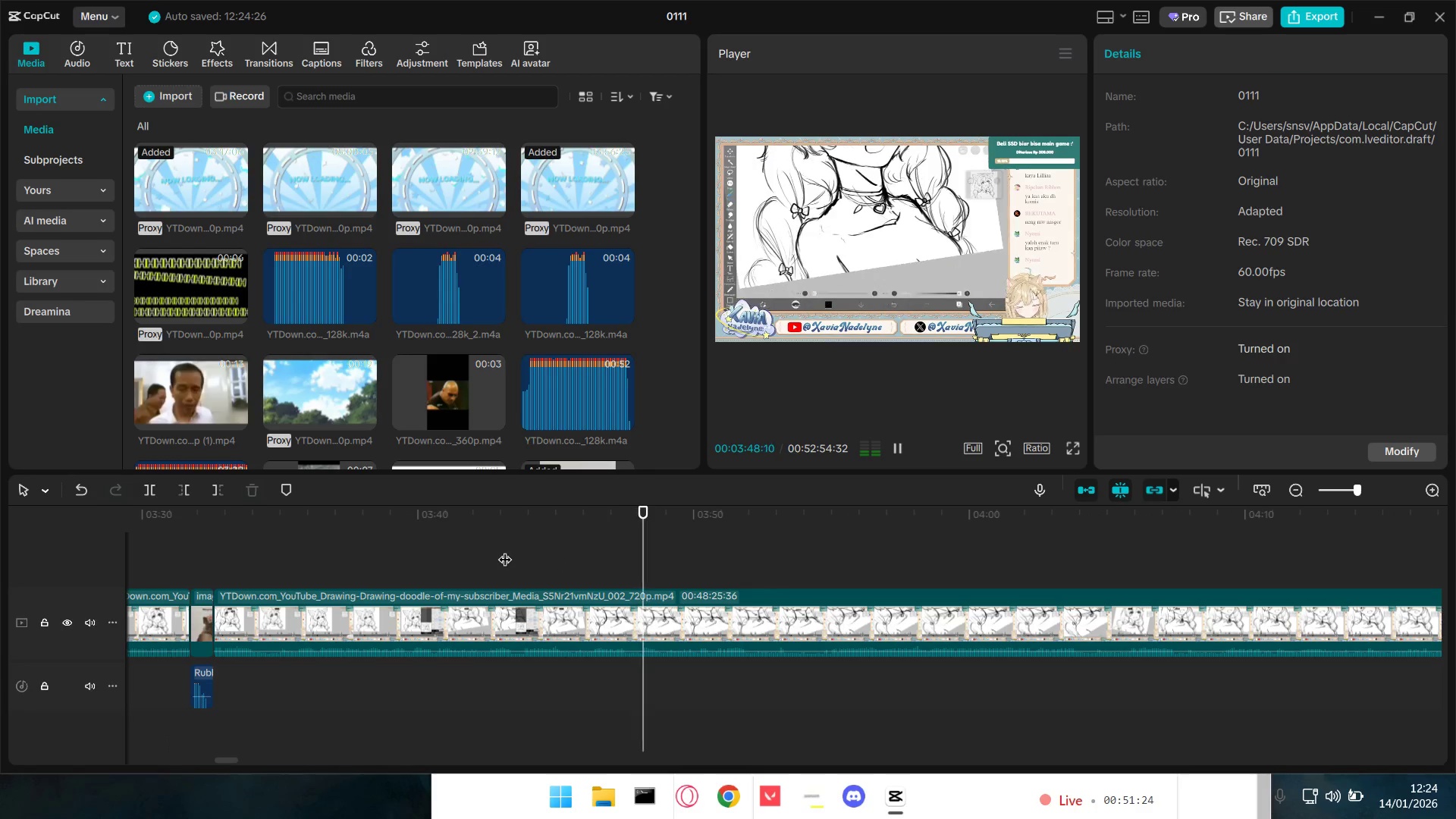 
key(Space)
 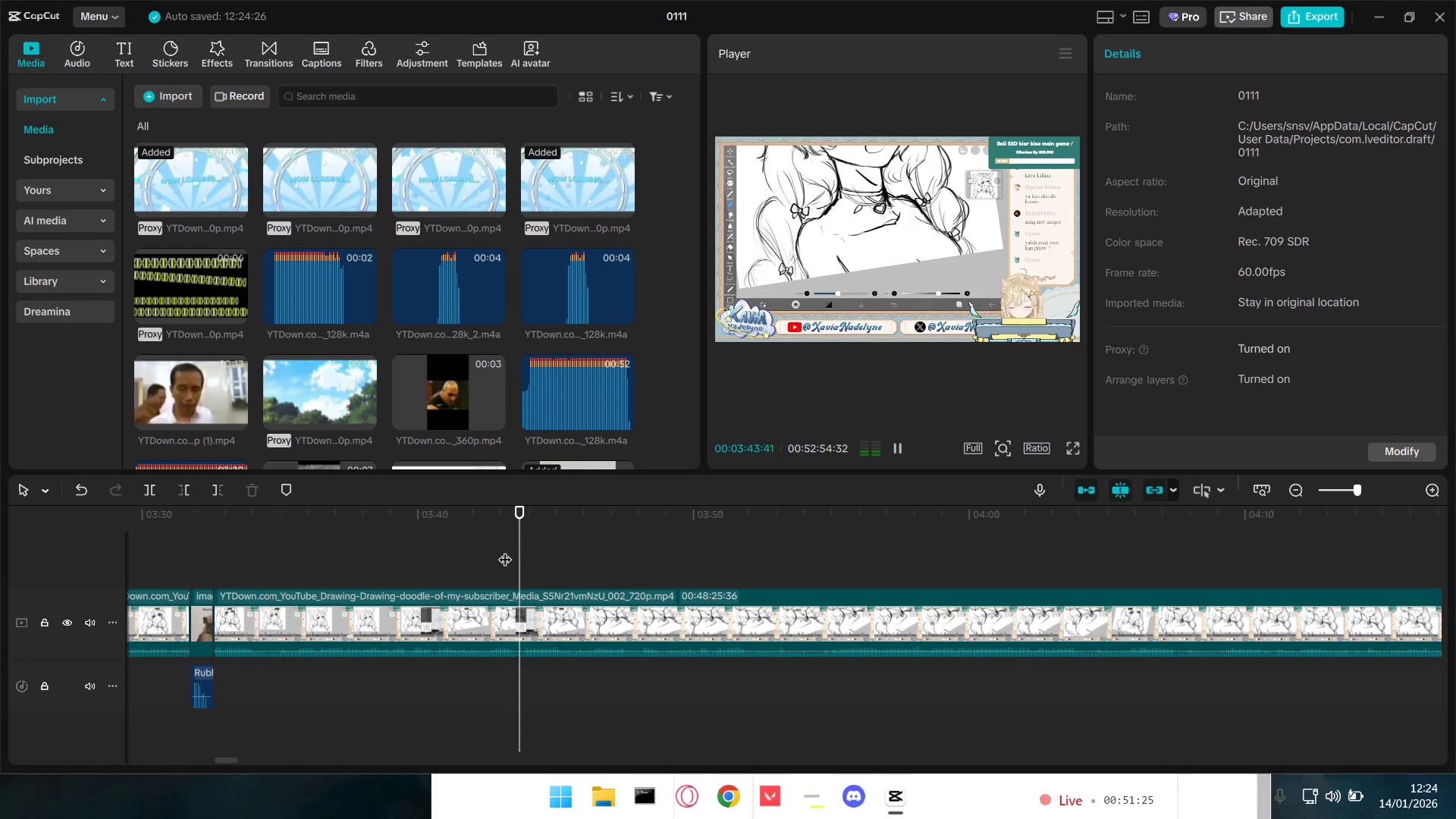 
left_click([465, 546])
 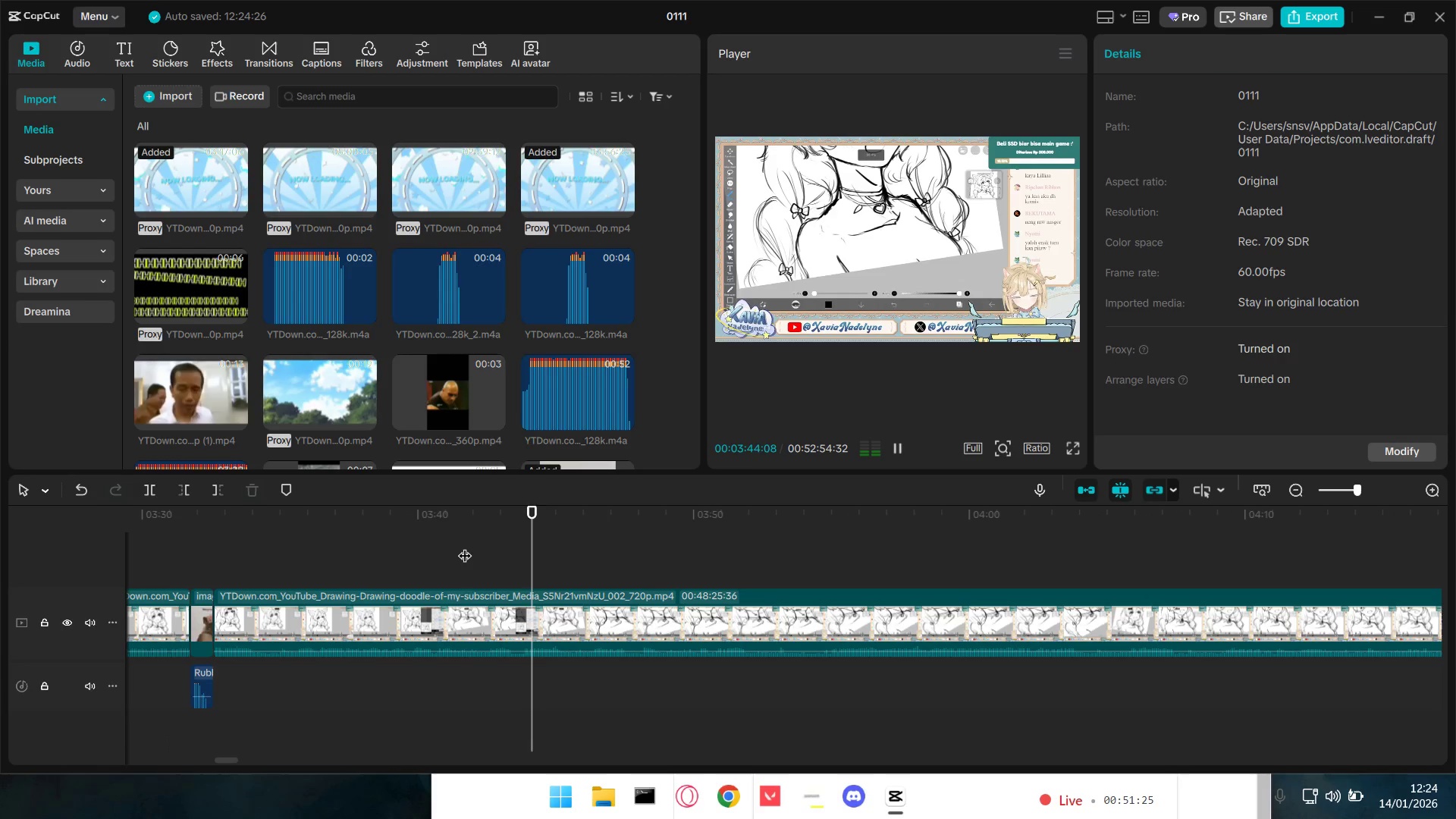 
key(Space)
 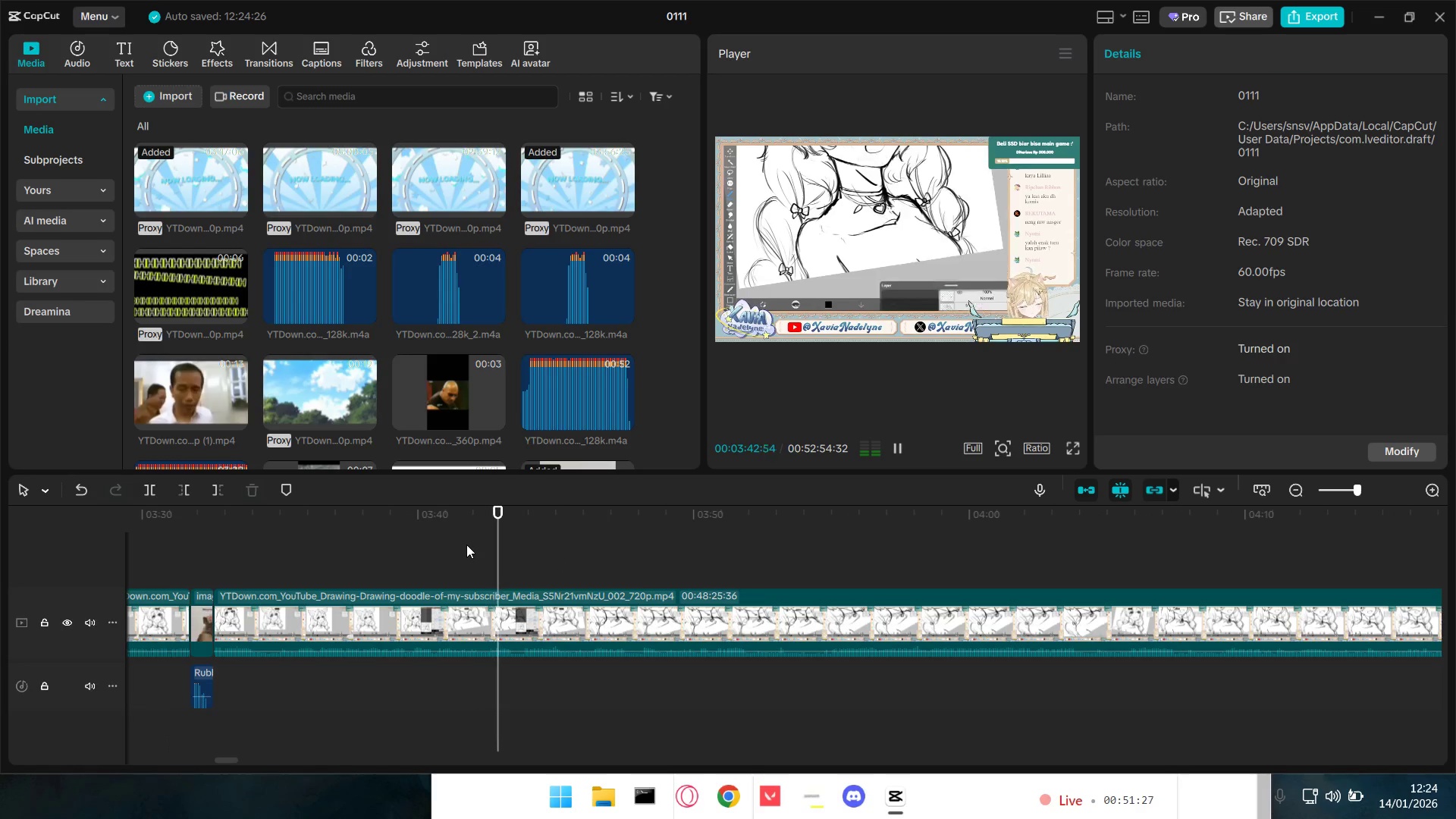 
key(Space)
 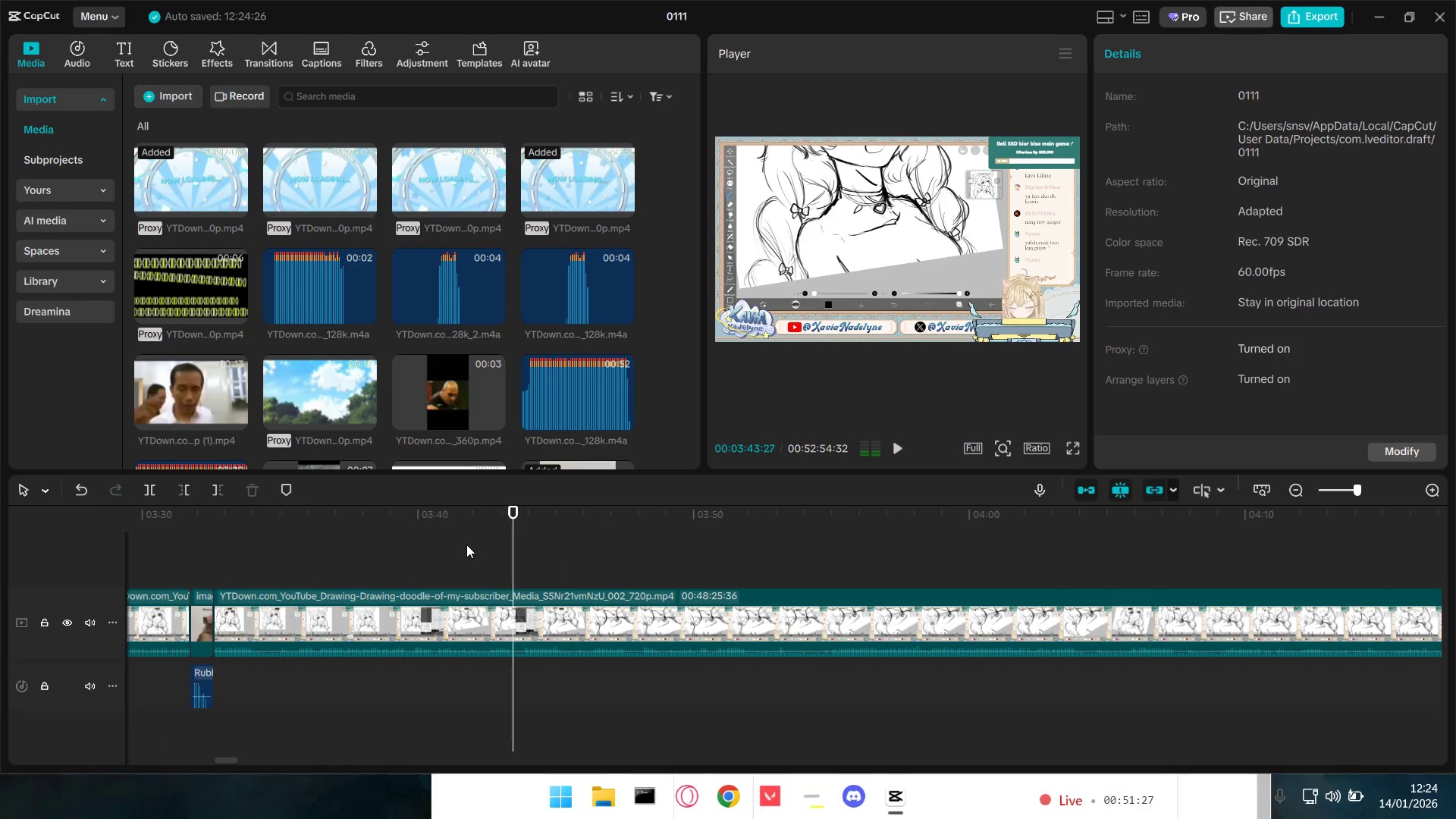 
left_click([466, 544])
 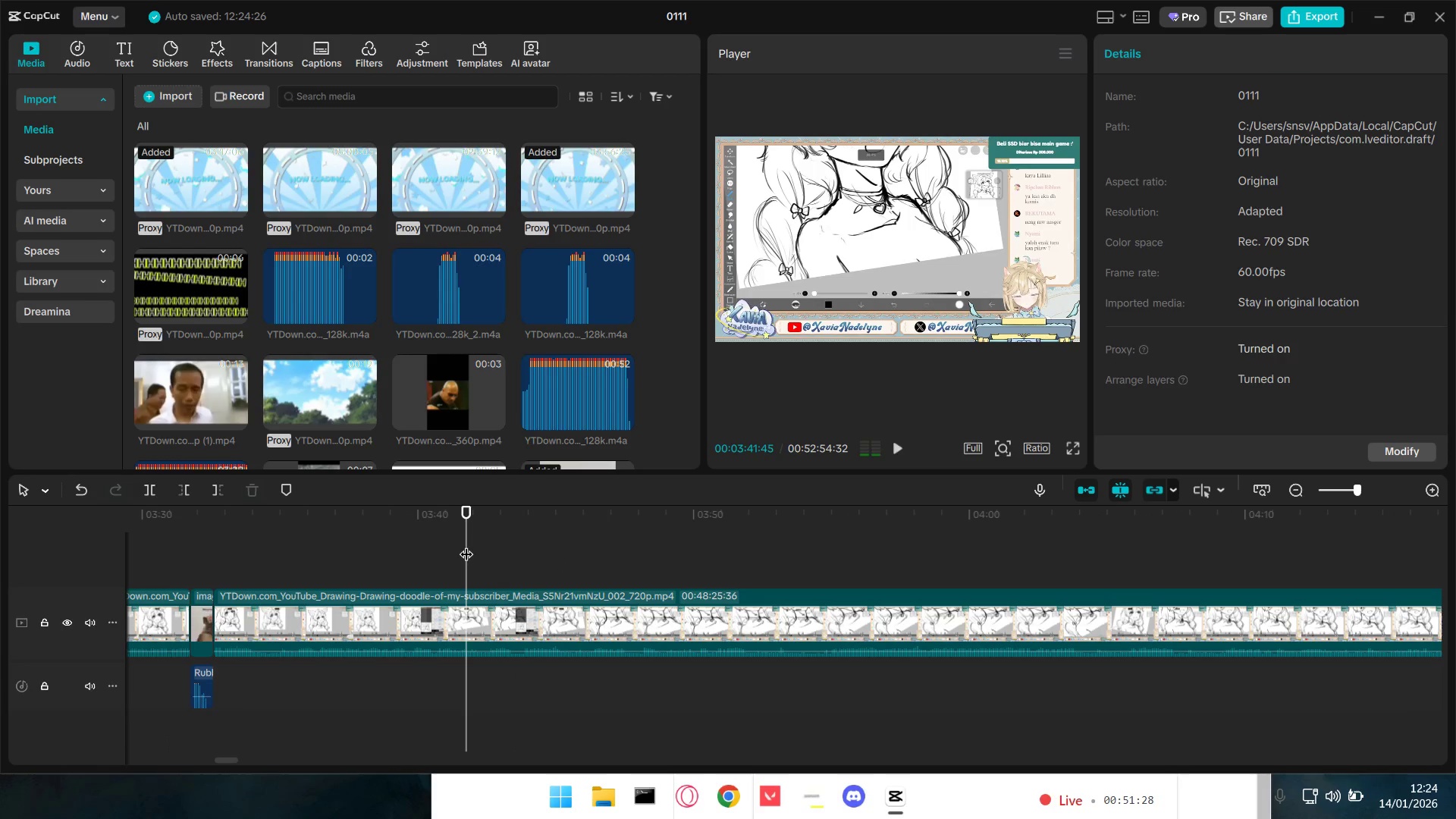 
key(Space)
 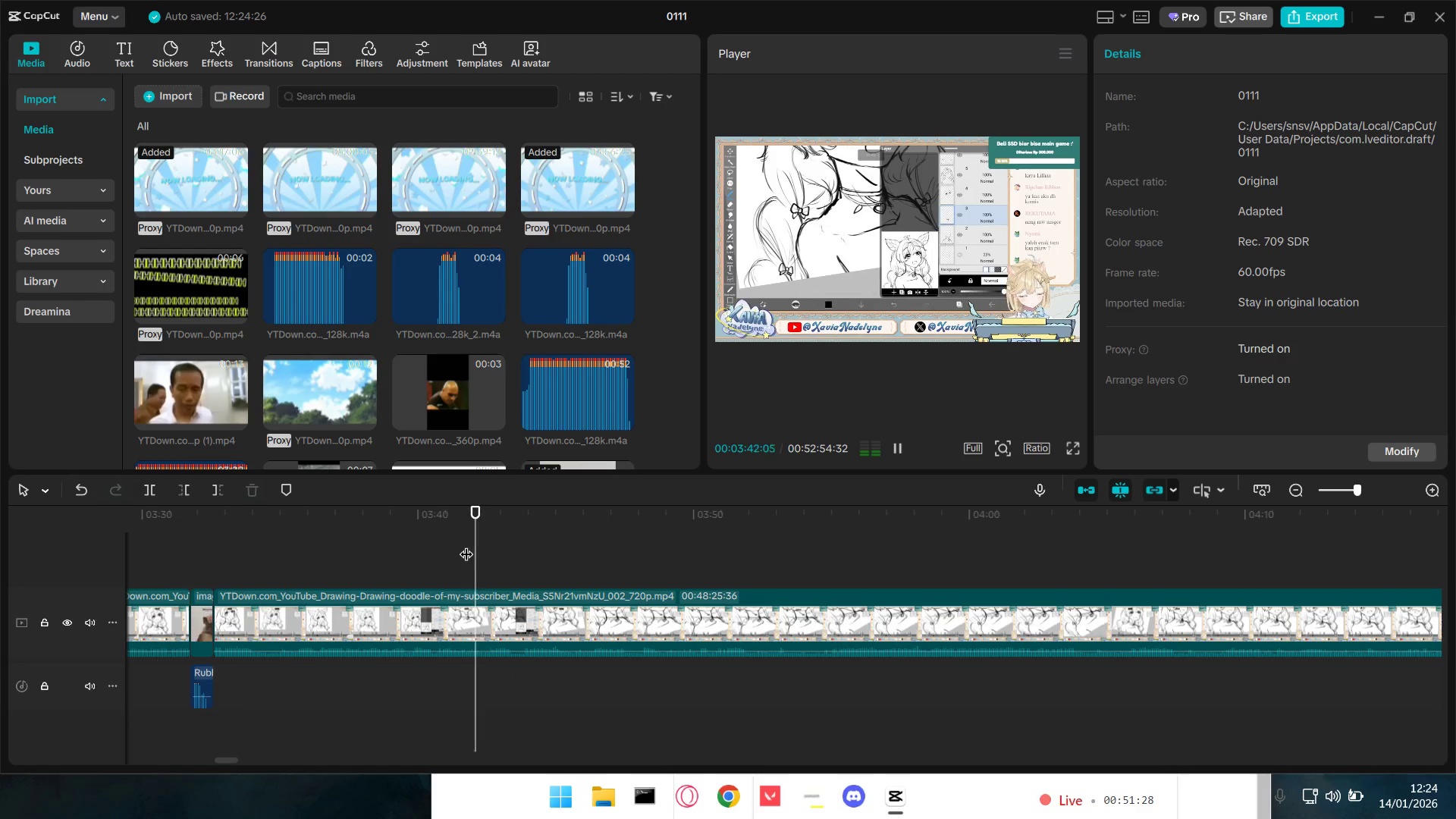 
key(Space)
 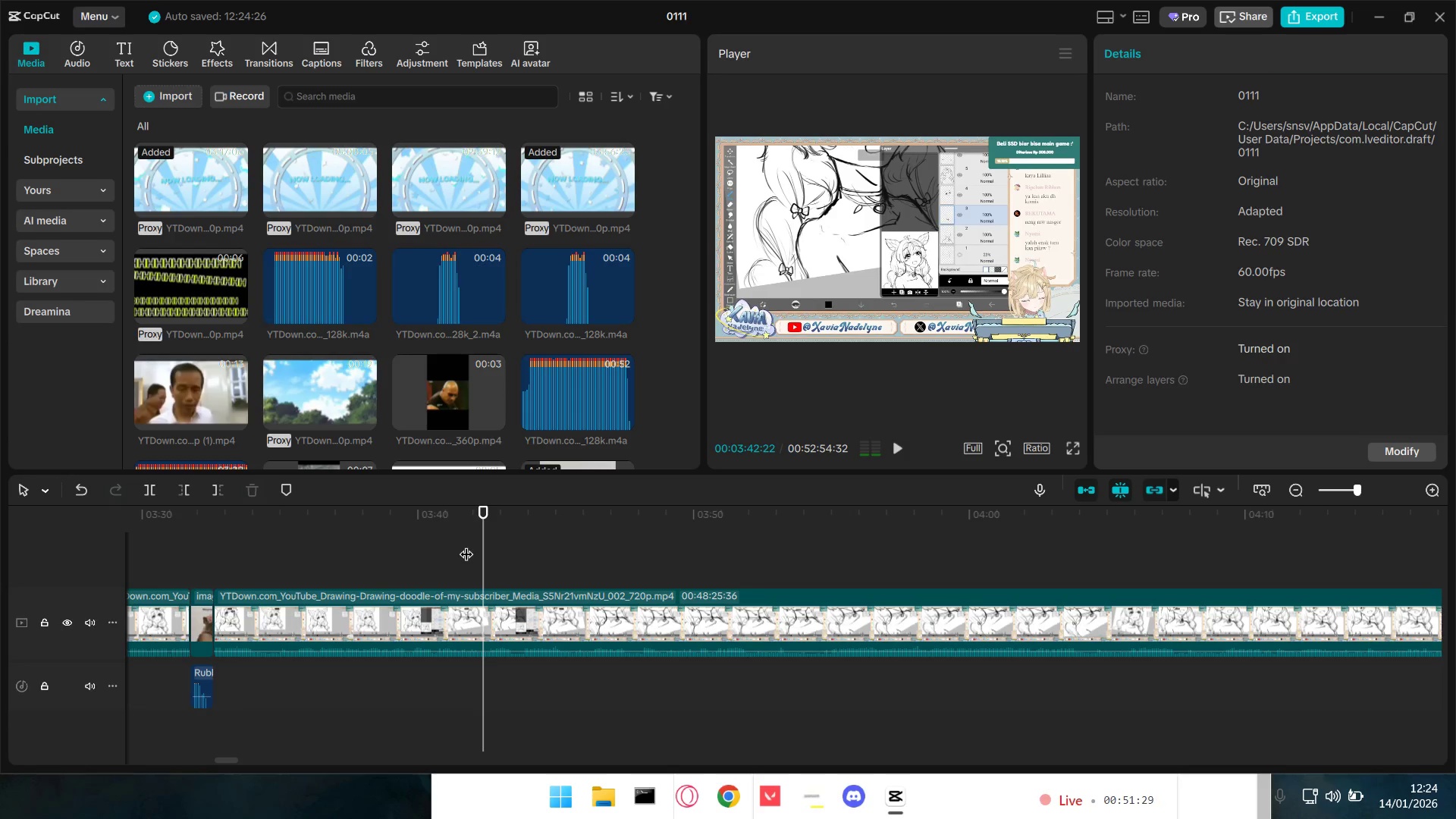 
key(Q)
 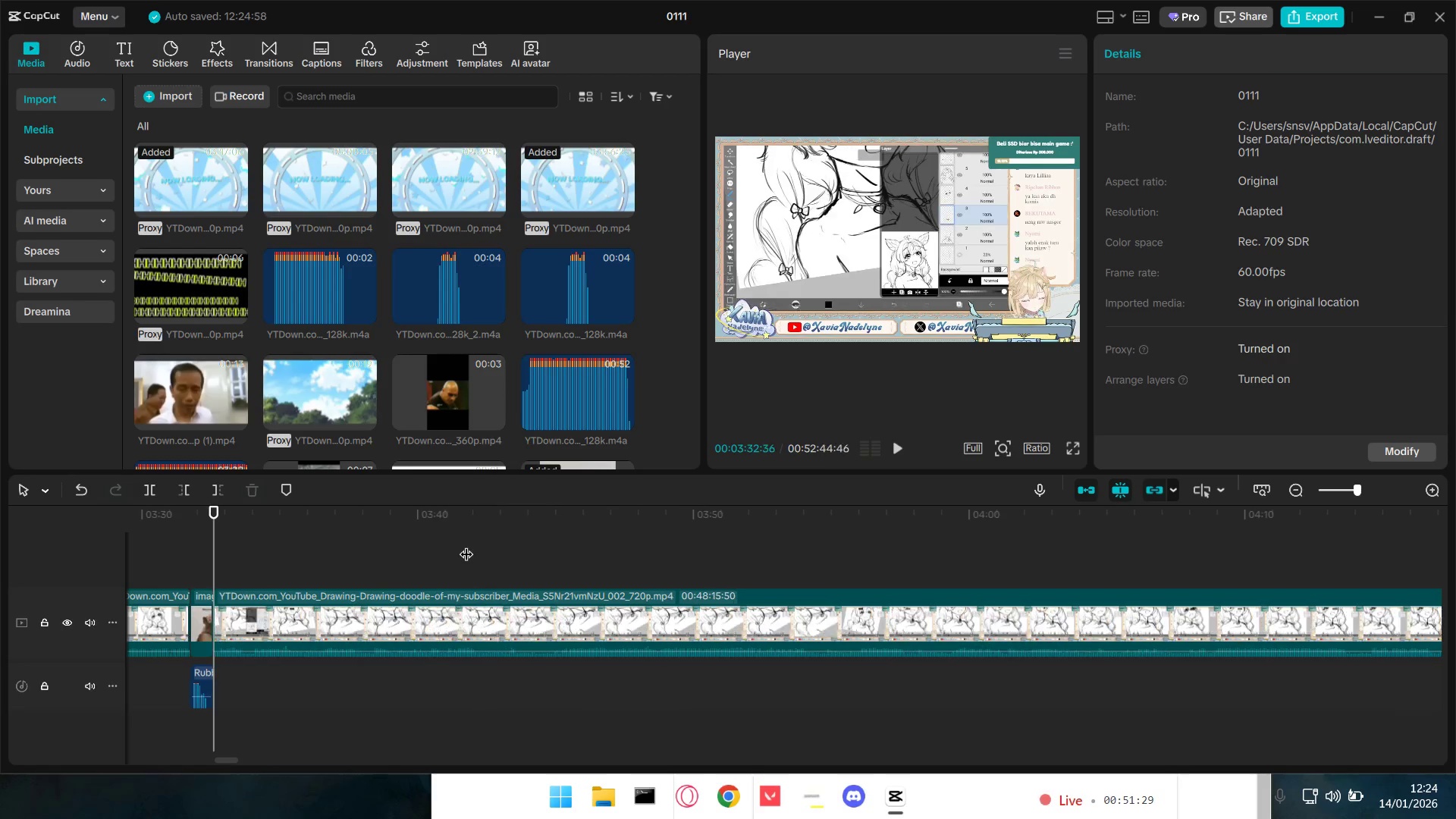 
key(Space)
 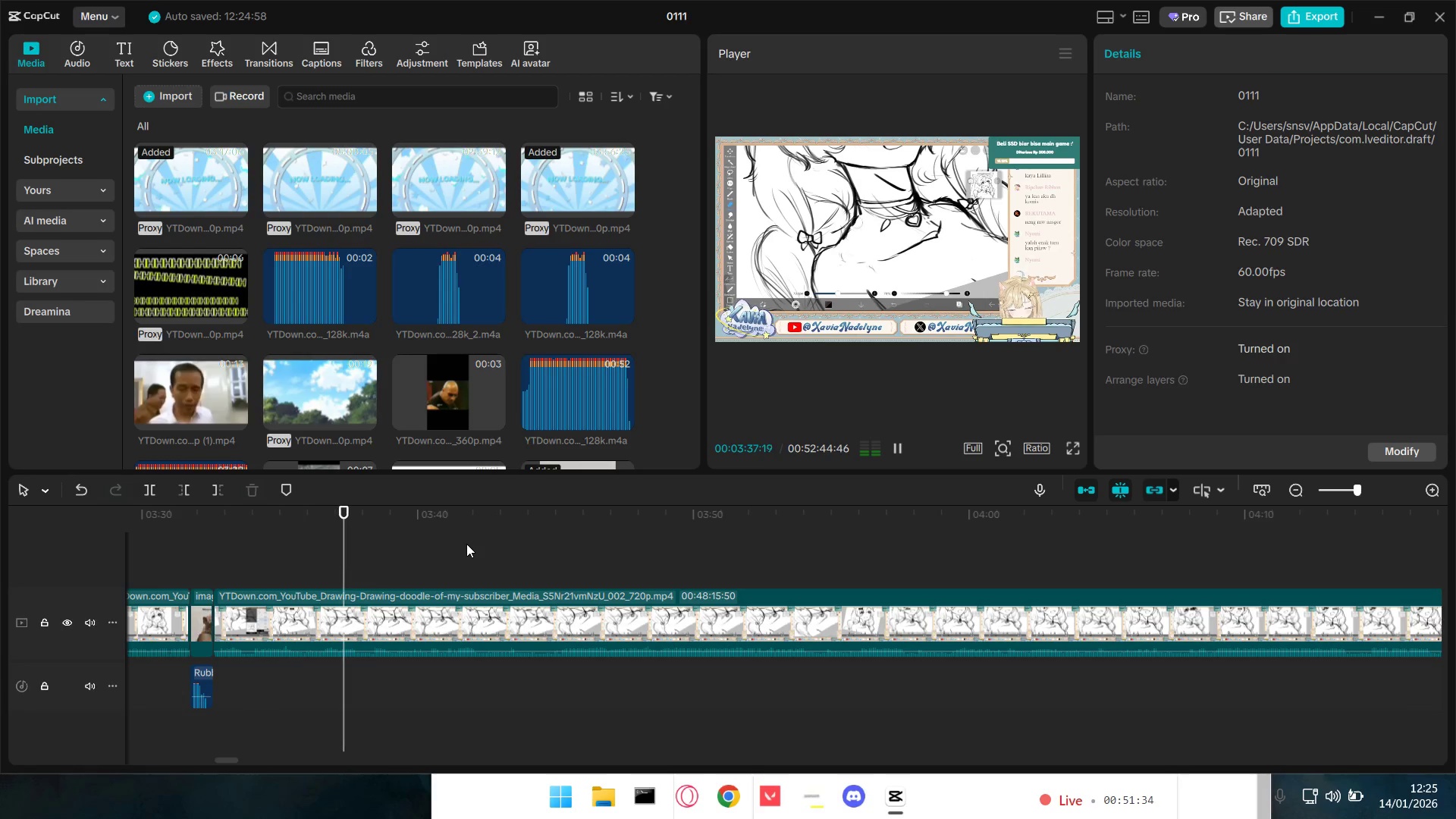 
wait(9.86)
 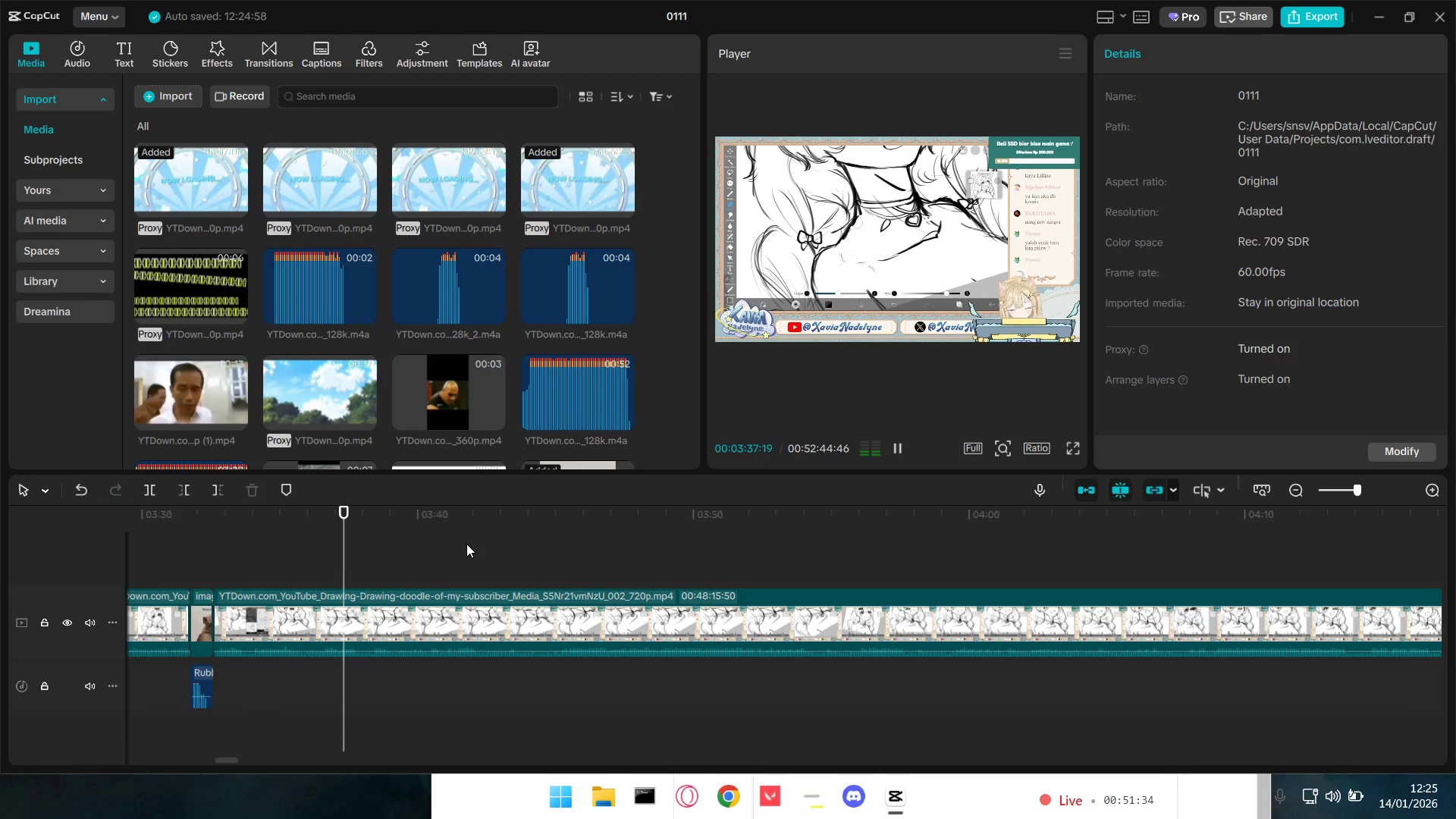 
key(Space)
 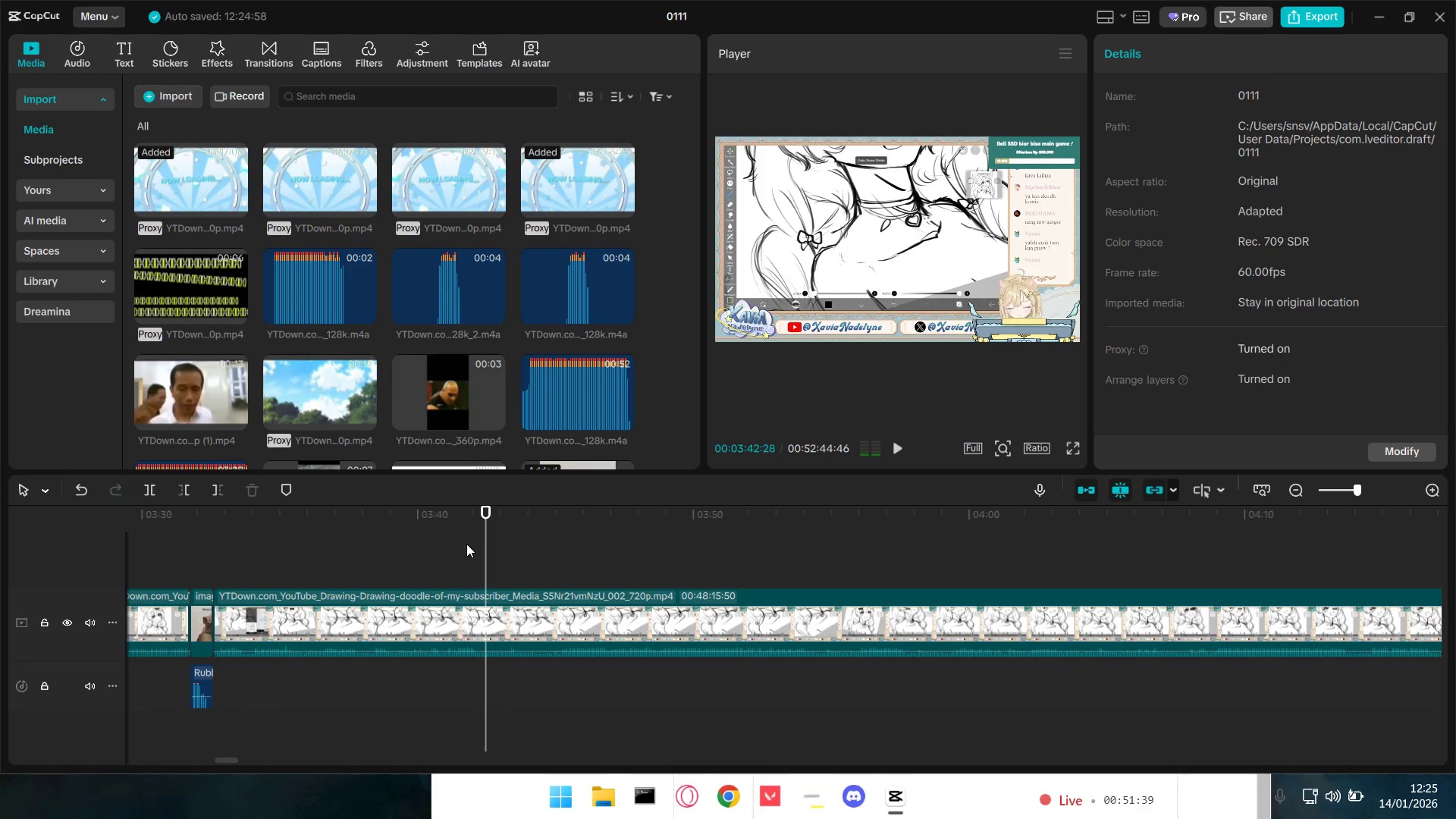 
key(Shift+E)
 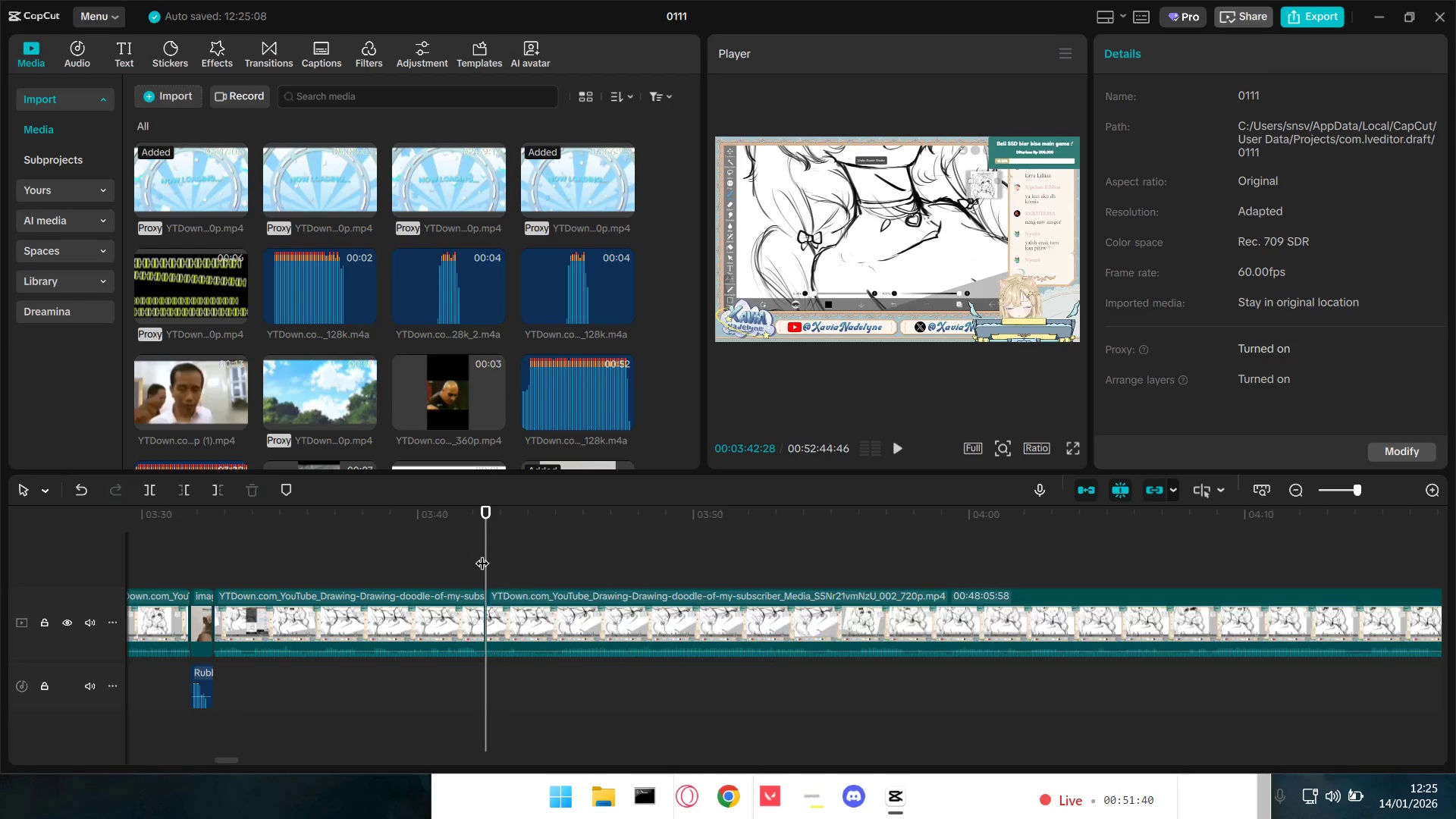 
key(Control+V)
 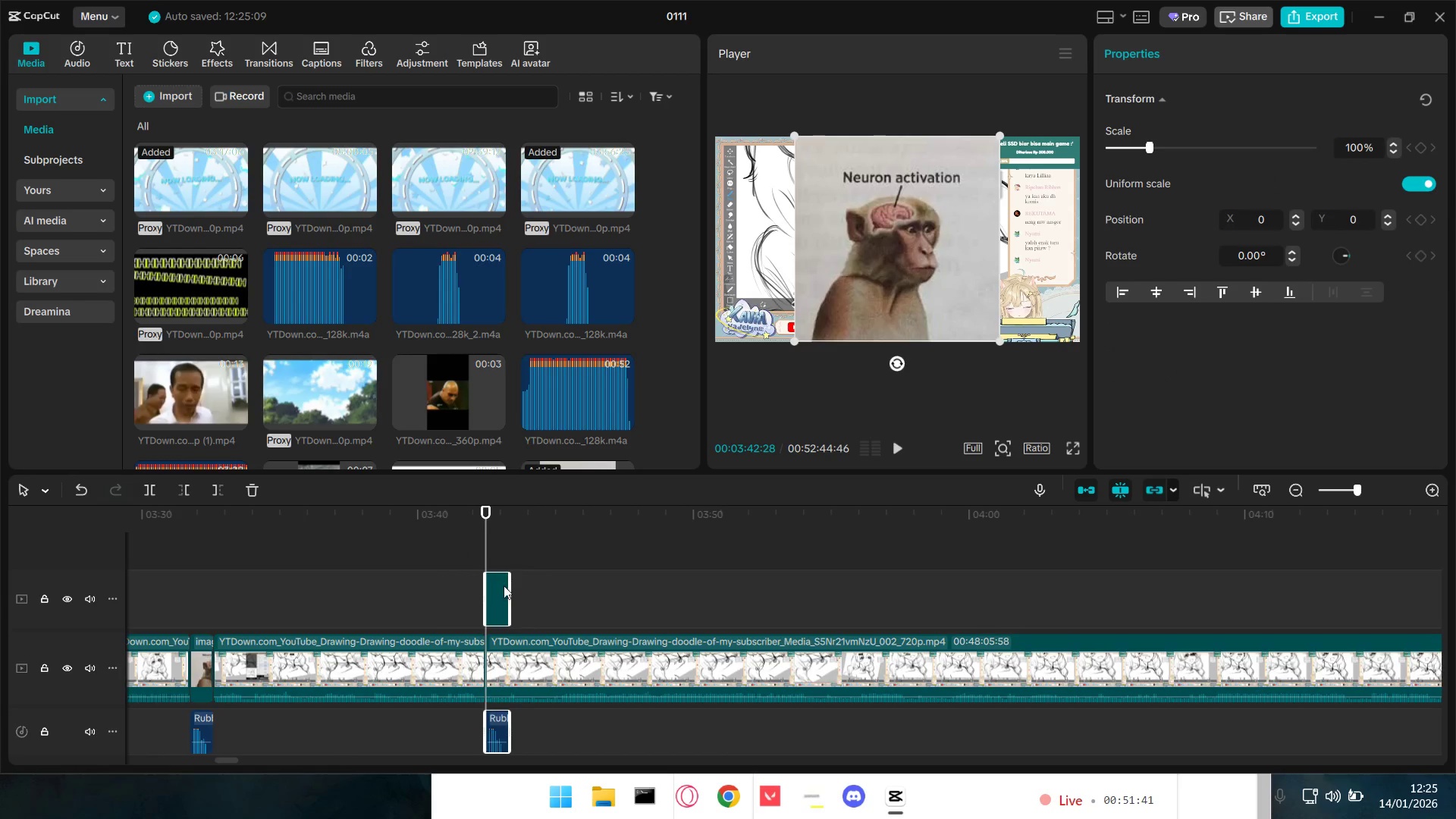 
left_click_drag(start_coordinate=[497, 596], to_coordinate=[497, 638])
 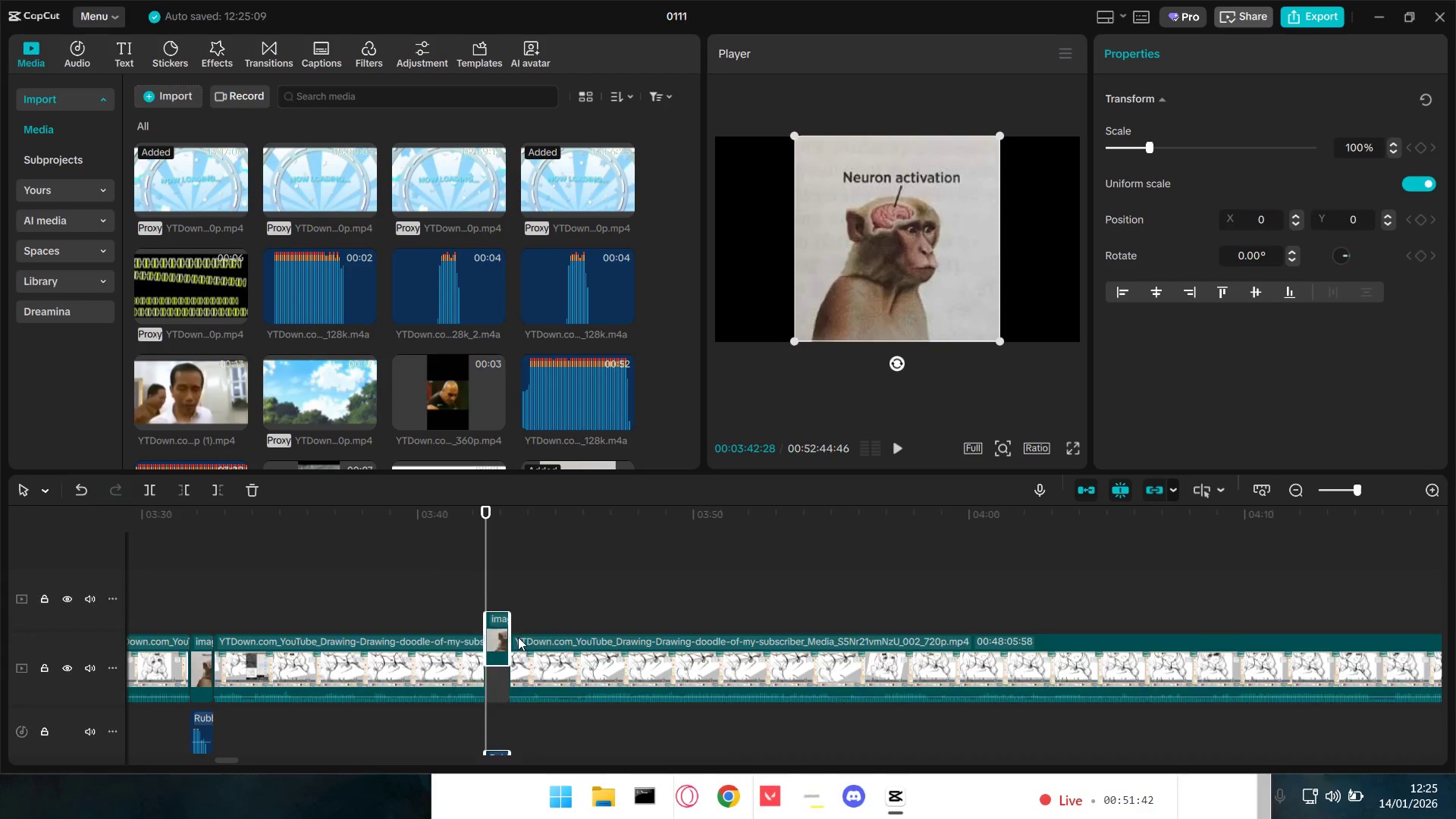 
key(Space)
 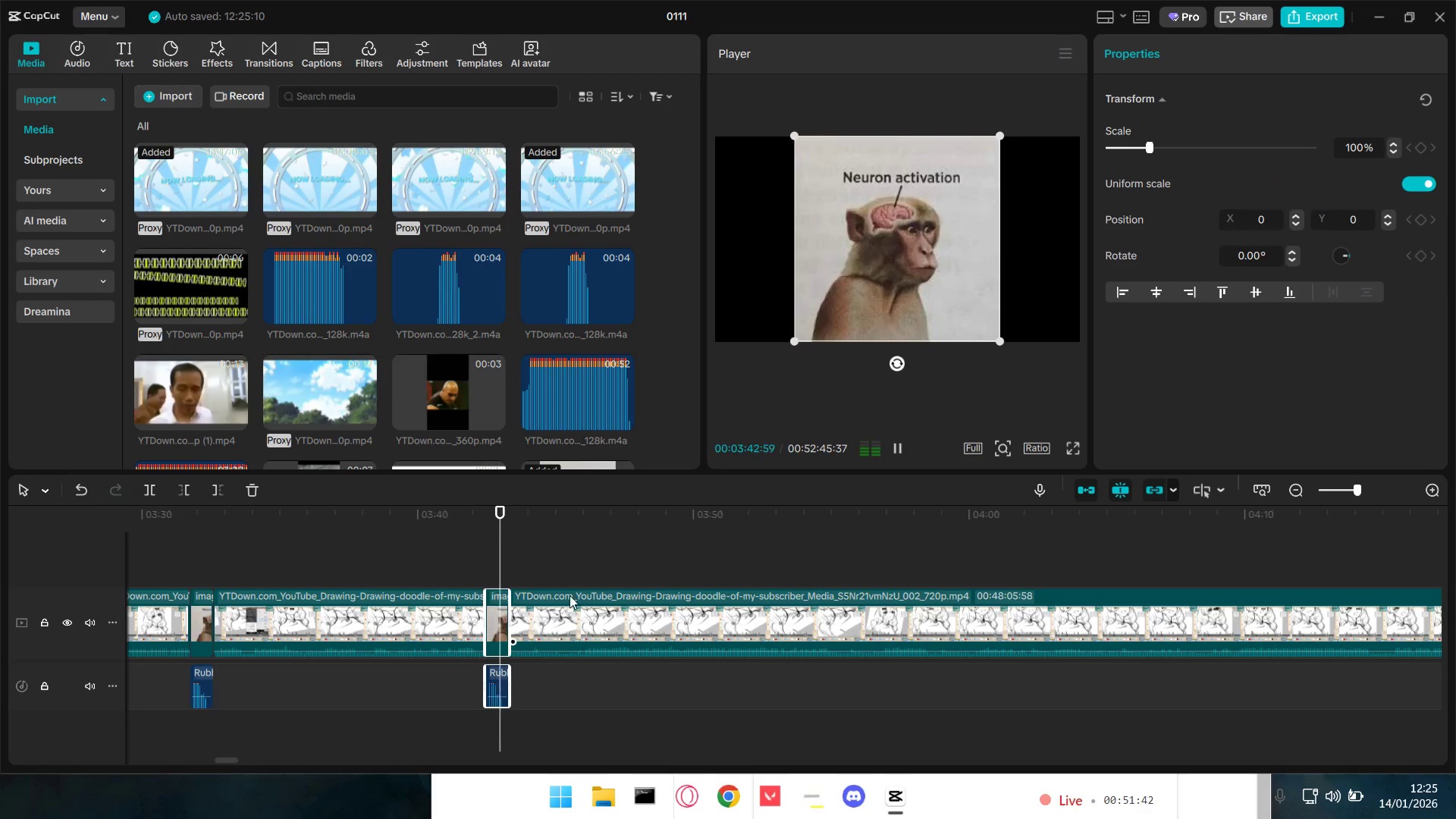 
left_click([568, 563])
 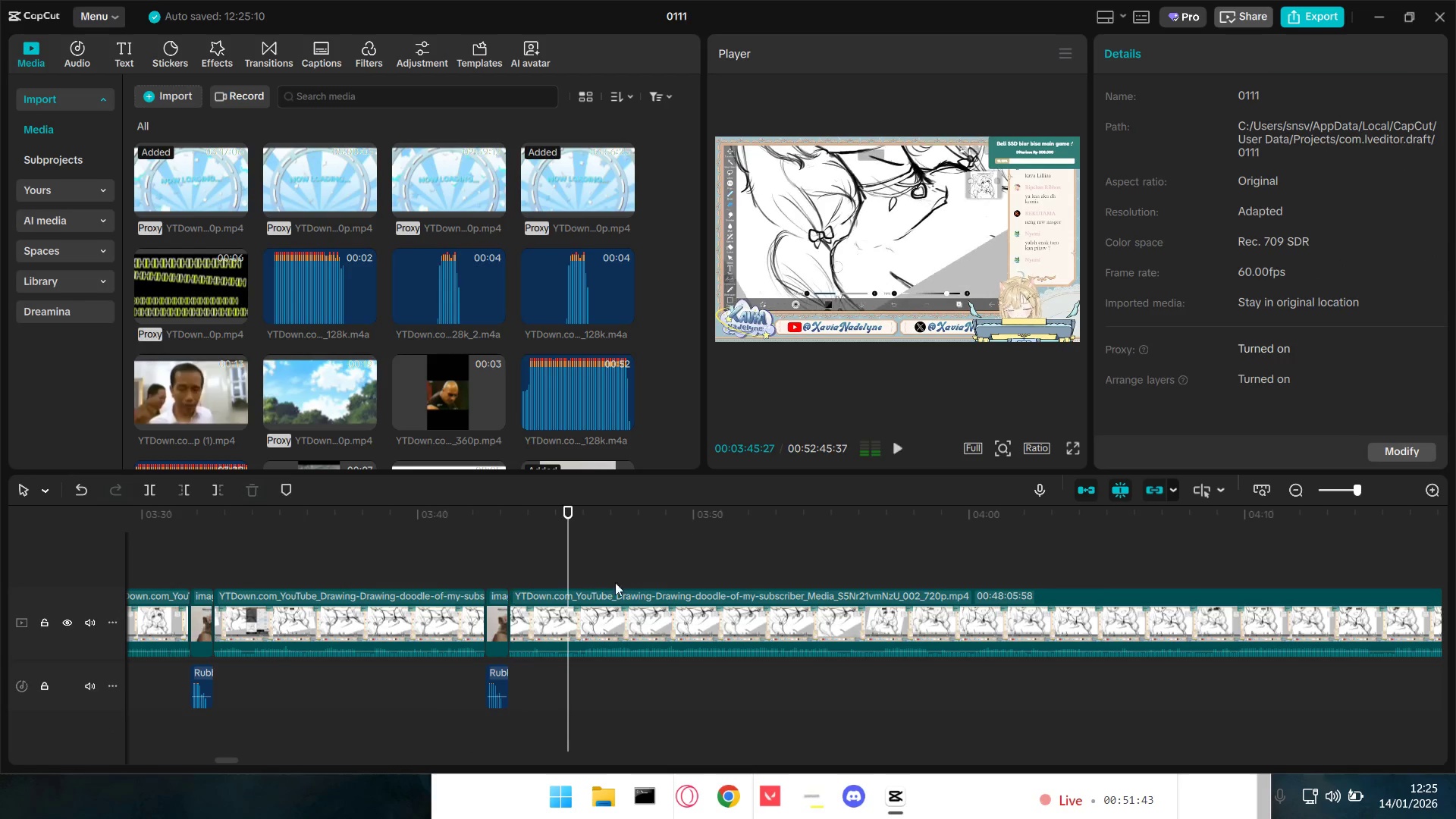 
key(Space)
 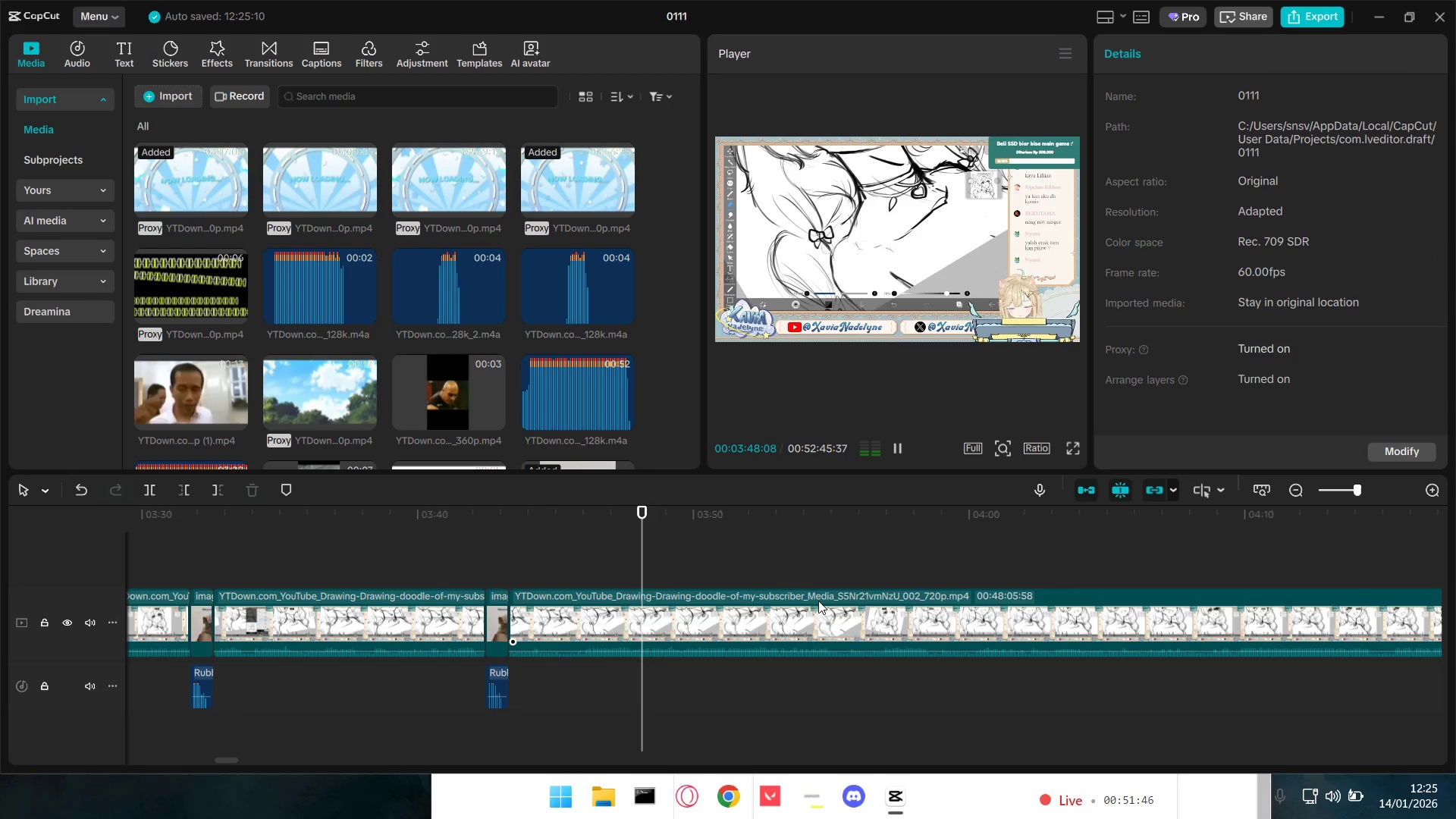 
hold_key(key=ControlLeft, duration=1.5)
hold_key(key=ControlLeft, duration=1.52)
scroll: coordinate [881, 658], scroll_direction: down, amount: 18.0
 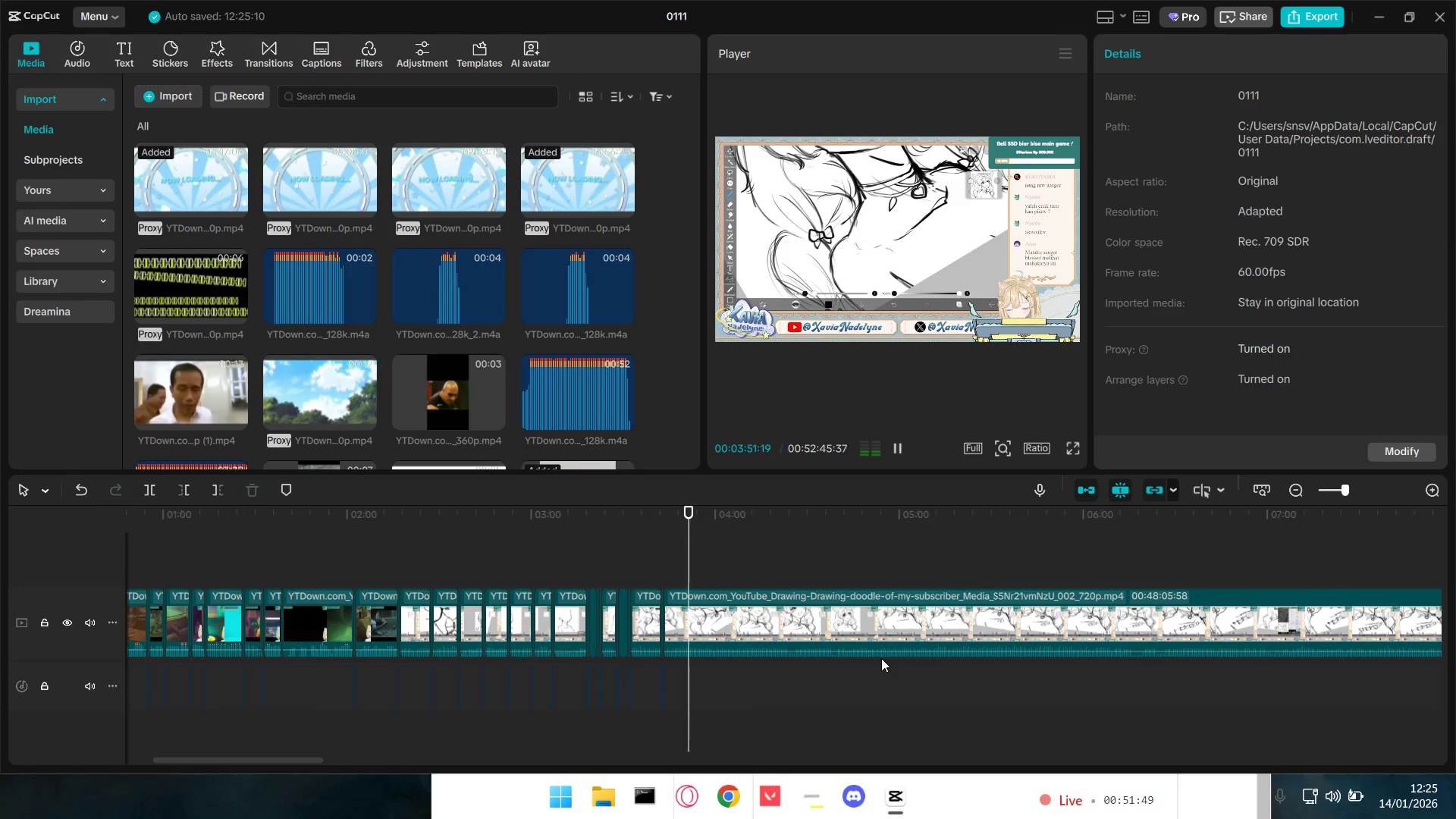 
hold_key(key=ControlLeft, duration=1.5)
 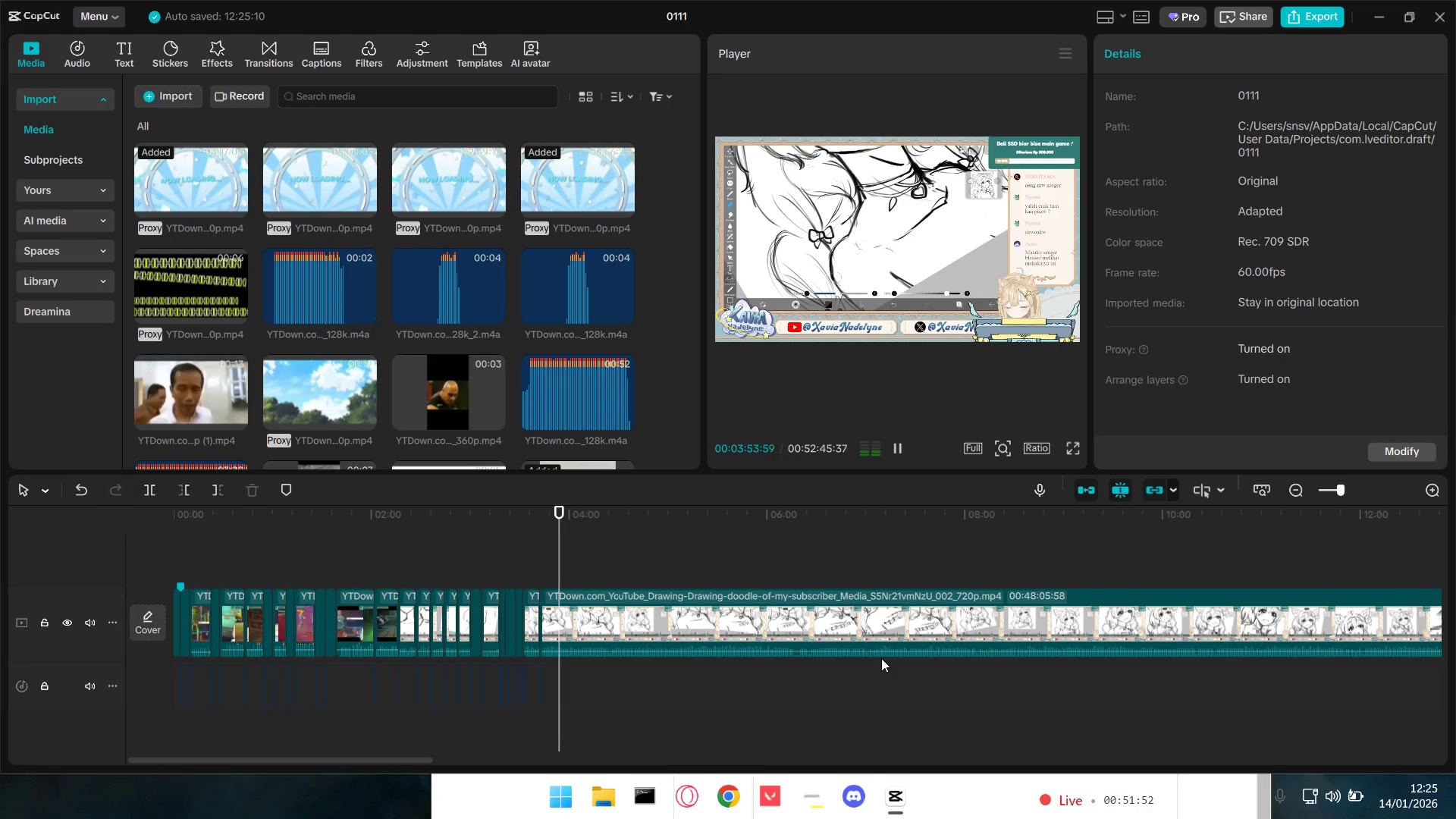 
hold_key(key=ControlLeft, duration=1.5)
 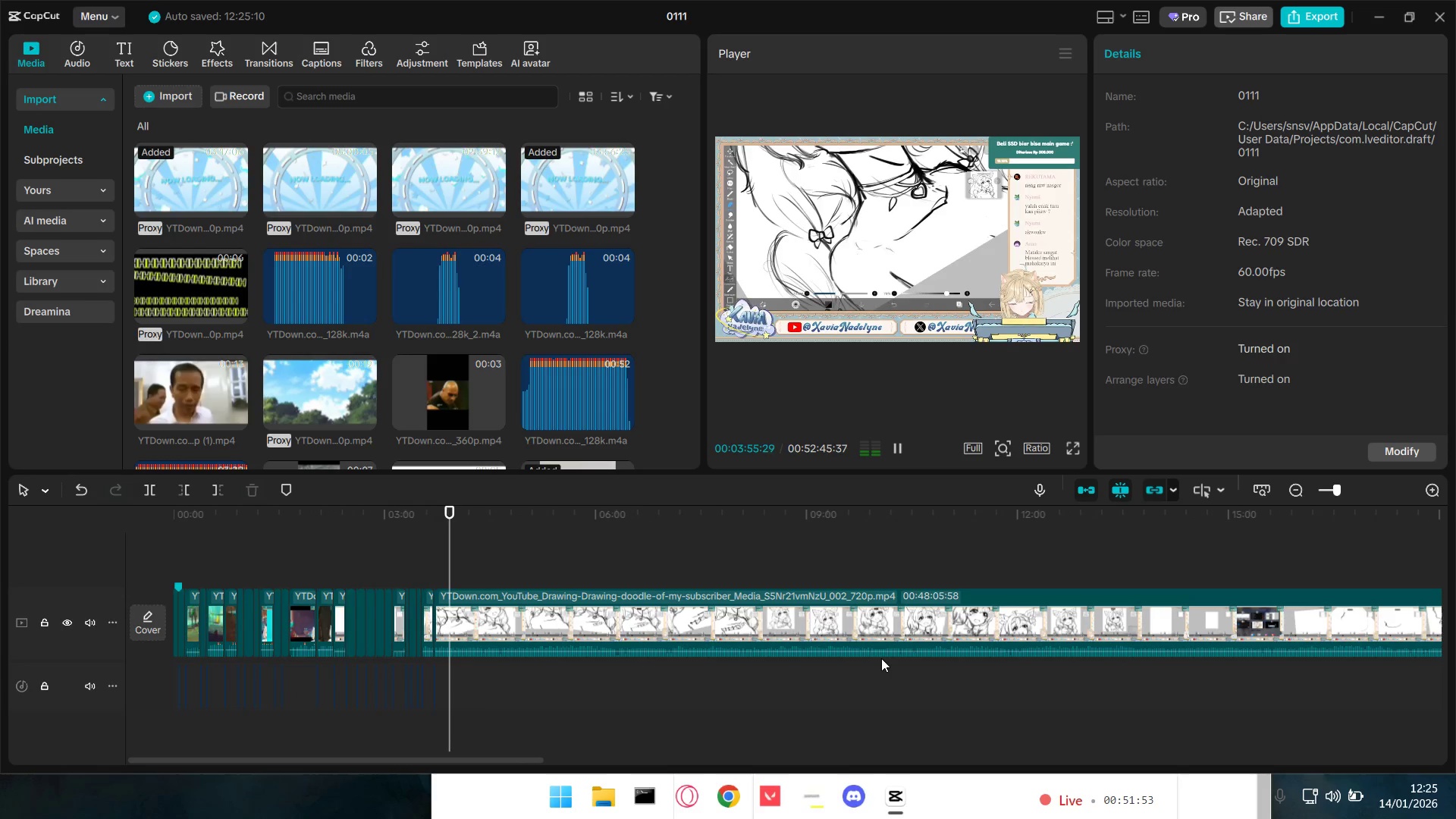 
hold_key(key=ControlLeft, duration=1.42)
 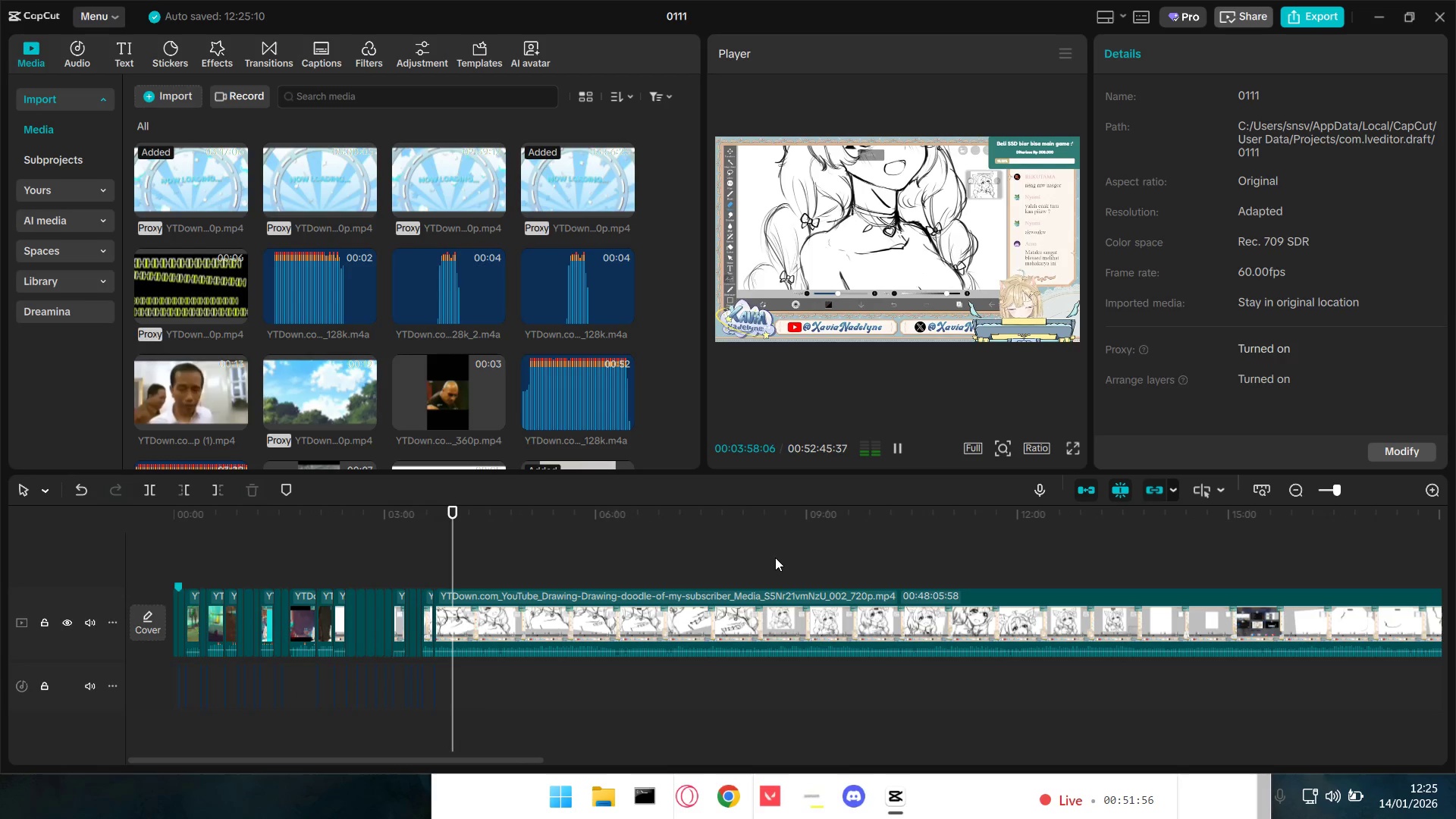 
left_click([779, 557])
 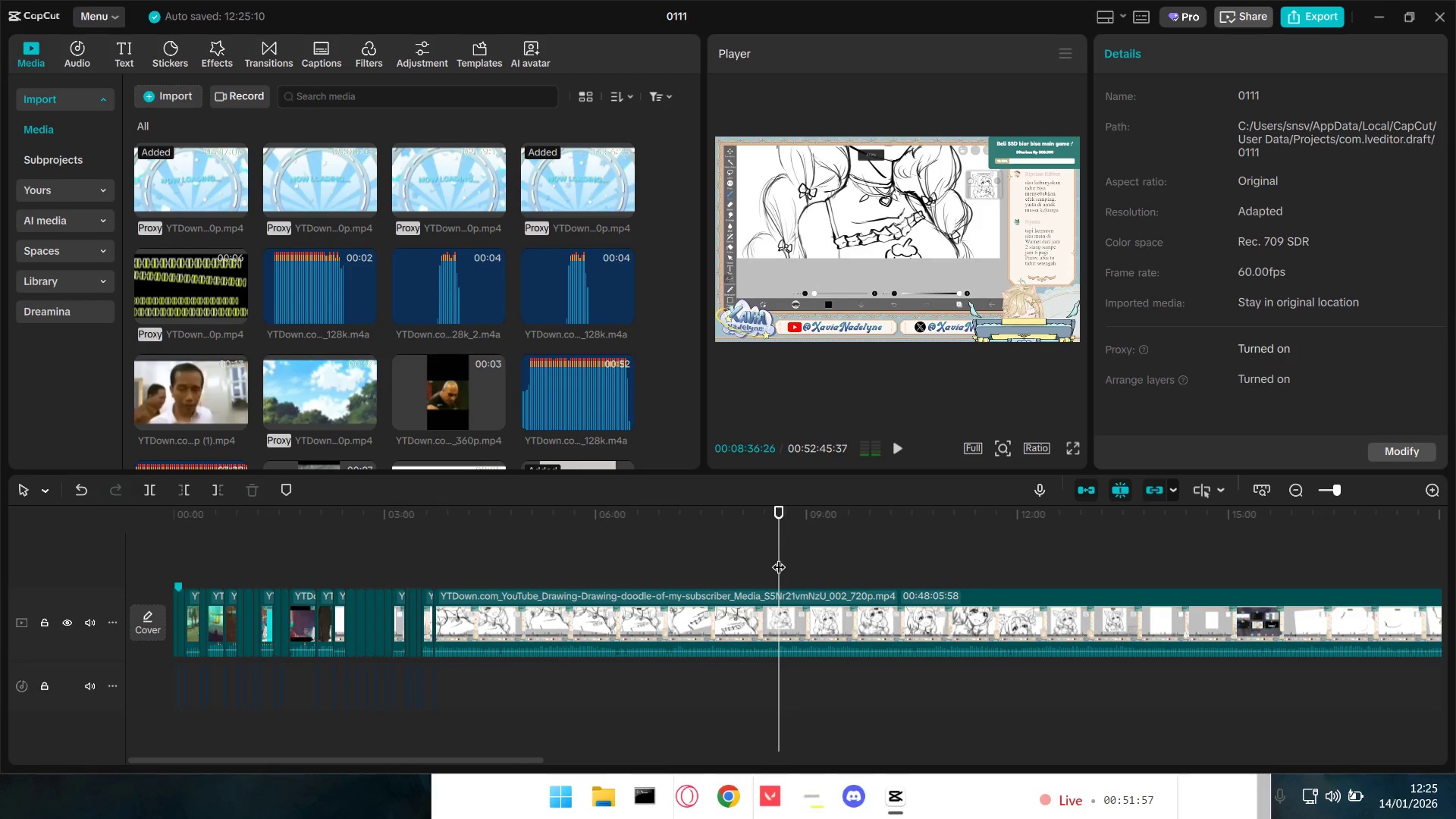 
hold_key(key=Space, duration=1.5)
 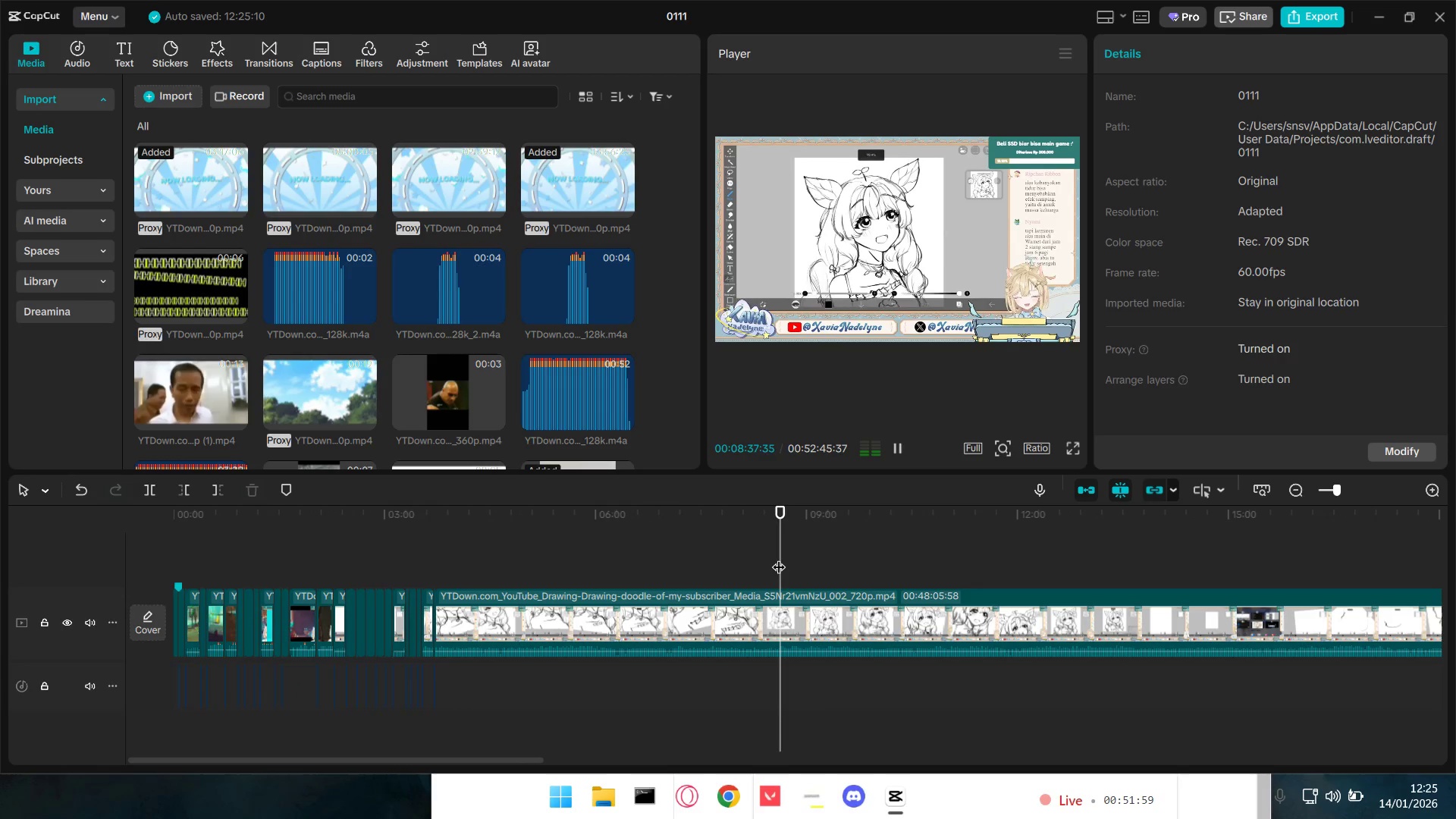 
hold_key(key=Space, duration=1.0)
 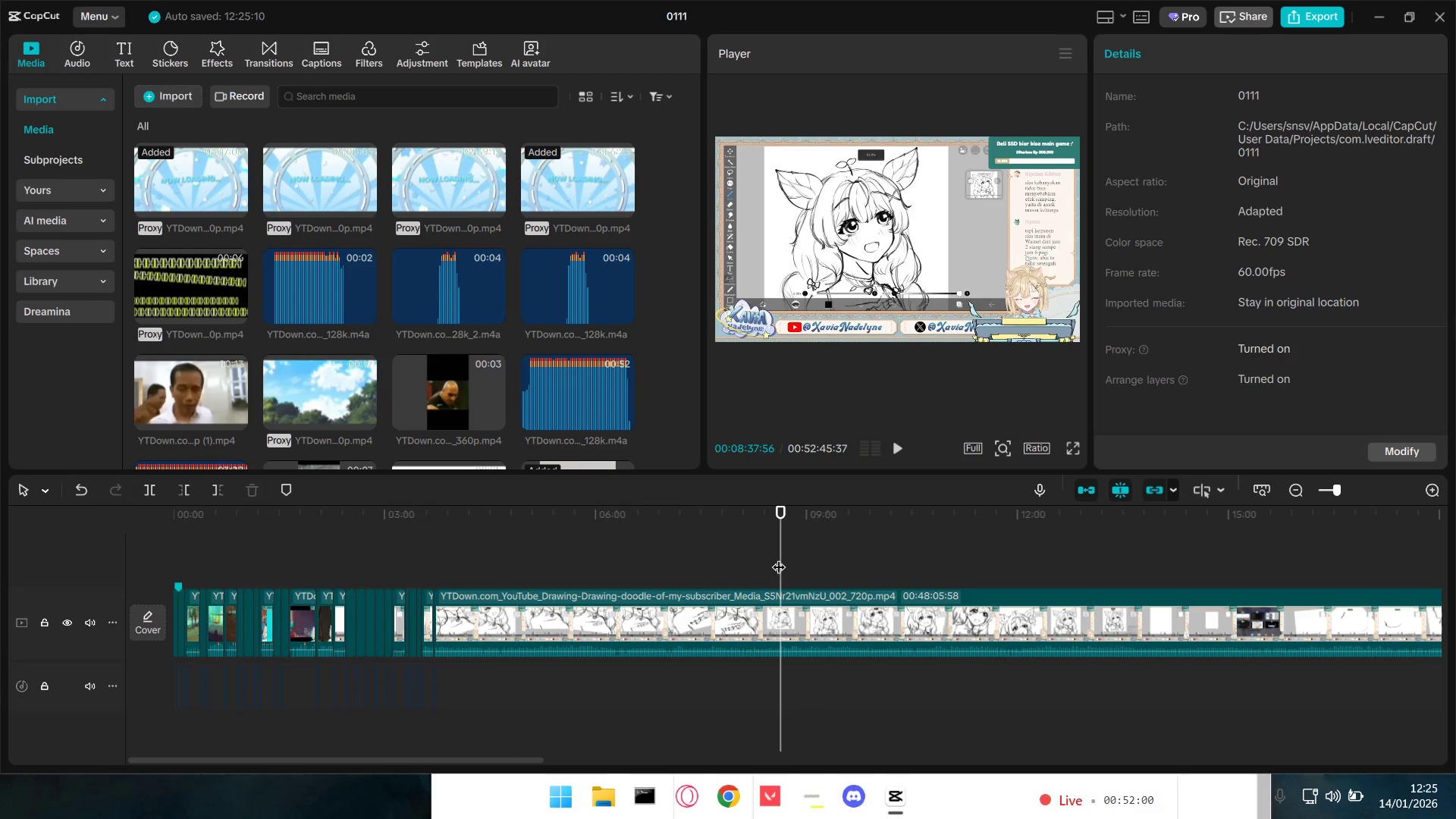 
key(Space)
 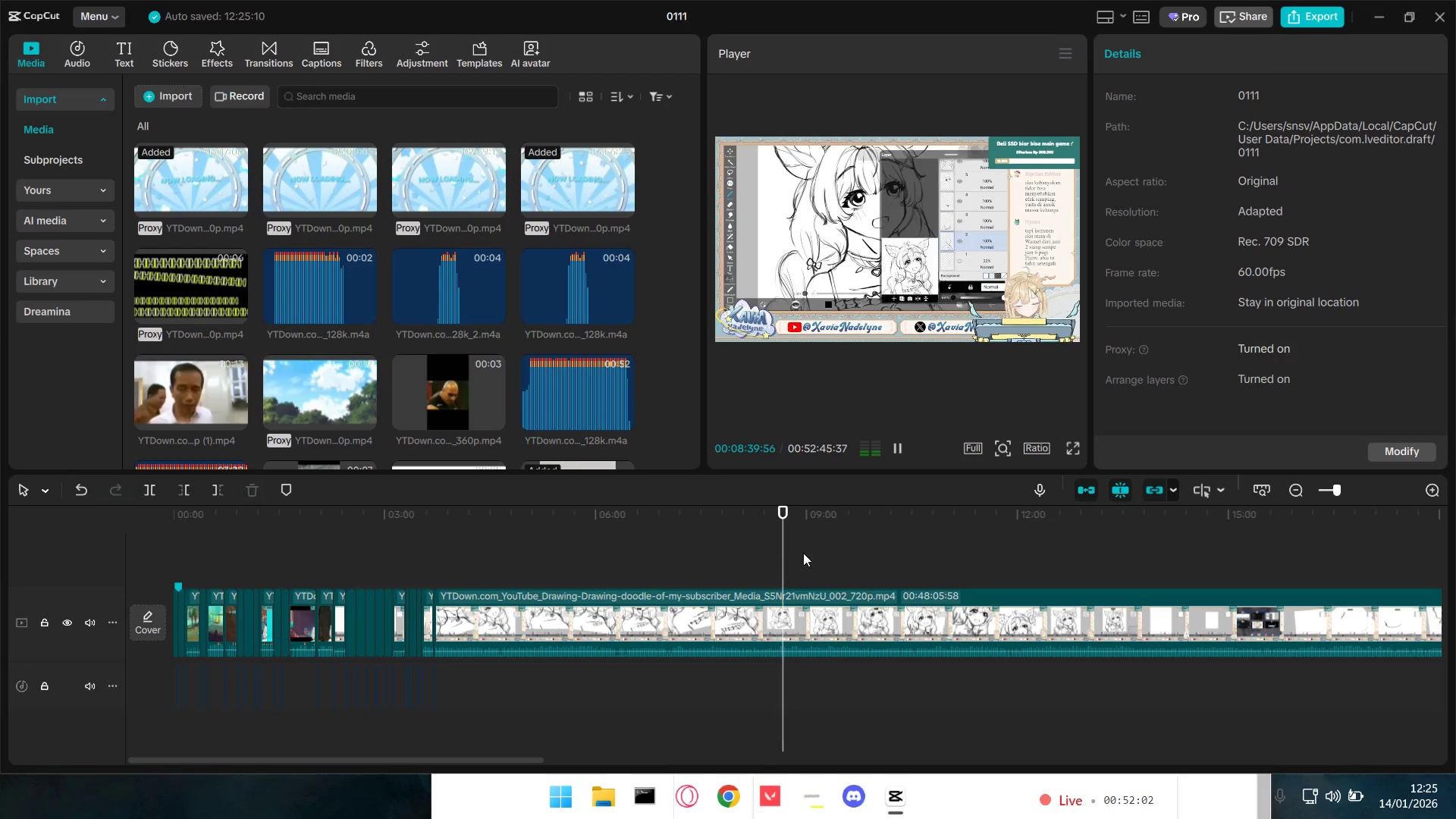 
double_click([790, 554])
 